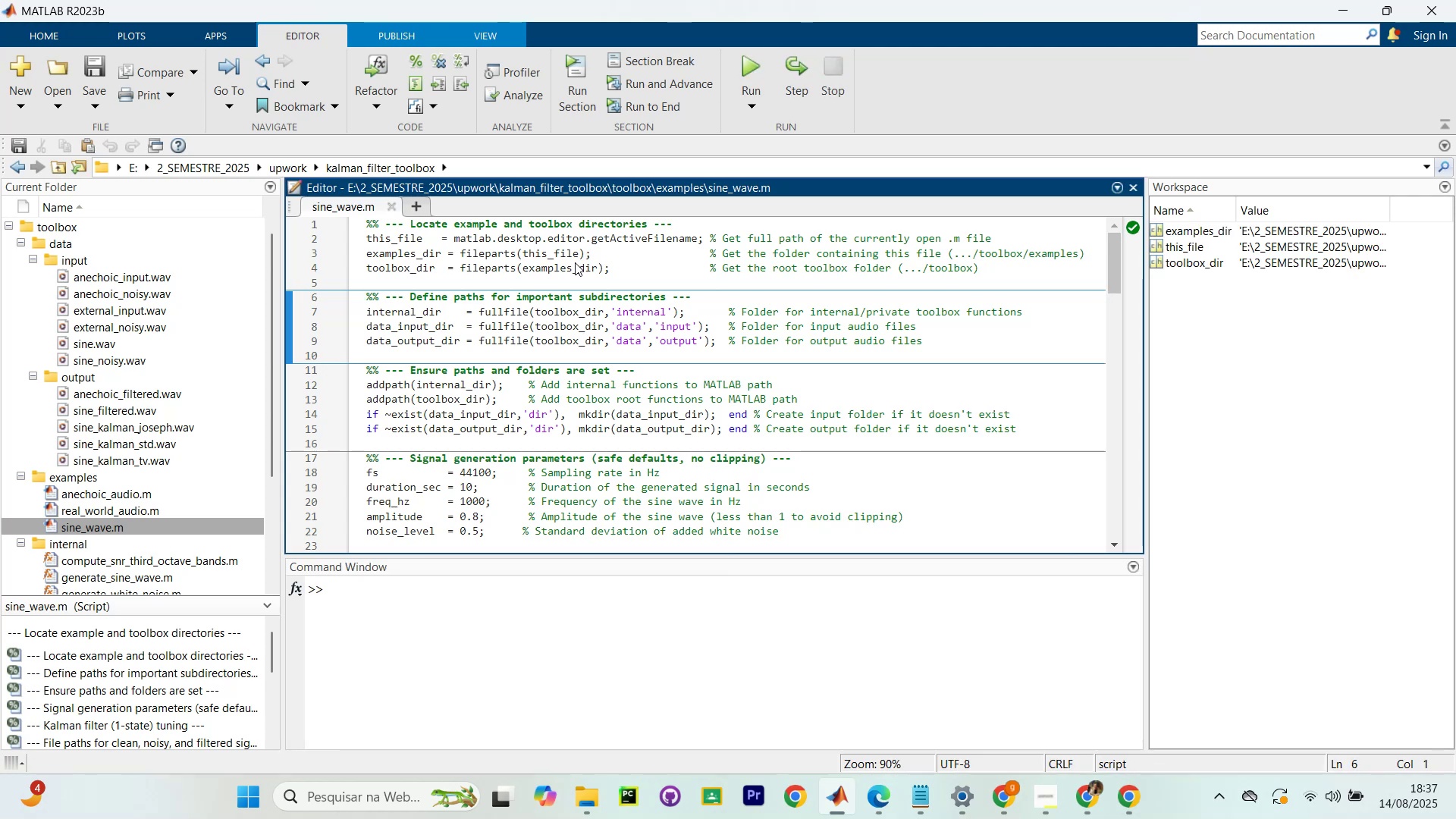 
key(Control+Shift+Enter)
 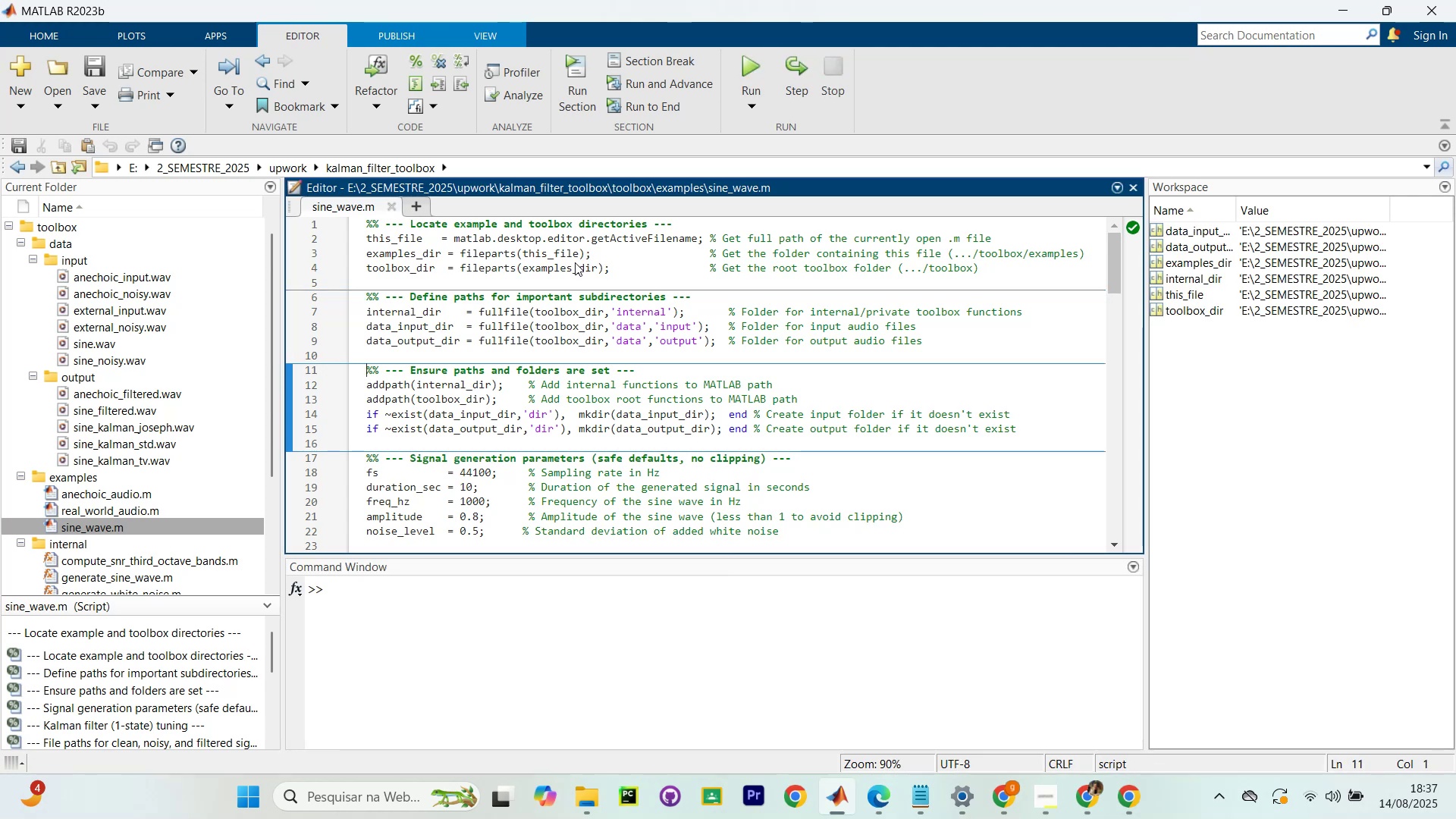 
key(Control+Shift+Enter)
 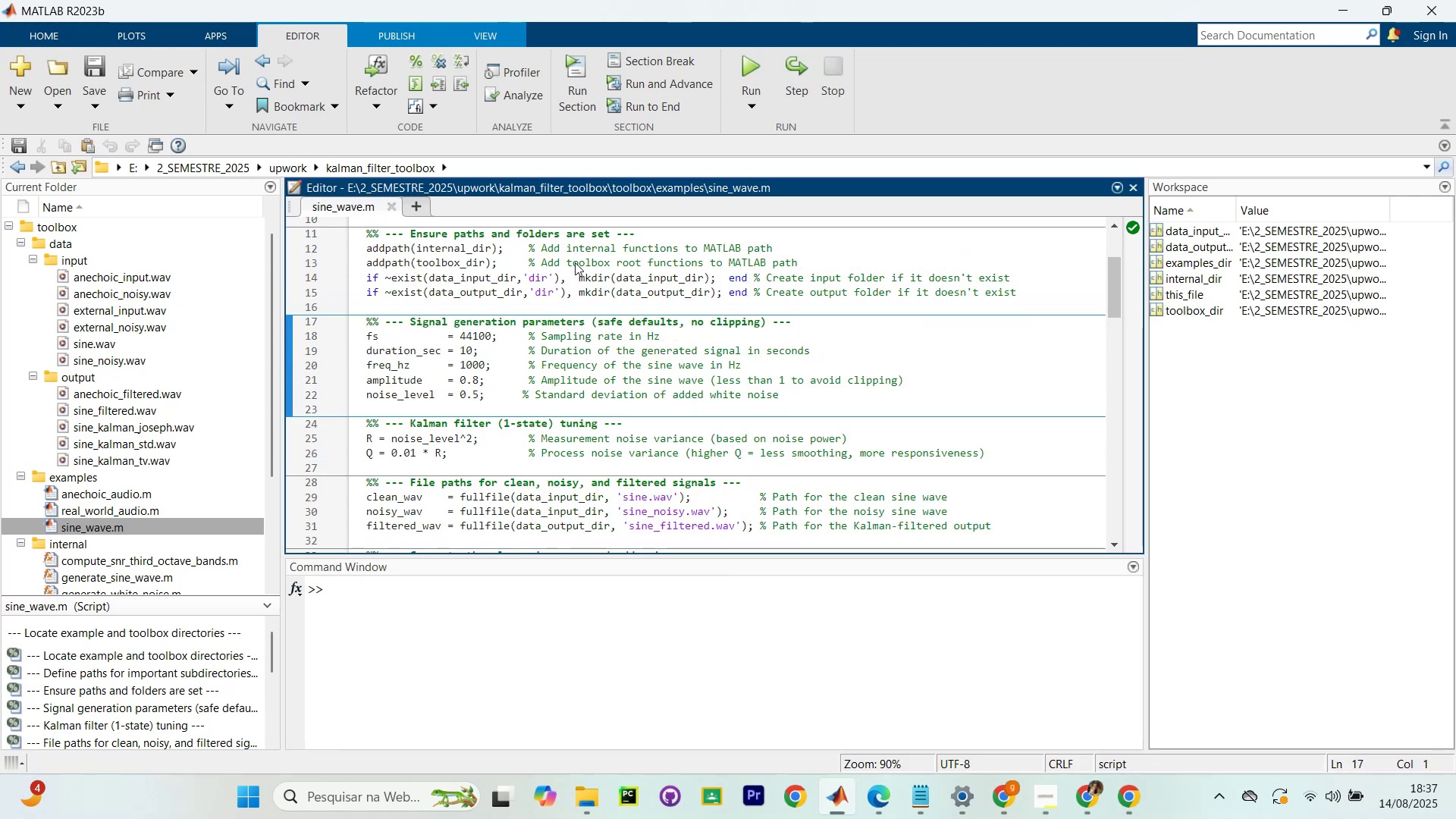 
key(Control+Shift+Enter)
 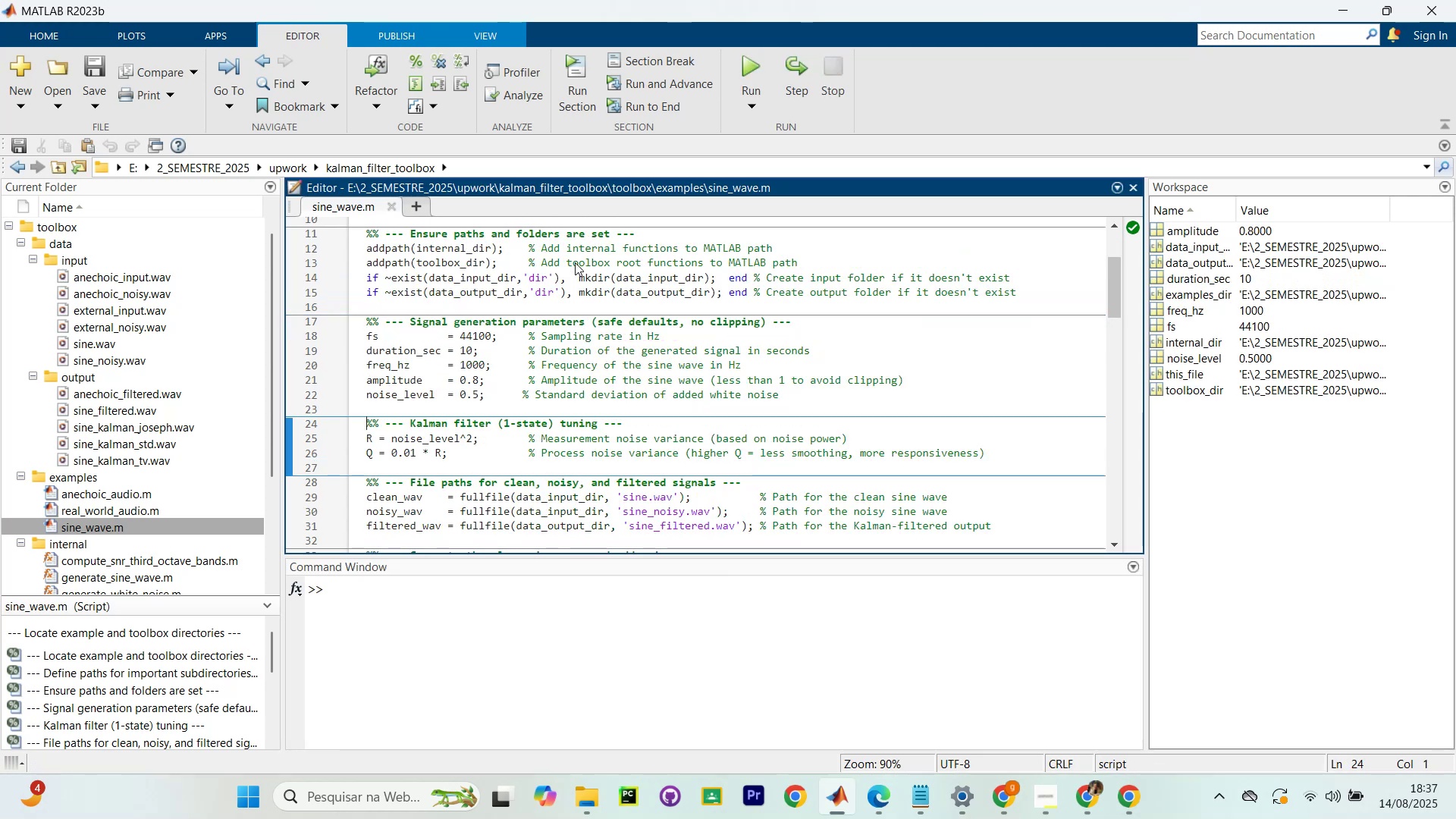 
key(Control+Shift+Enter)
 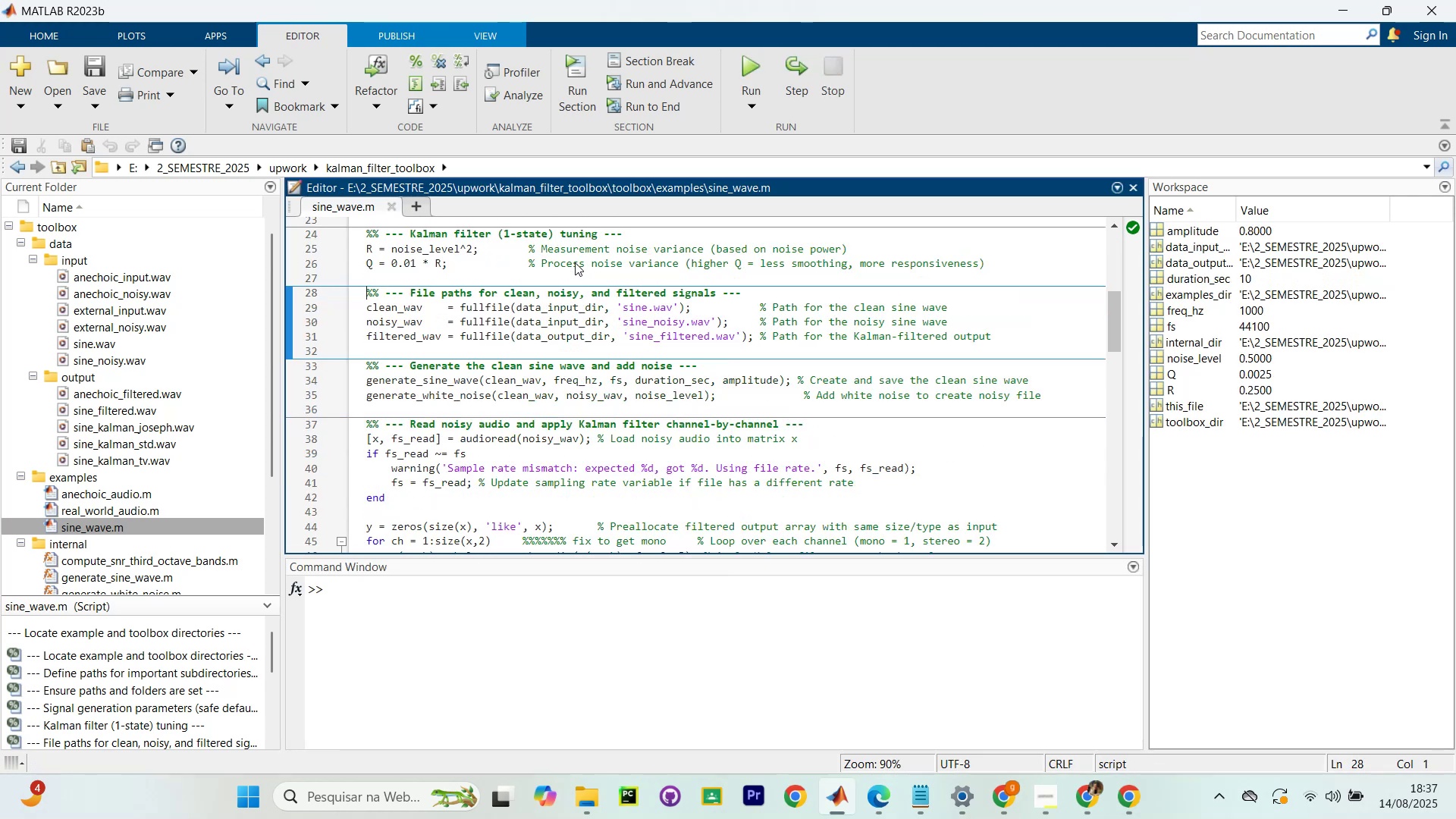 
key(Control+Shift+Enter)
 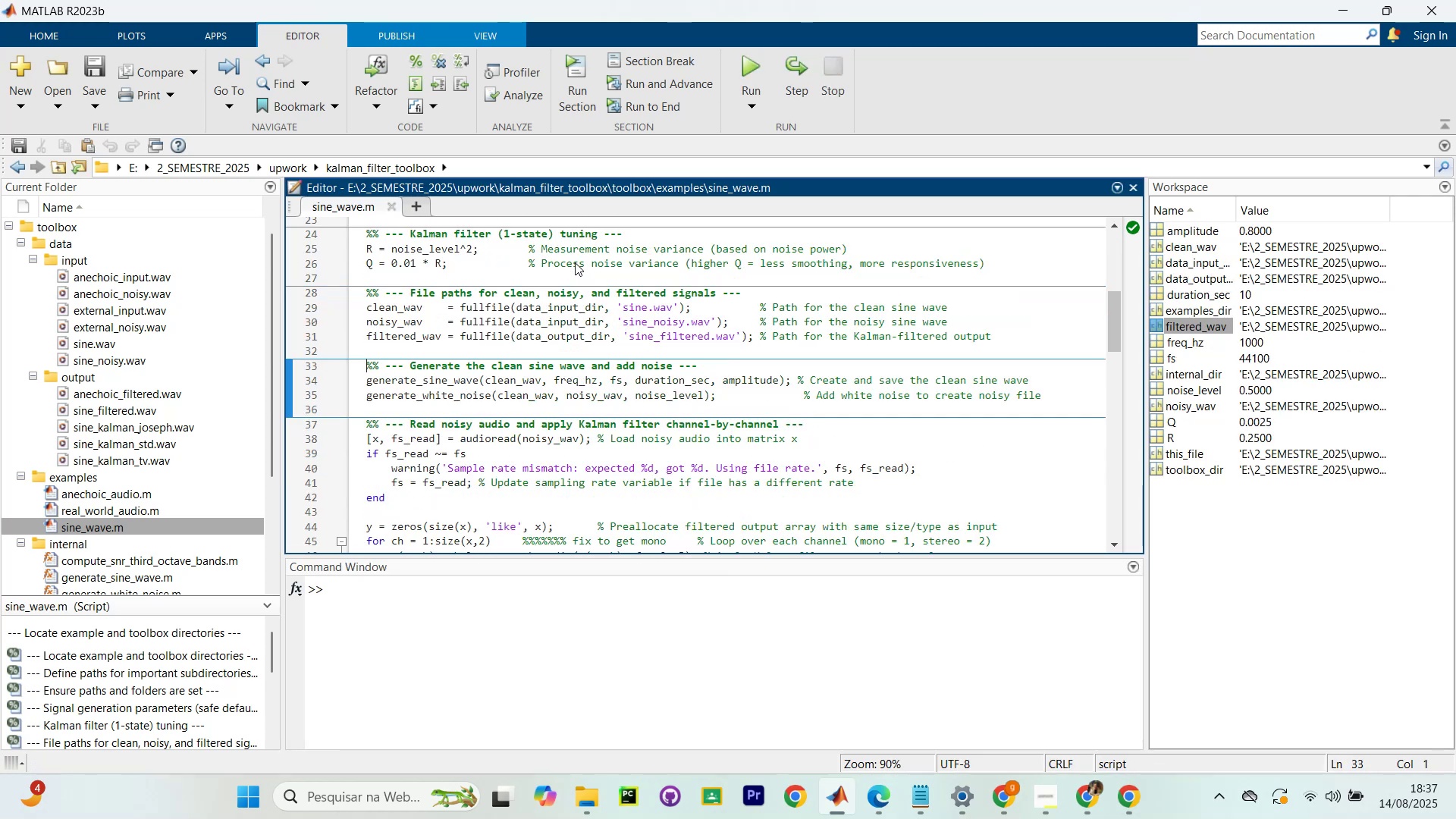 
key(Control+Shift+Enter)
 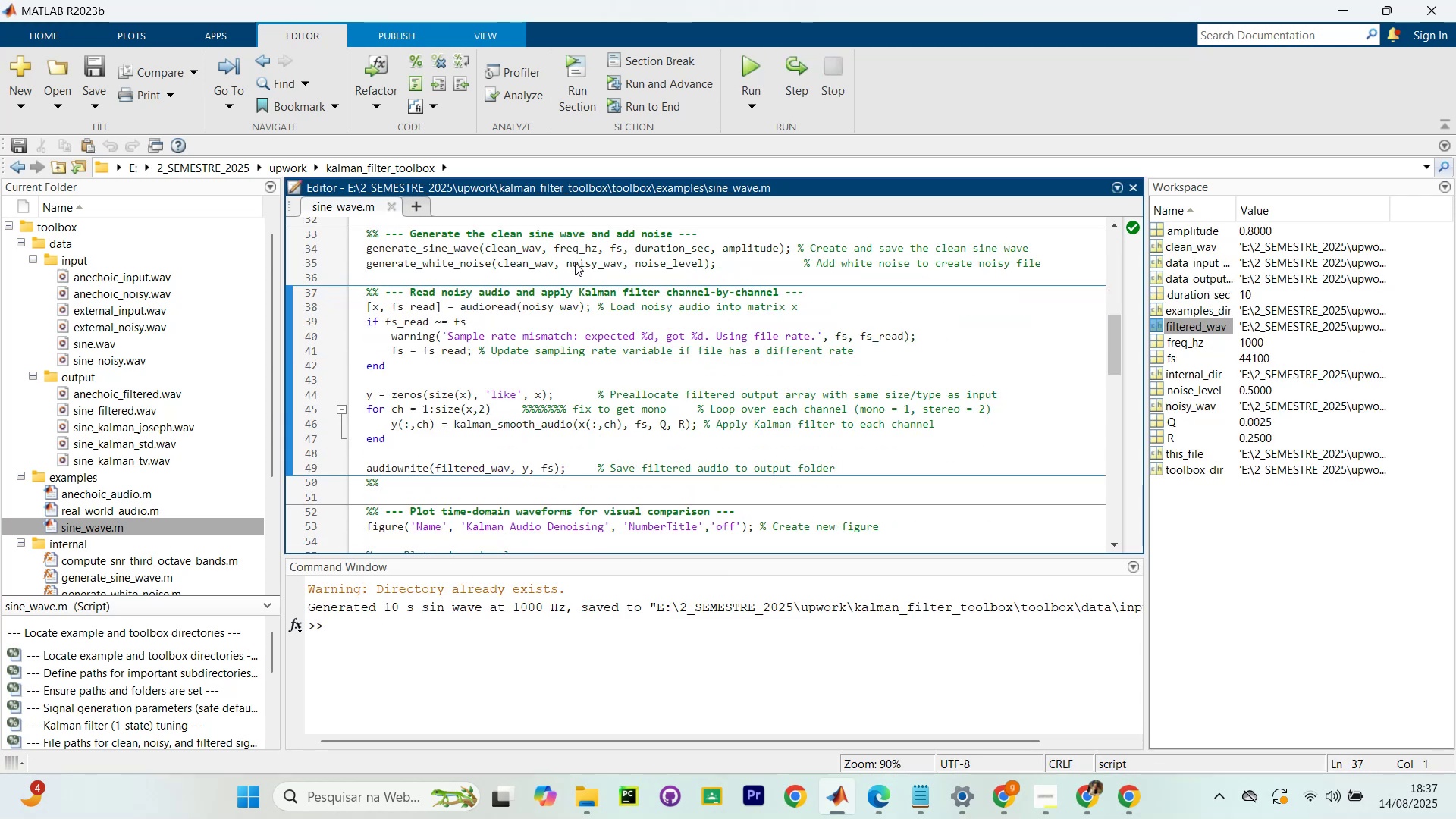 
key(Control+Shift+Enter)
 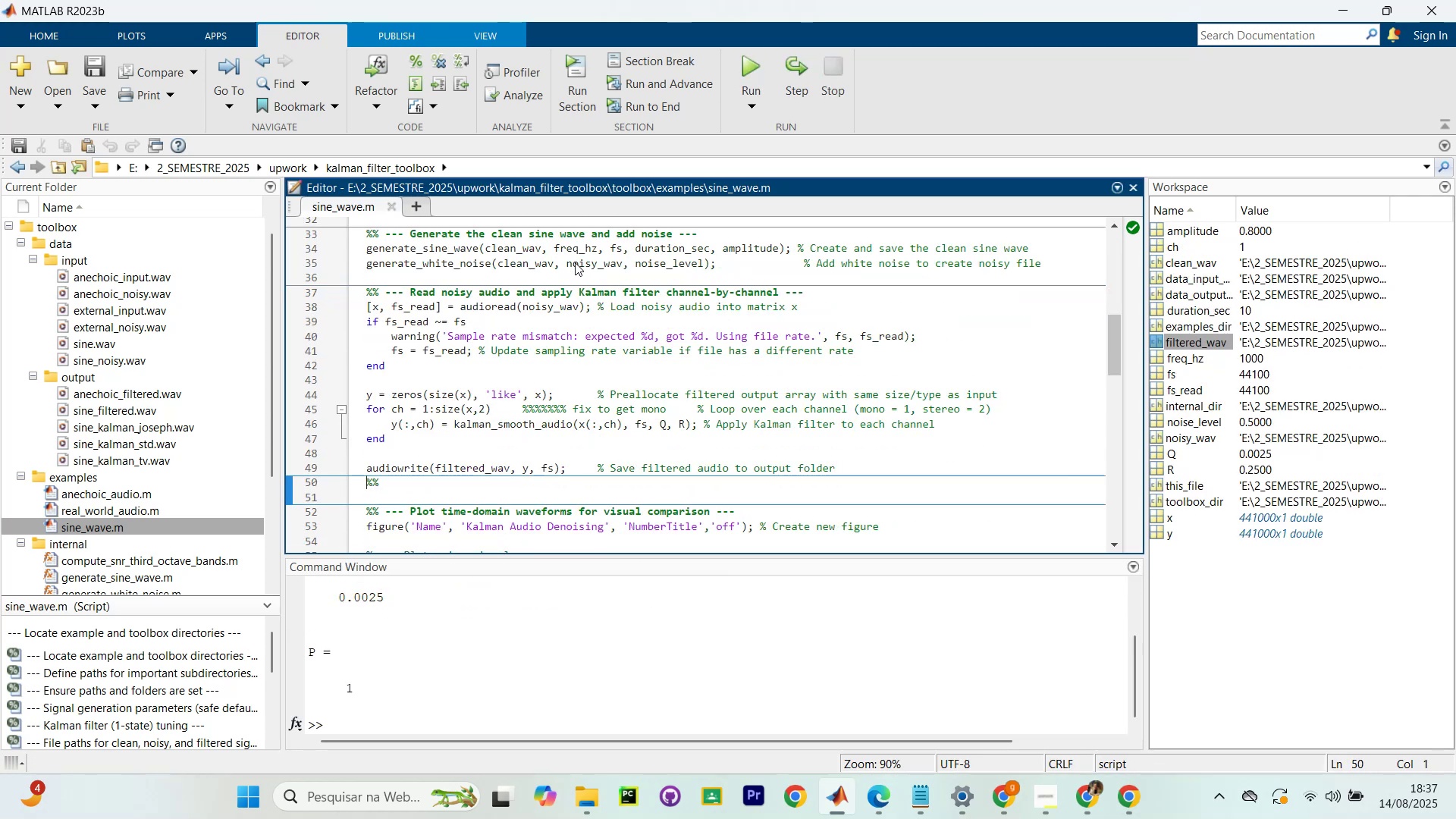 
key(Control+Shift+Enter)
 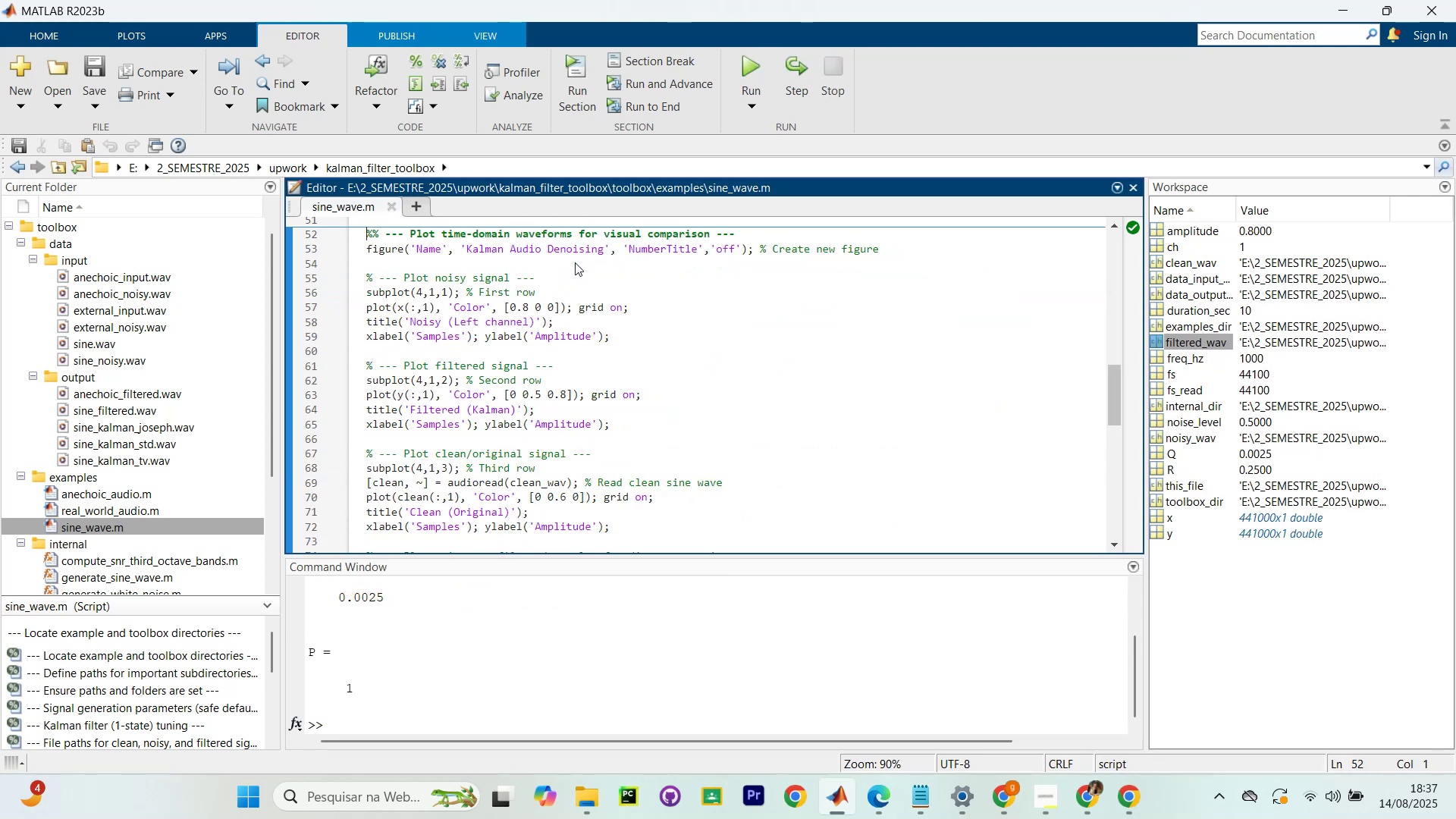 
key(Control+Shift+Enter)
 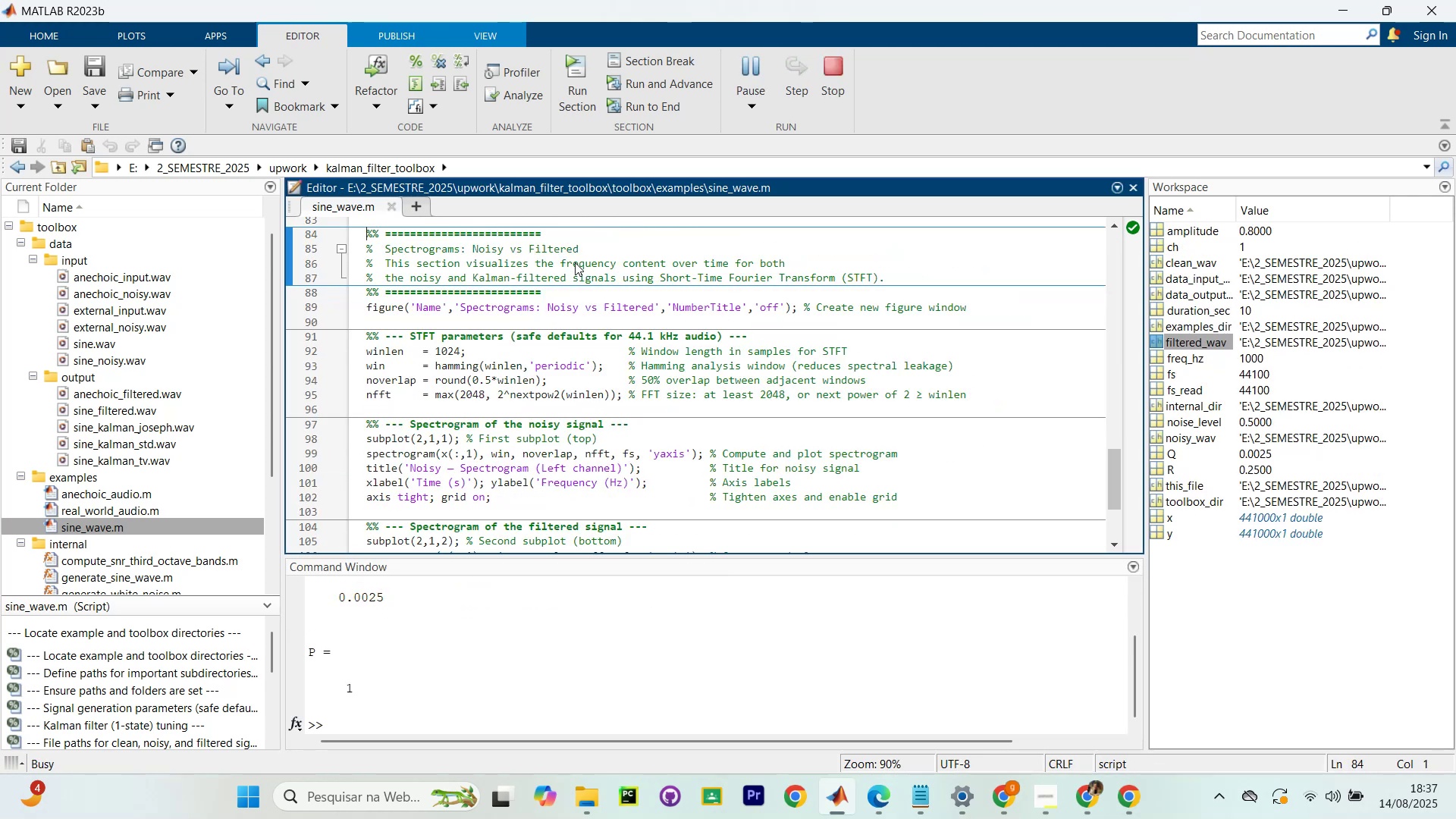 
key(Control+Shift+Enter)
 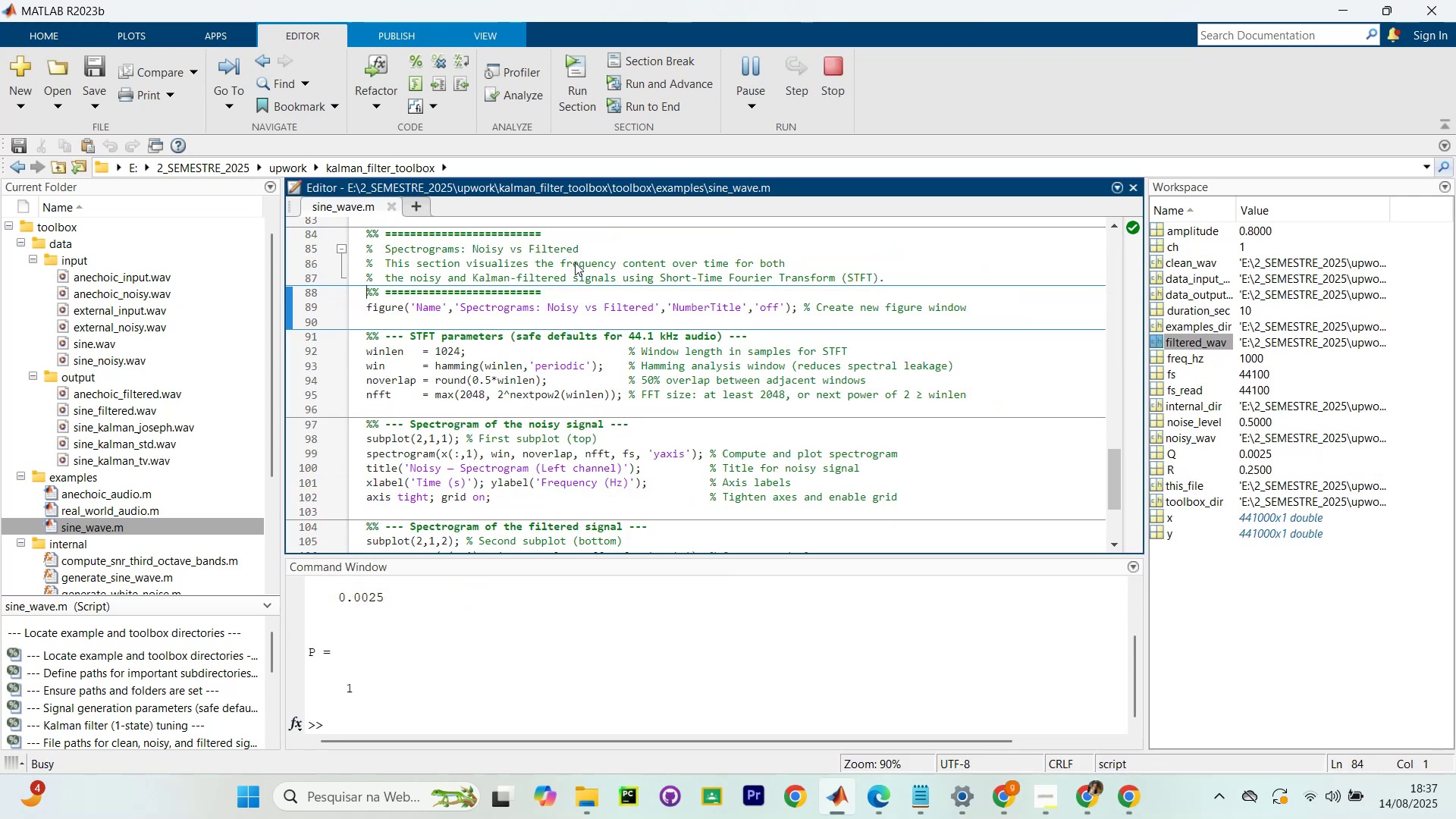 
key(Control+Shift+Enter)
 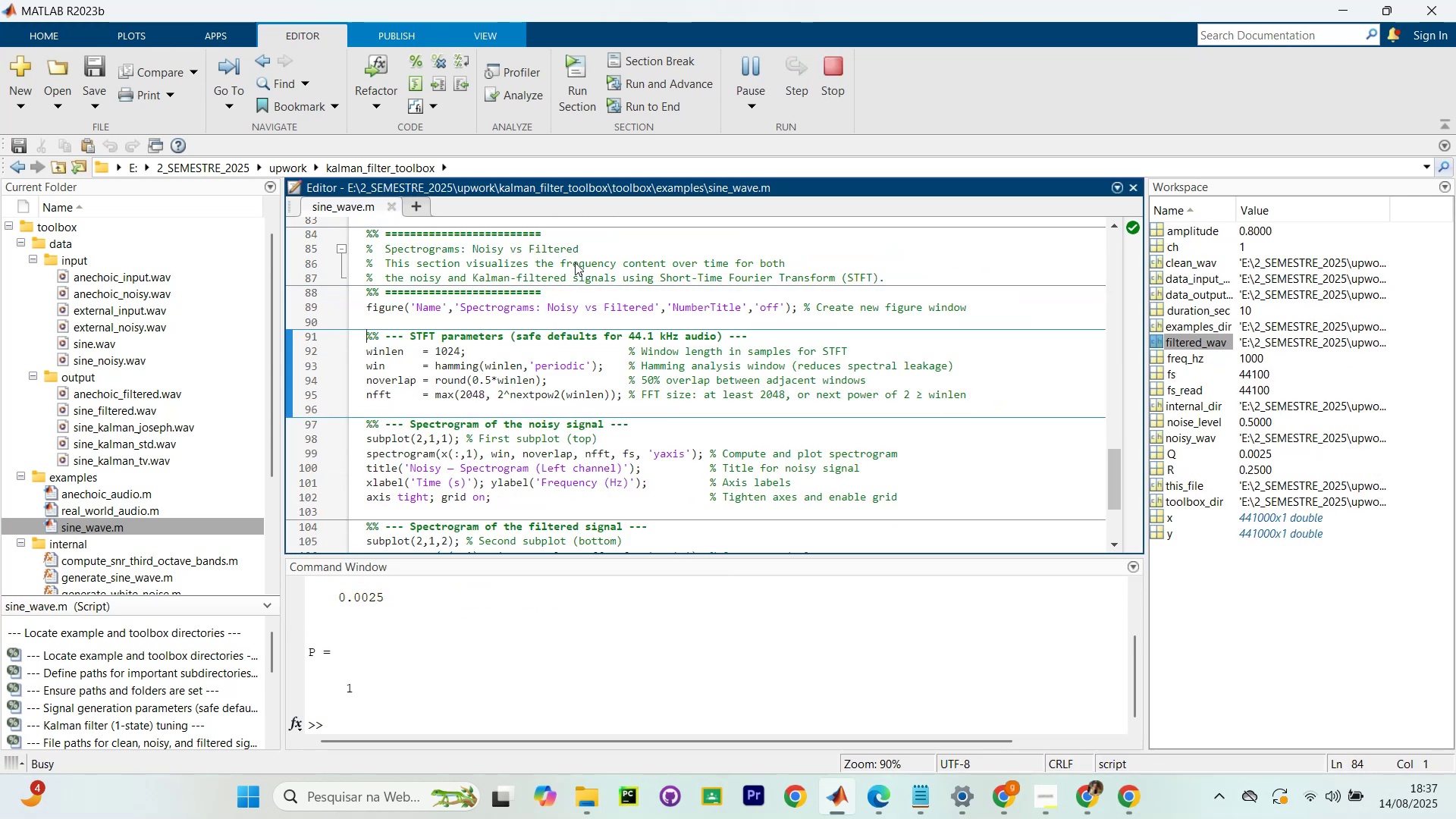 
key(Control+Shift+Enter)
 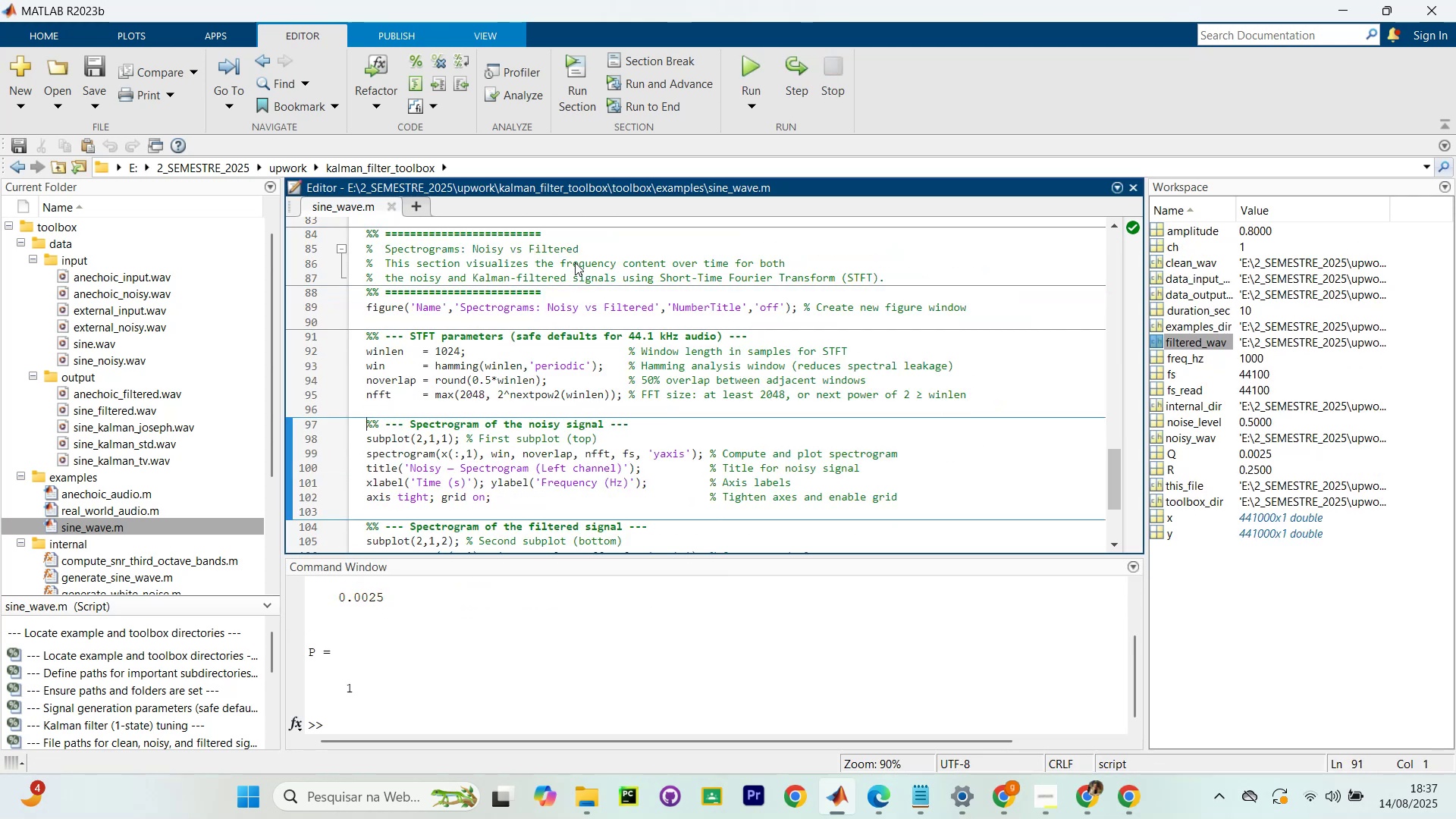 
key(Control+Shift+Enter)
 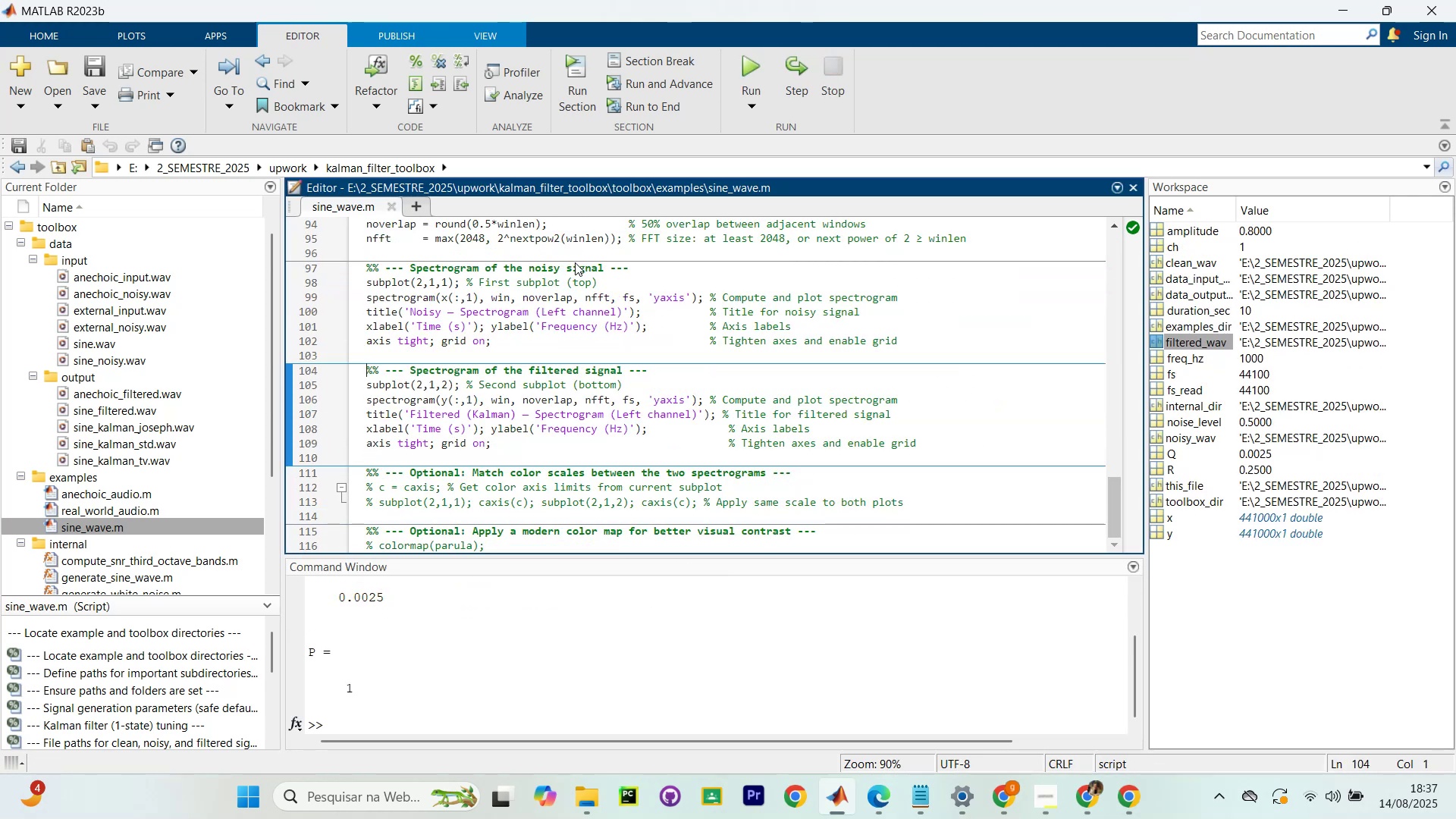 
key(Control+Shift+Enter)
 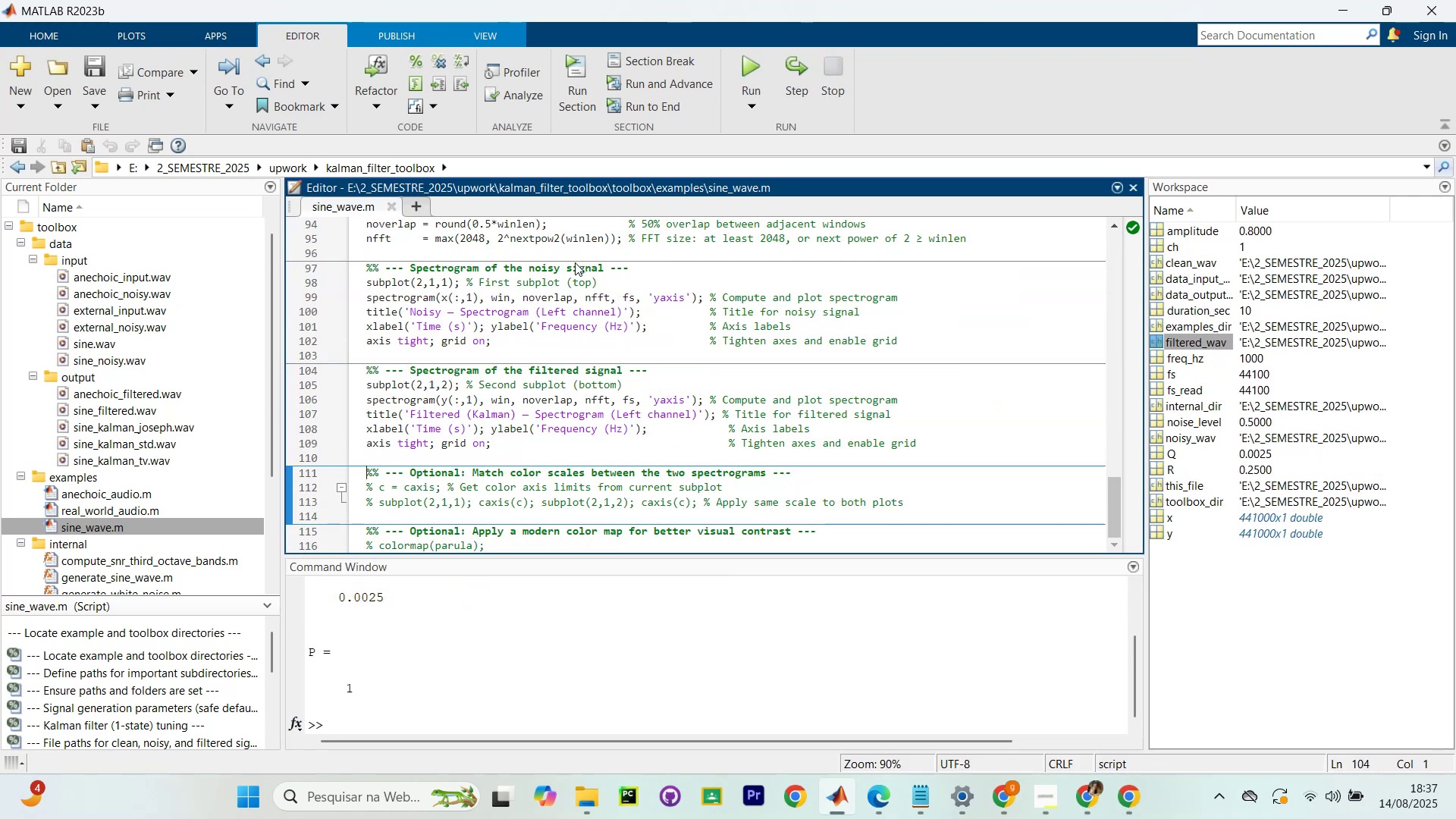 
key(Control+Shift+Enter)
 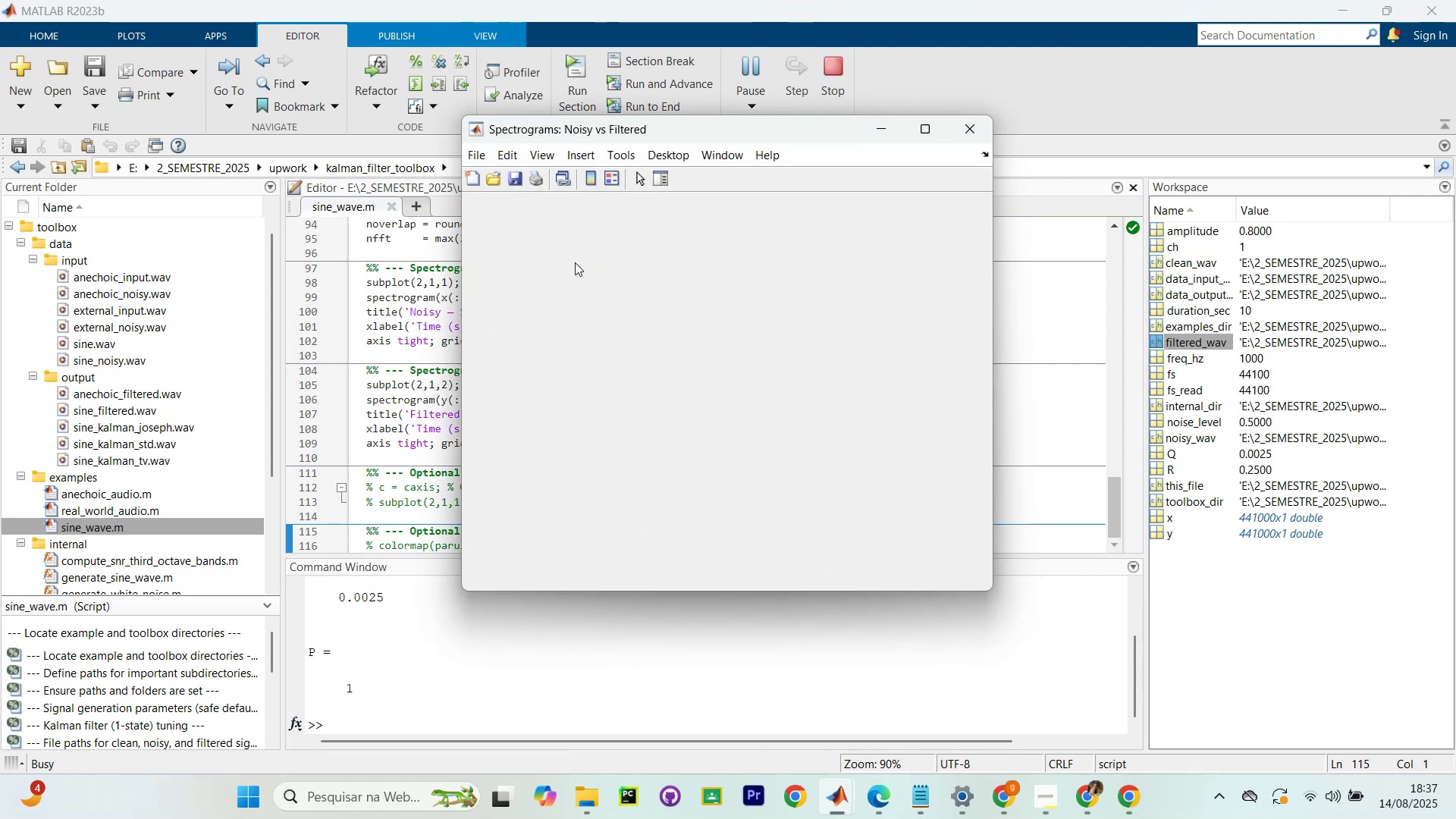 
key(Control+Shift+Enter)
 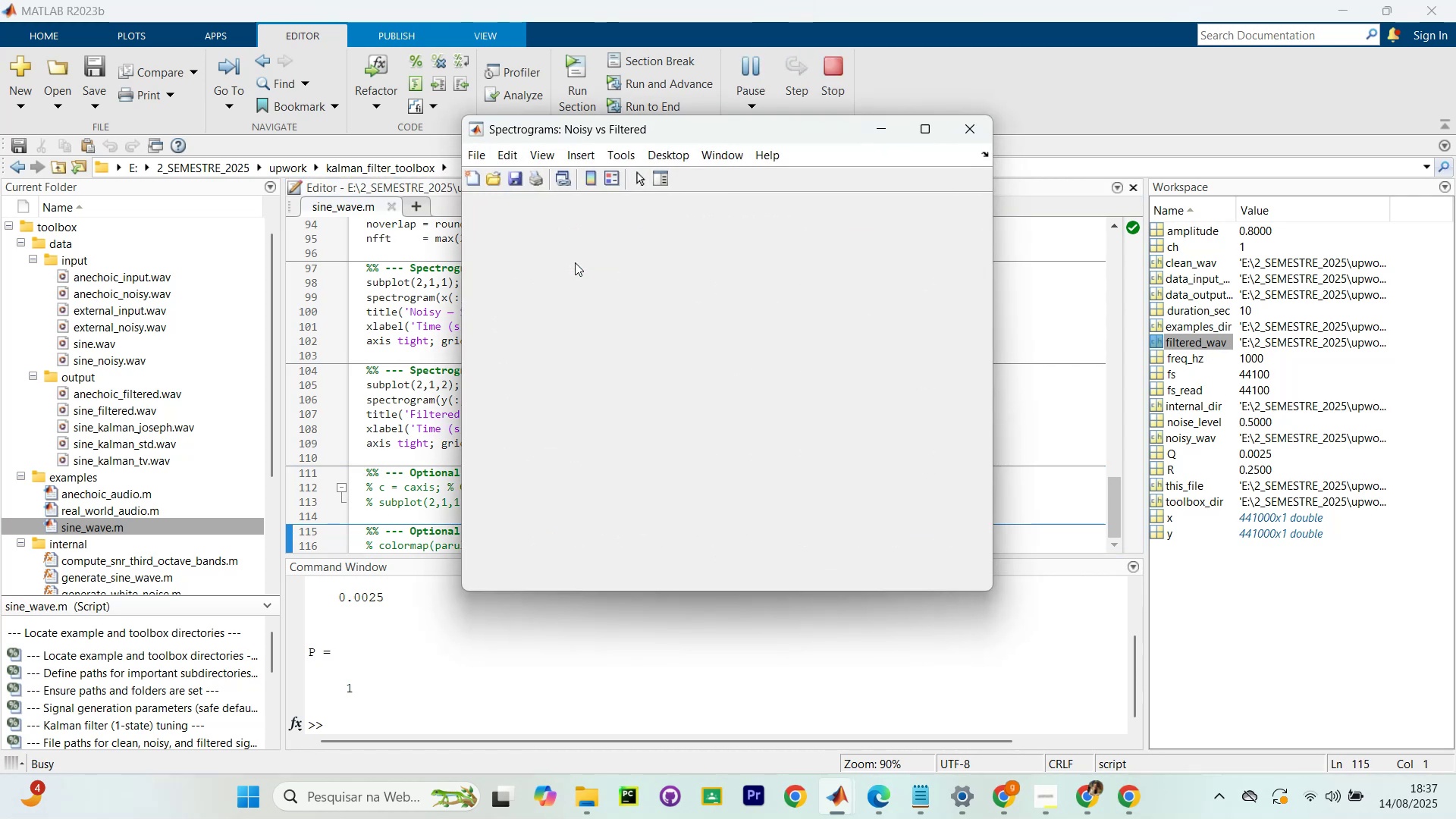 
key(Control+Shift+Enter)
 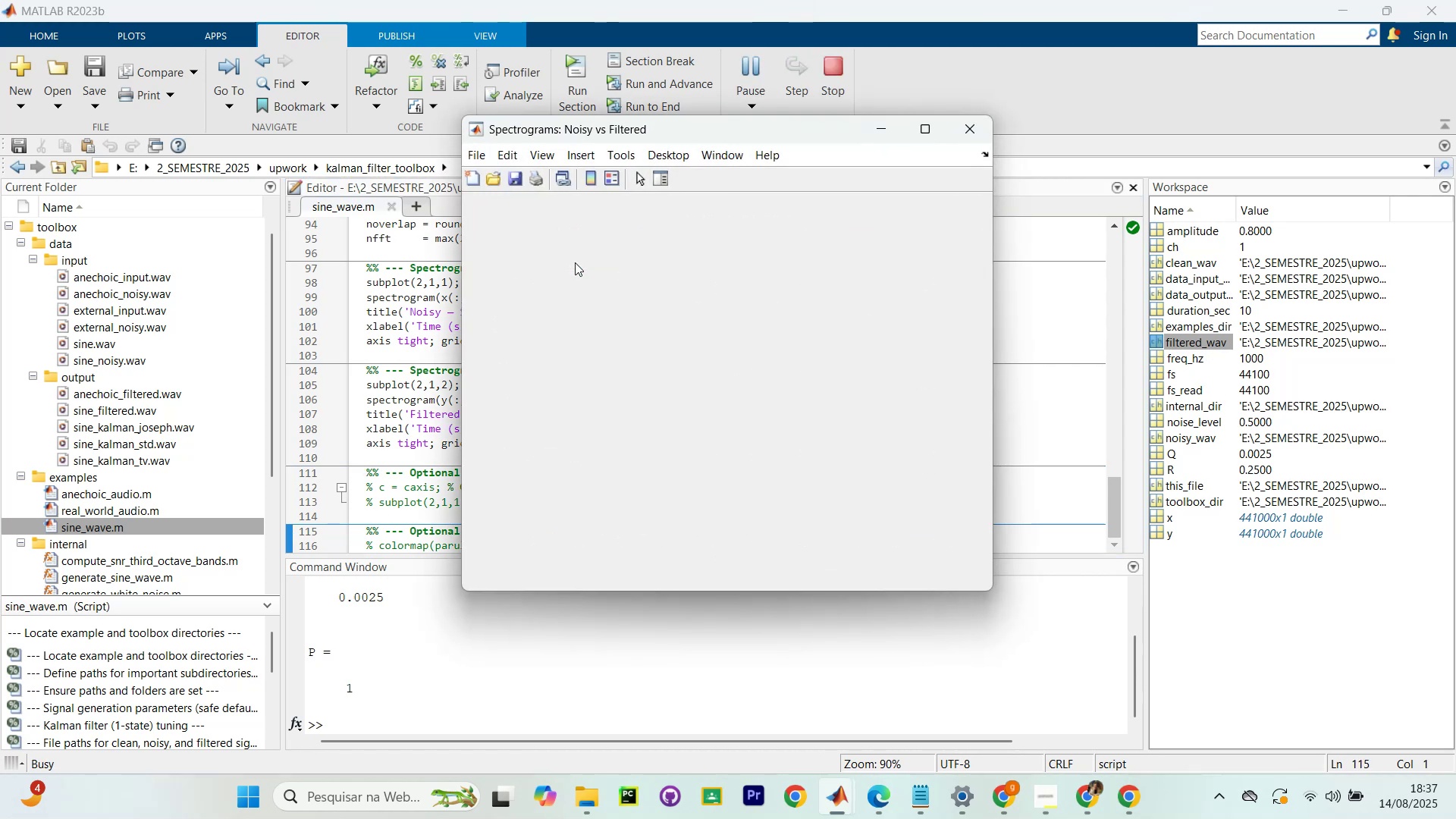 
key(Control+Shift+Enter)
 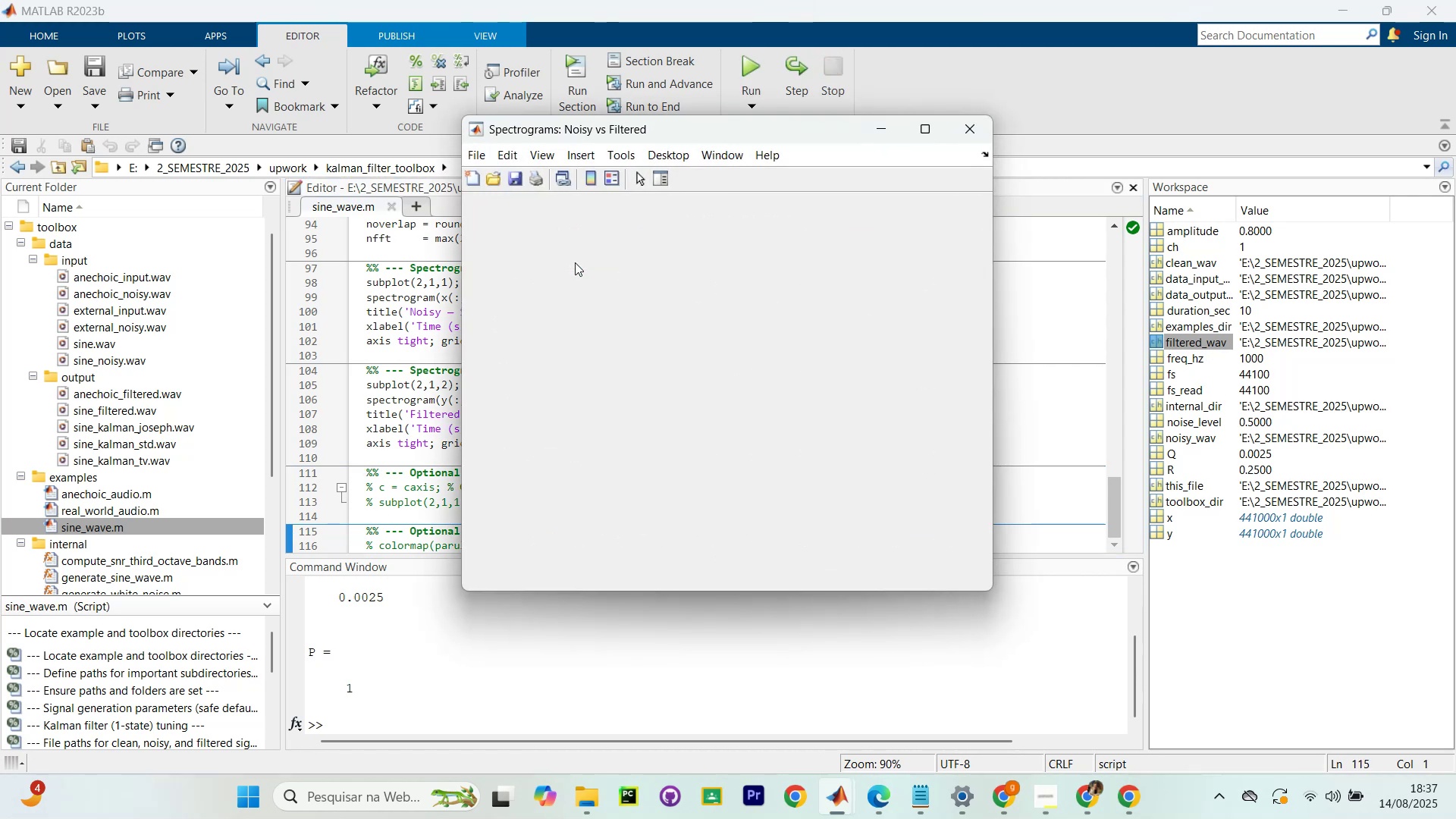 
key(Control+Shift+Enter)
 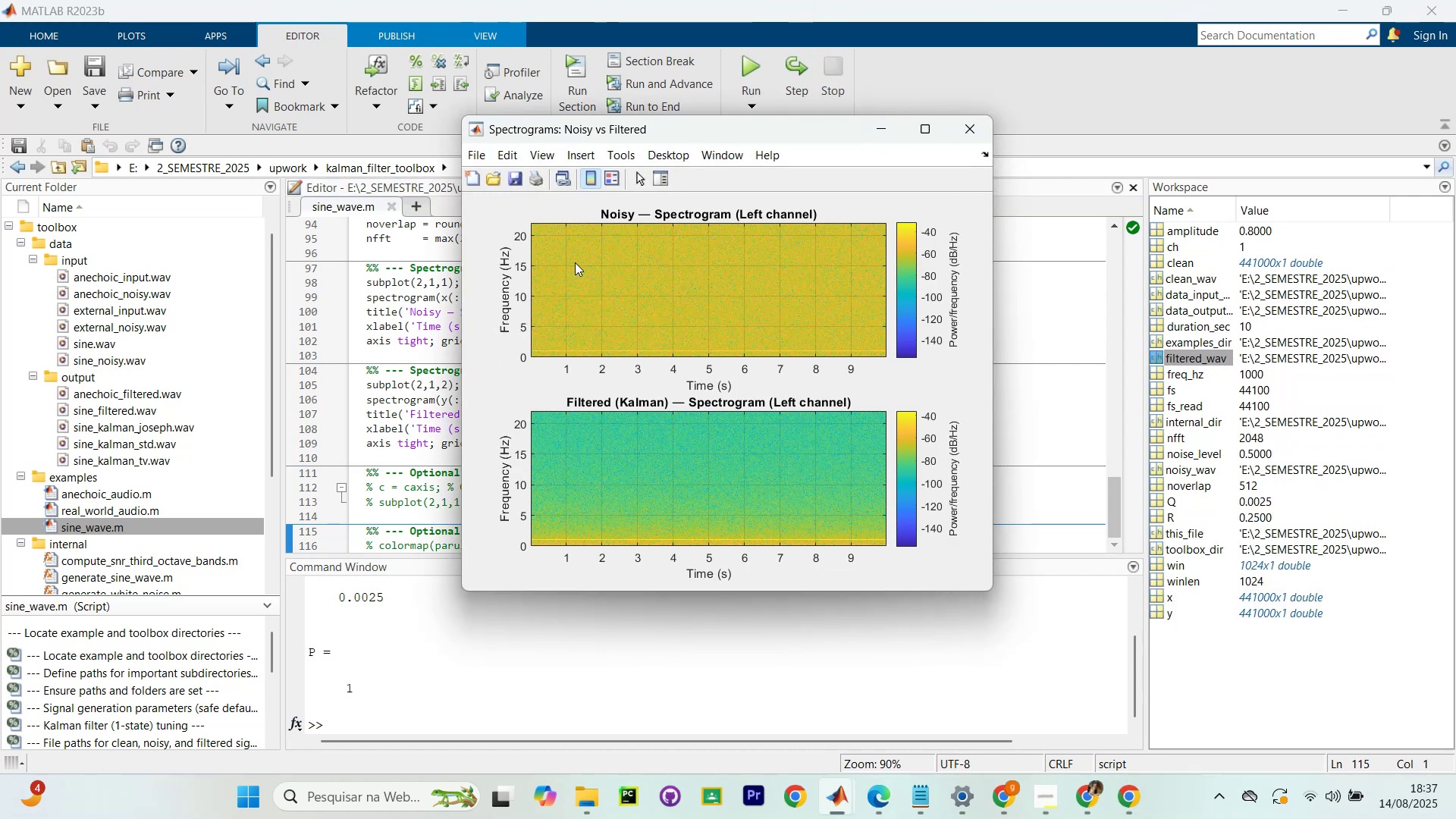 
key(Control+Shift+Enter)
 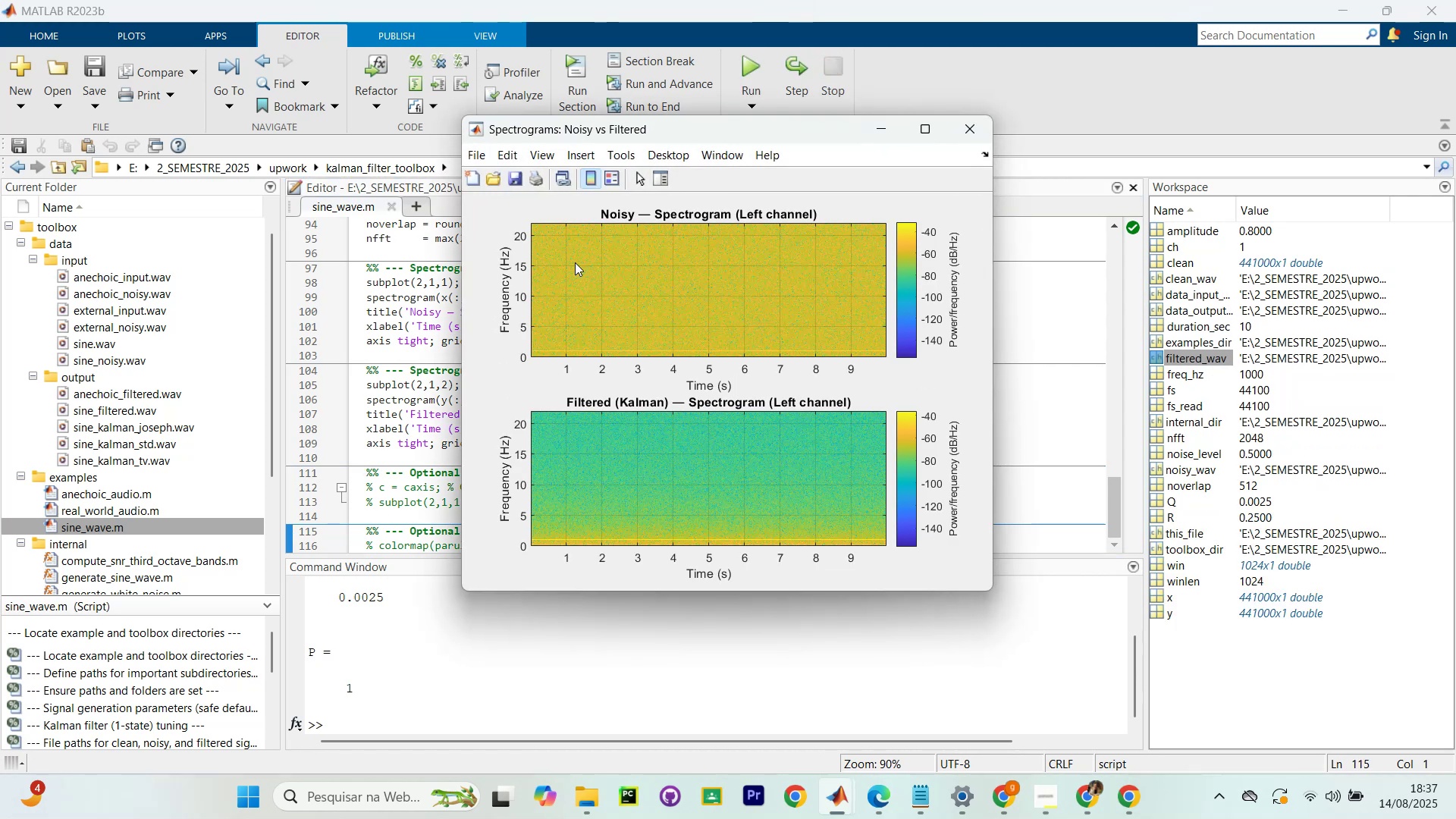 
key(Control+Shift+Enter)
 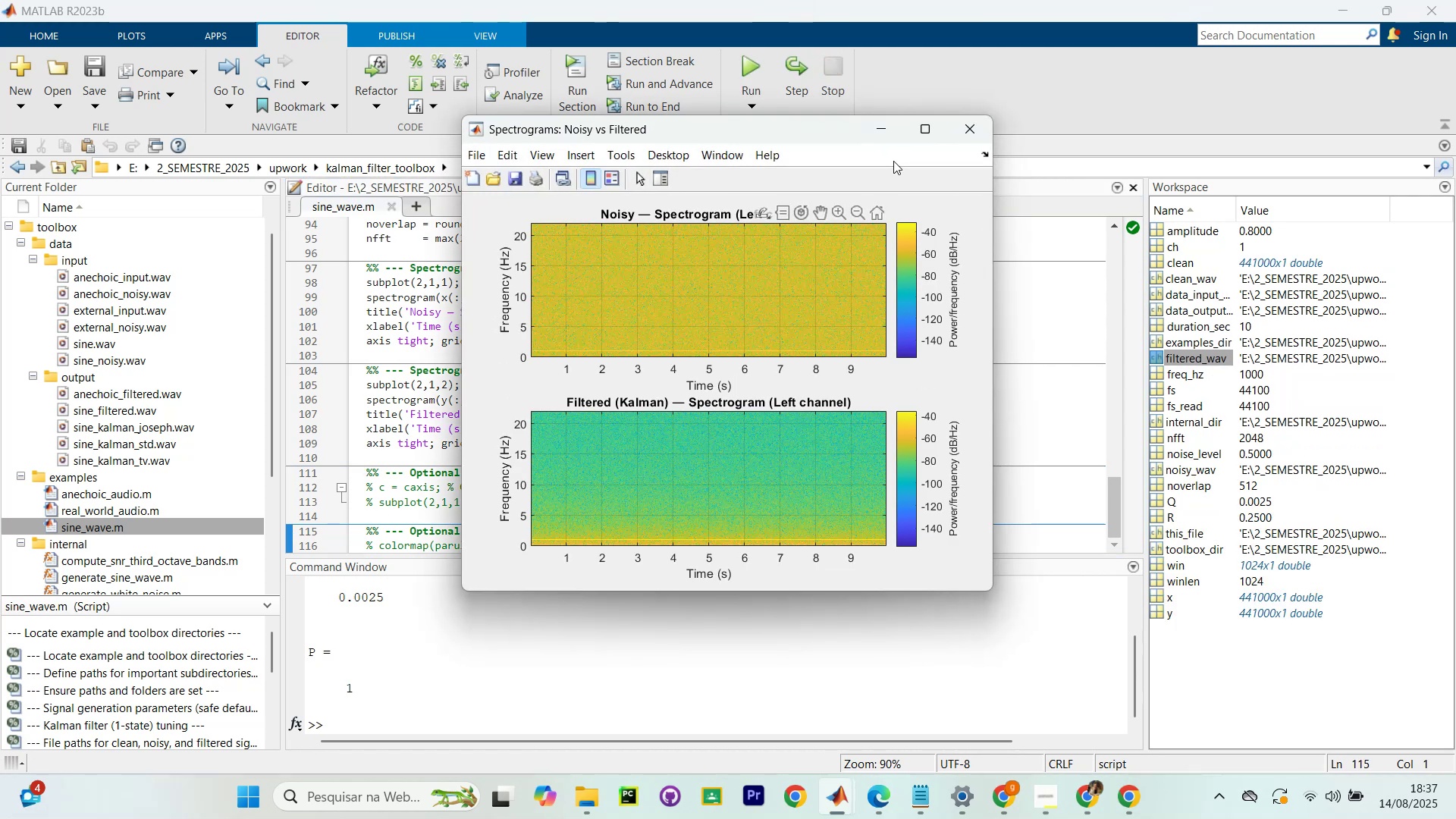 
left_click_drag(start_coordinate=[805, 122], to_coordinate=[1217, 315])
 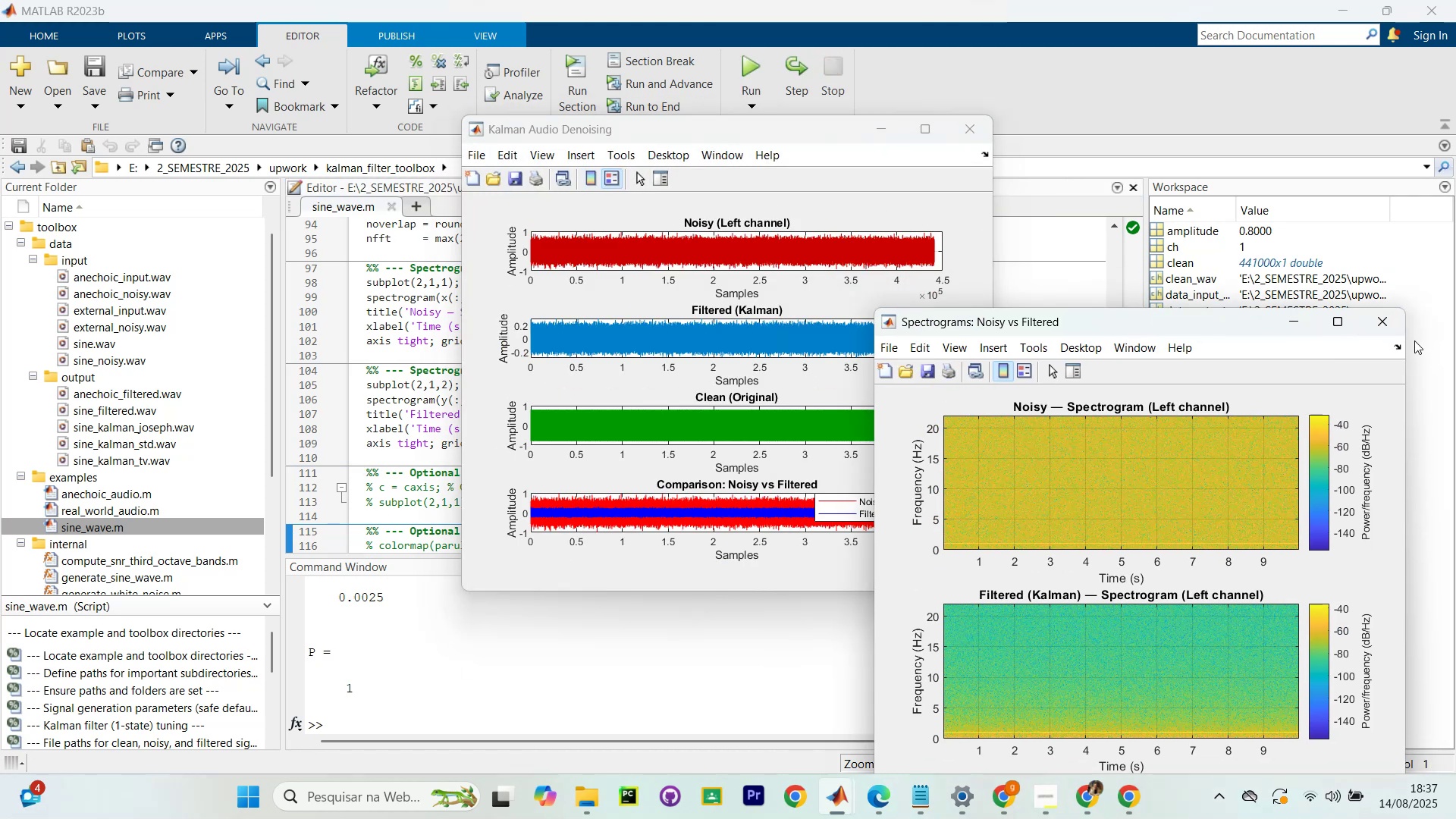 
left_click([1404, 334])
 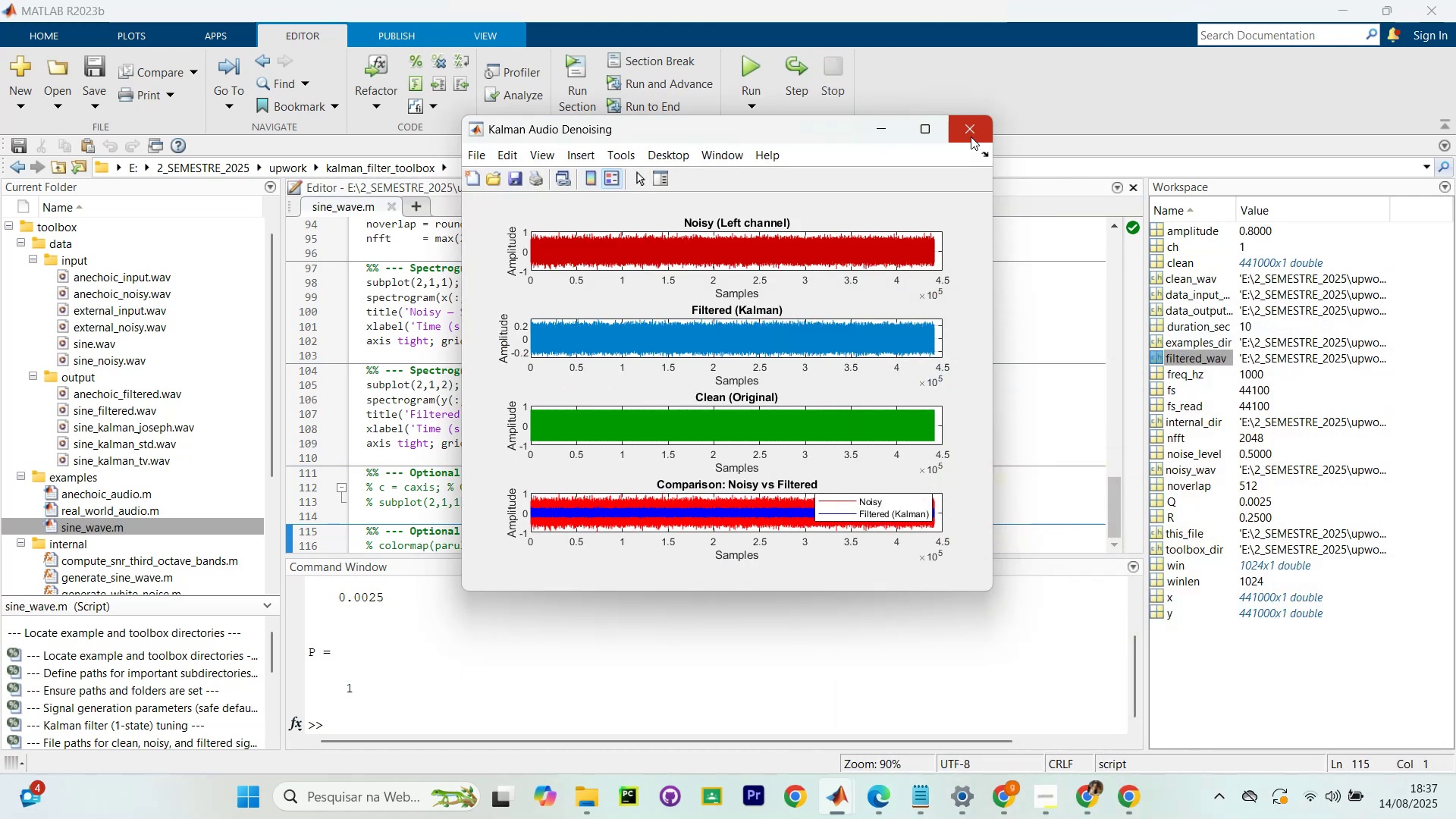 
left_click([971, 136])
 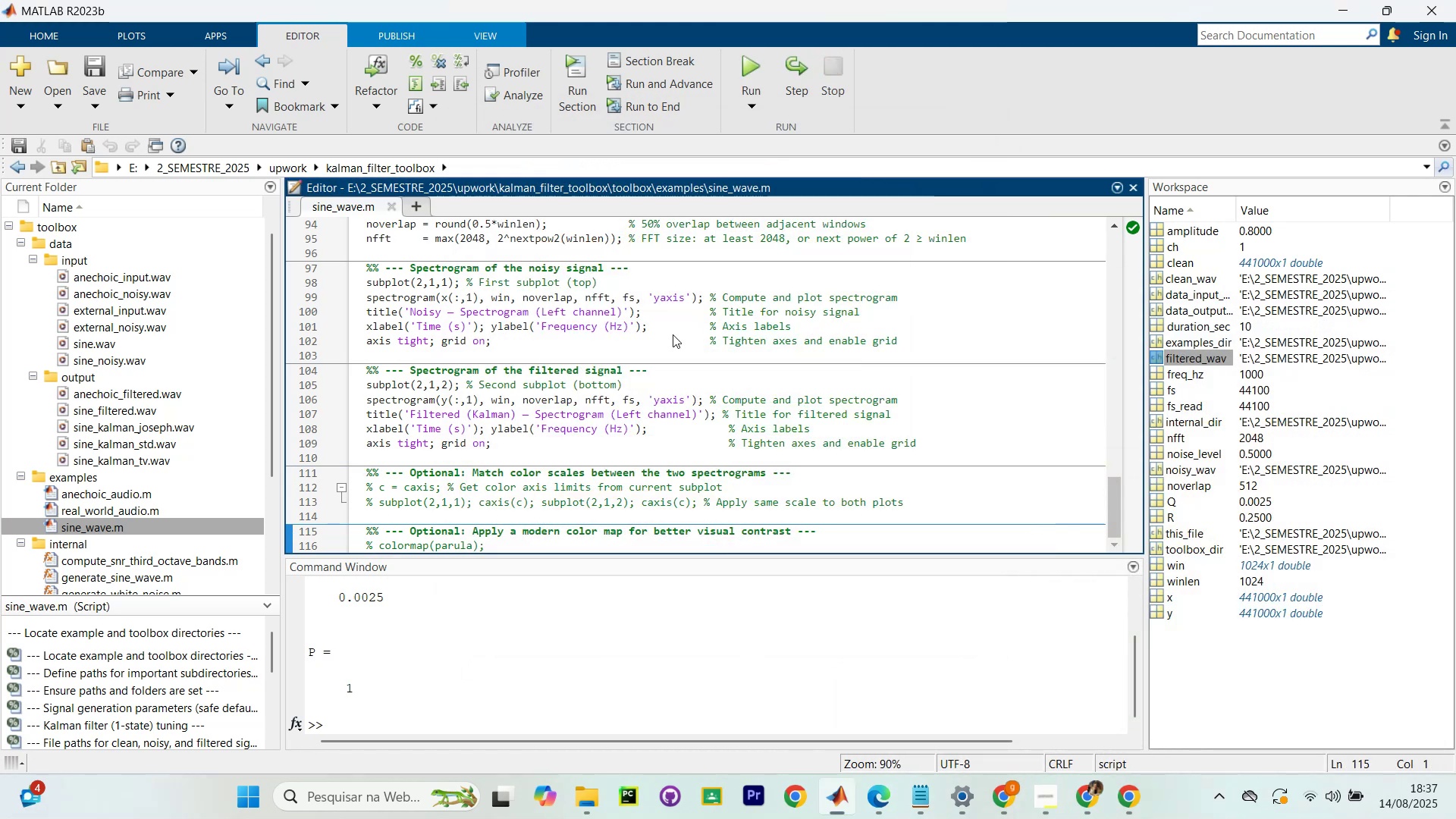 
scroll: coordinate [638, 366], scroll_direction: up, amount: 21.0
 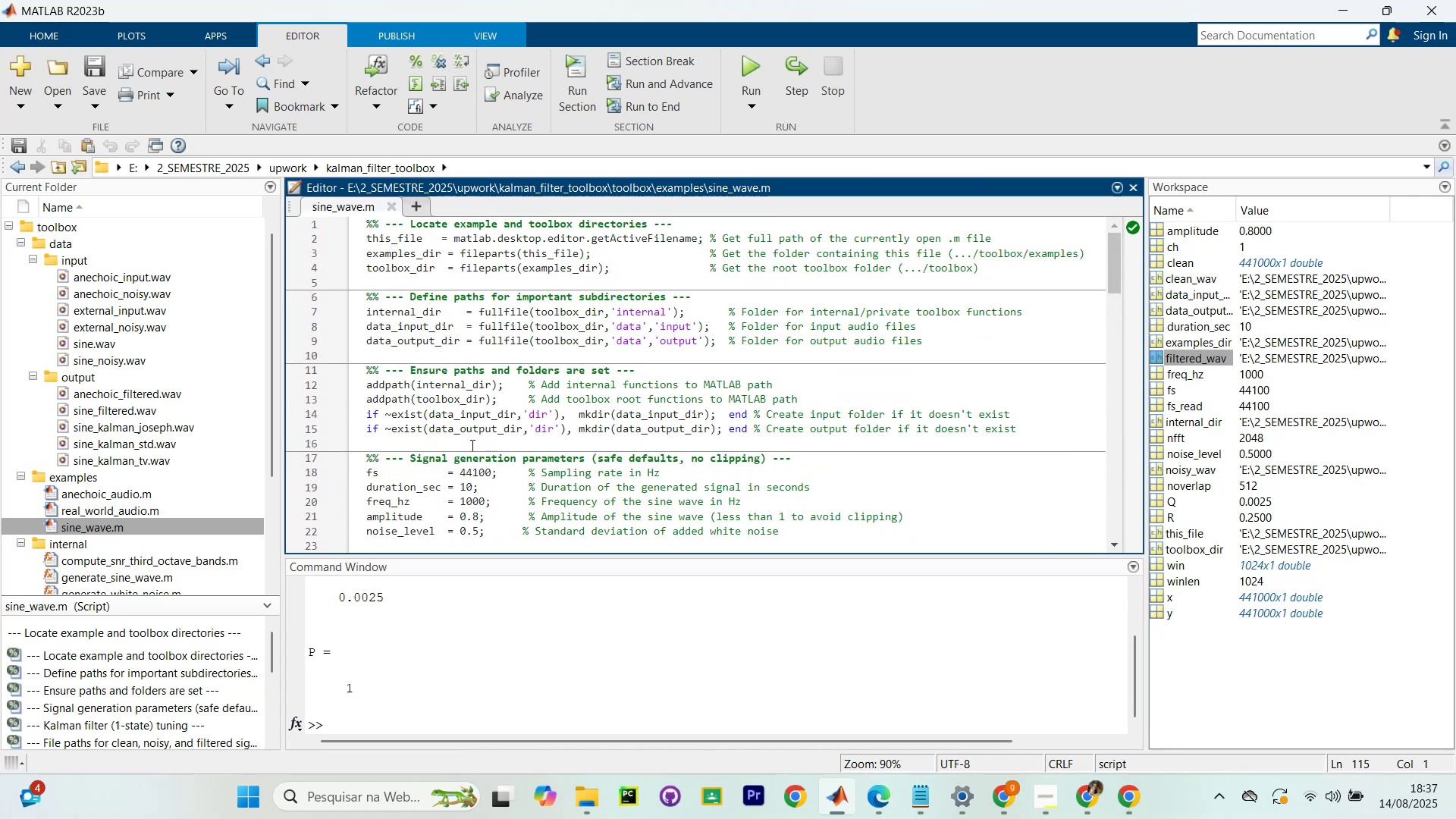 
scroll: coordinate [479, 444], scroll_direction: down, amount: 2.0
 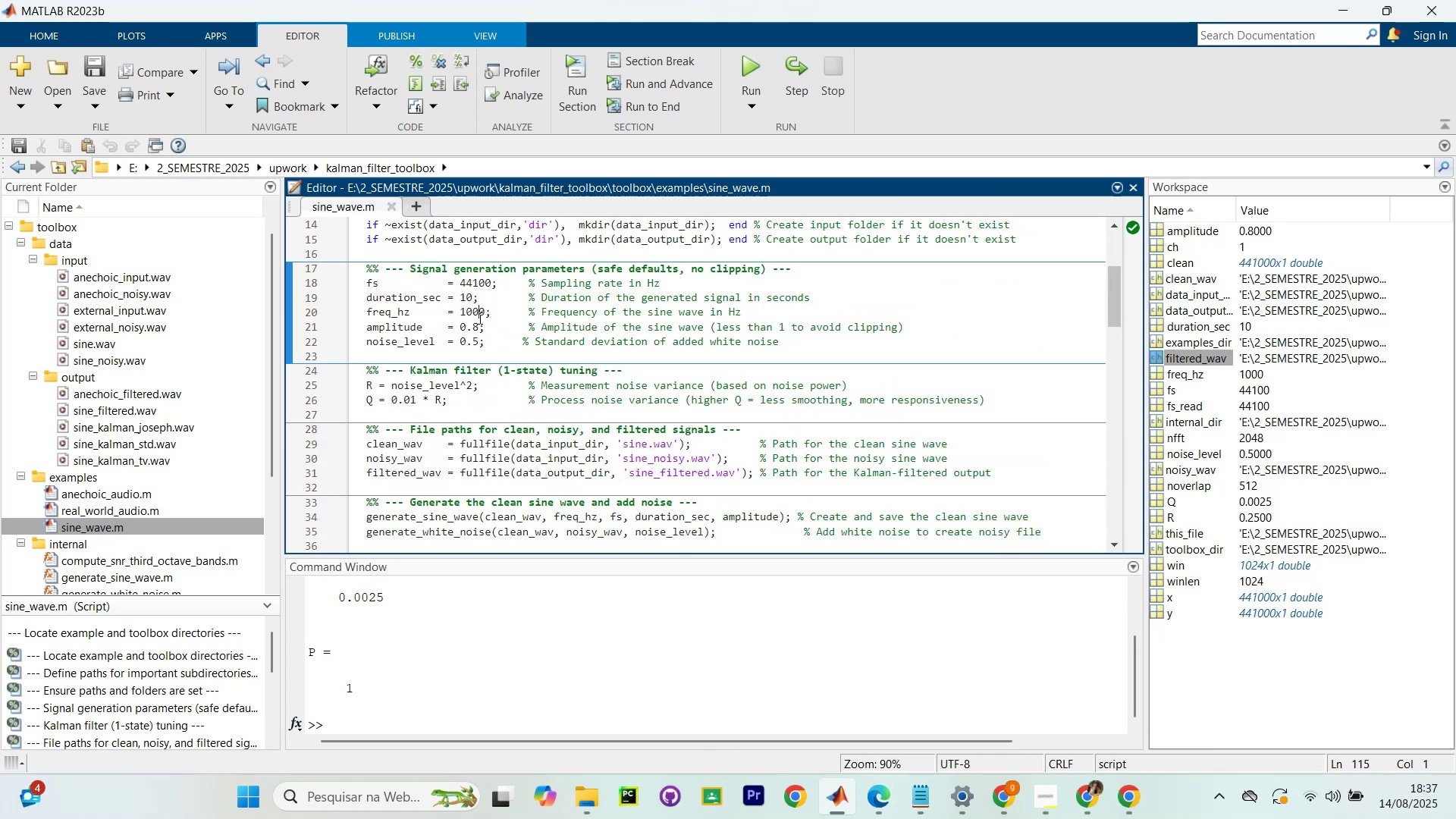 
double_click([488, 310])
 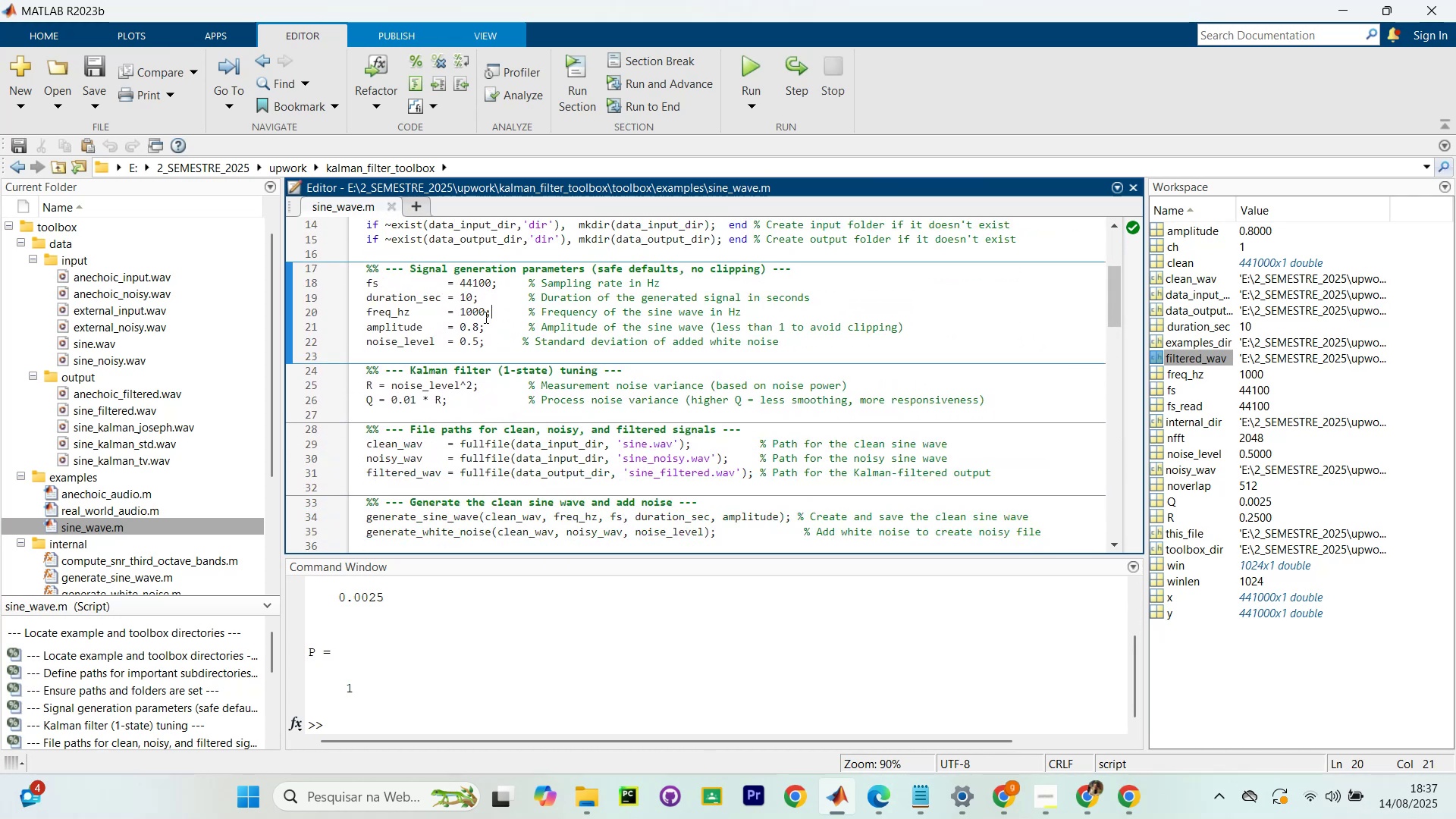 
triple_click([485, 318])
 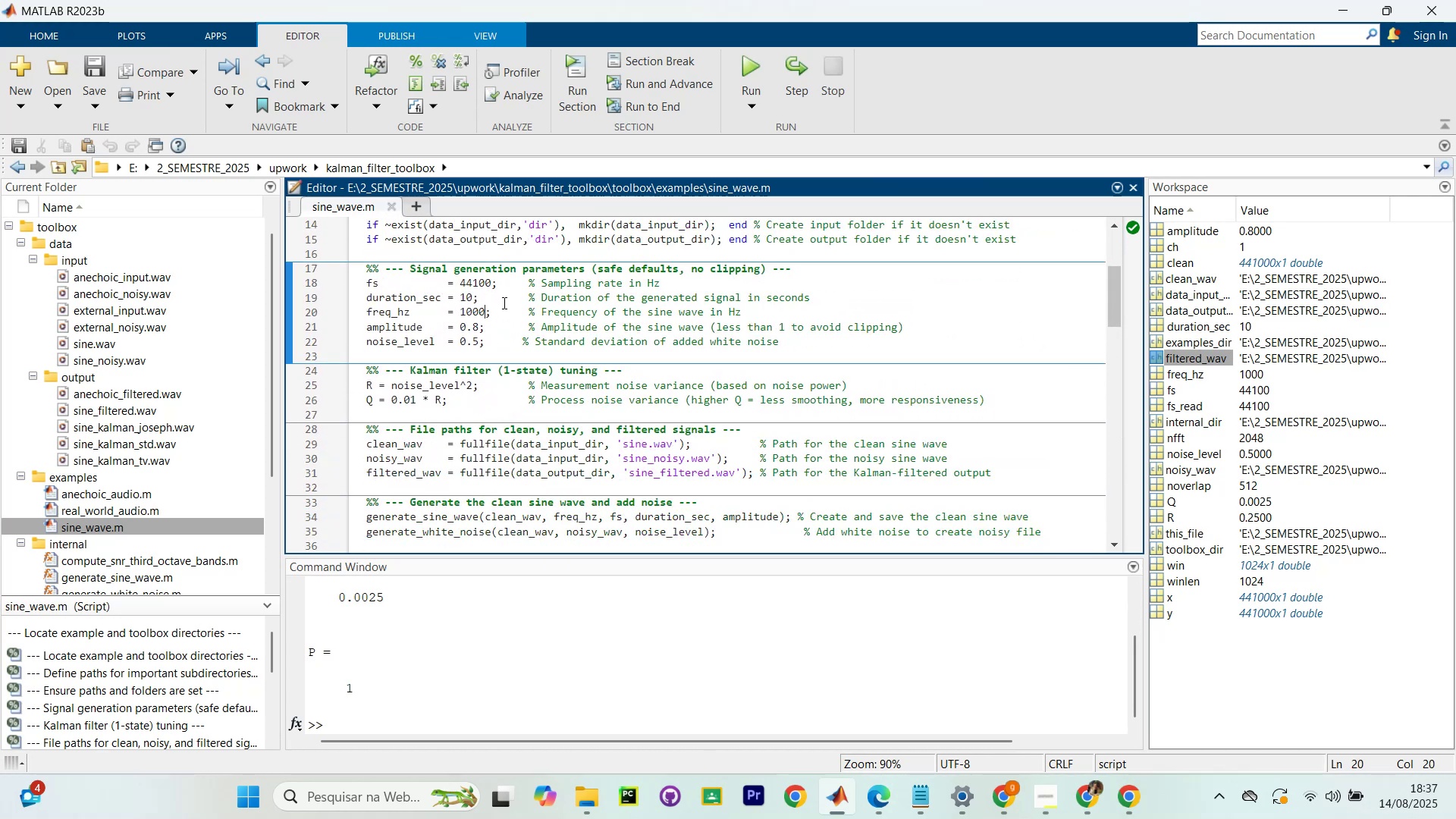 
key(Backspace)
key(Backspace)
key(Backspace)
type(4)
key(Backspace)
type(44)
key(Backspace)
key(Backspace)
key(Backspace)
type(440)
 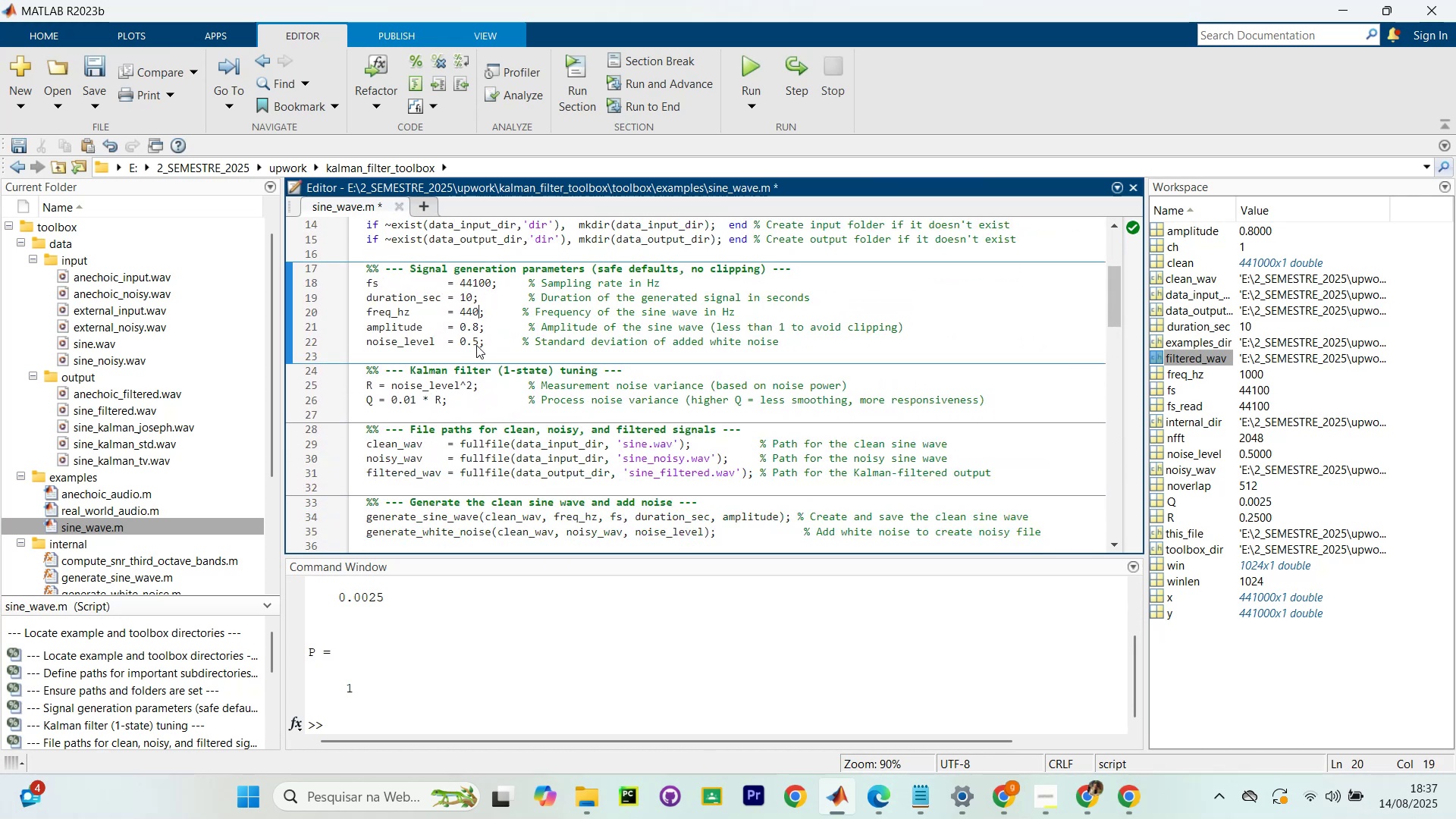 
scroll: coordinate [494, 322], scroll_direction: up, amount: 6.0
 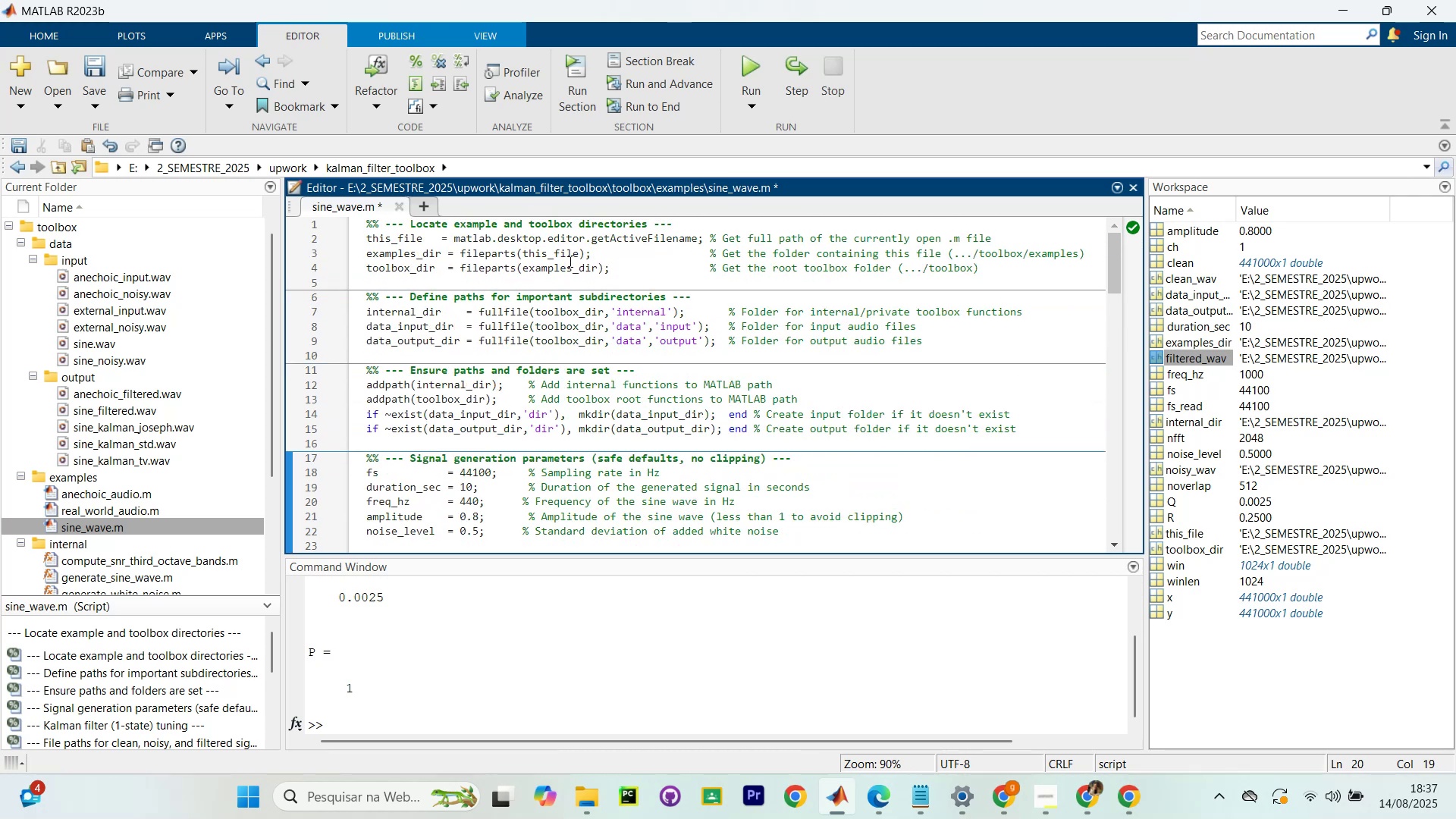 
left_click([581, 252])
 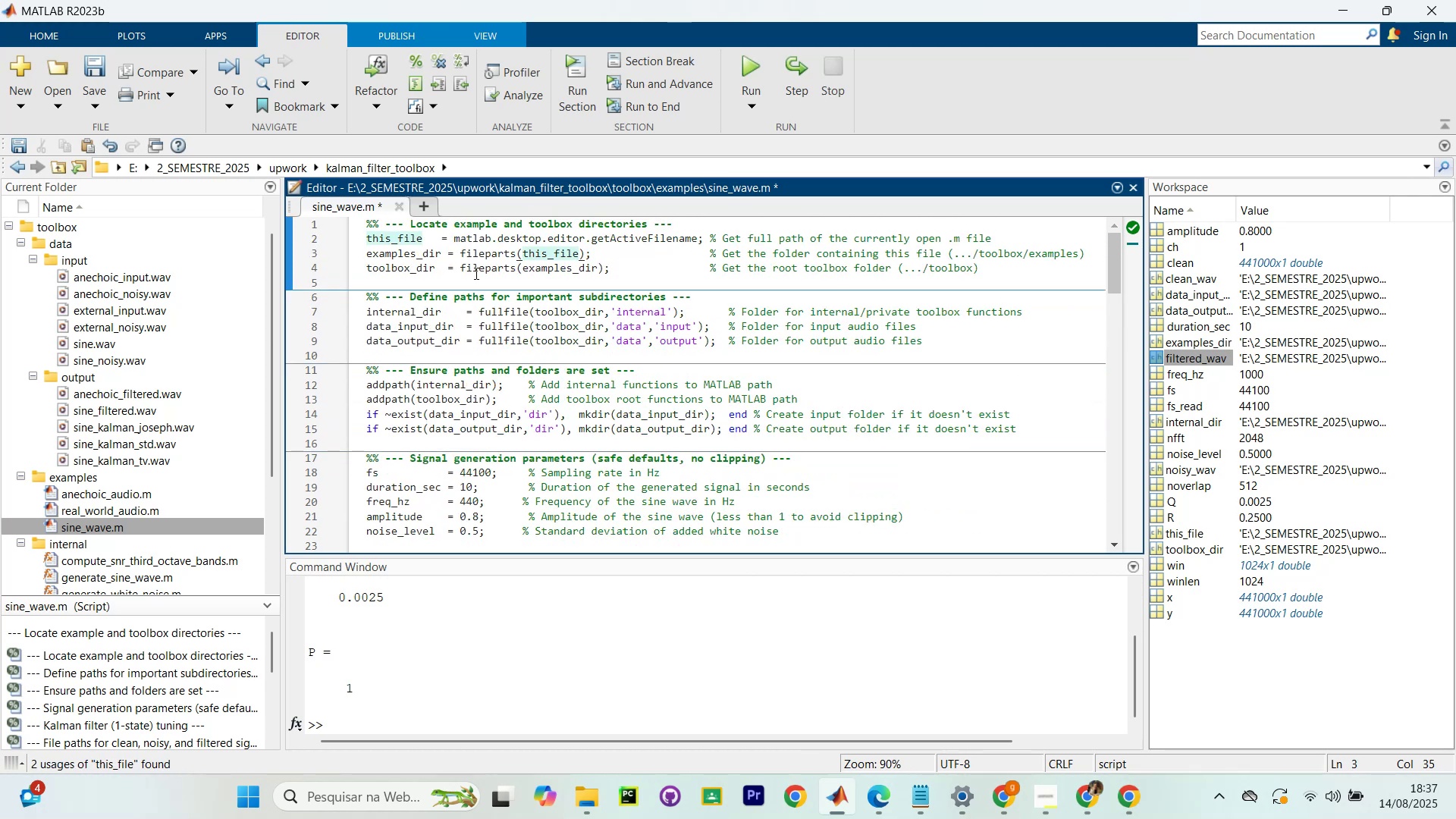 
key(Control+S)
 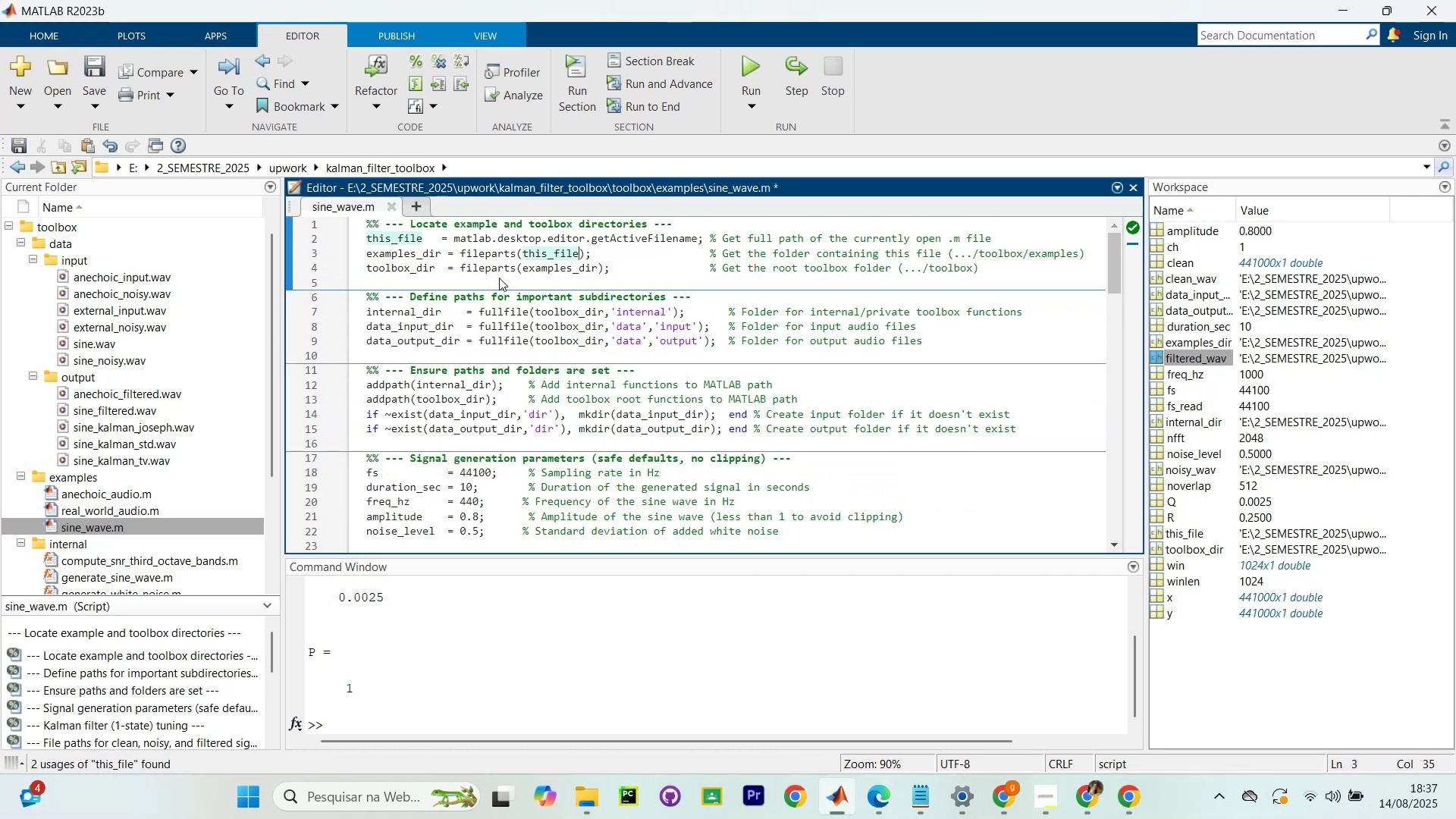 
key(Control+S)
 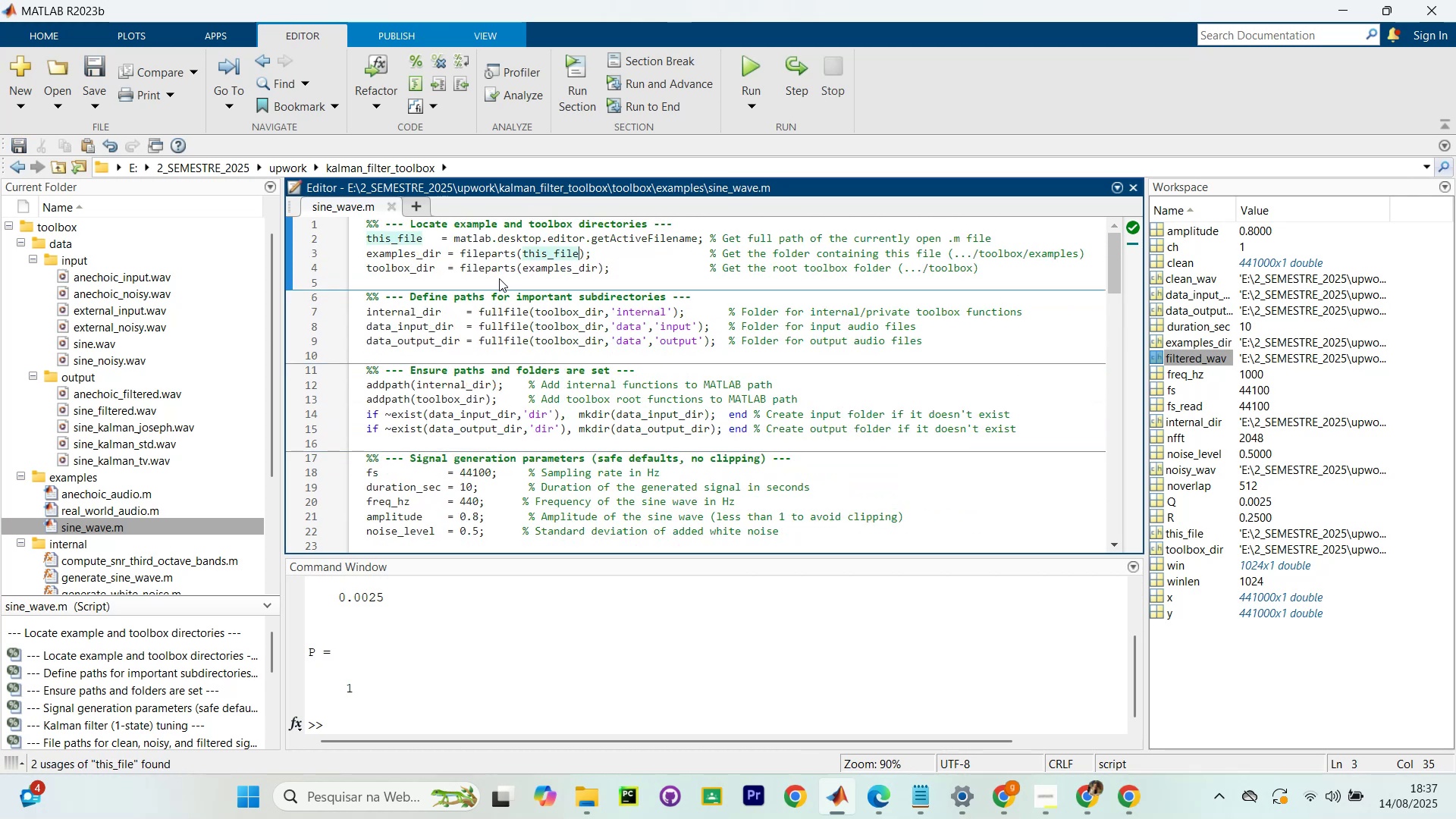 
key(Control+S)
 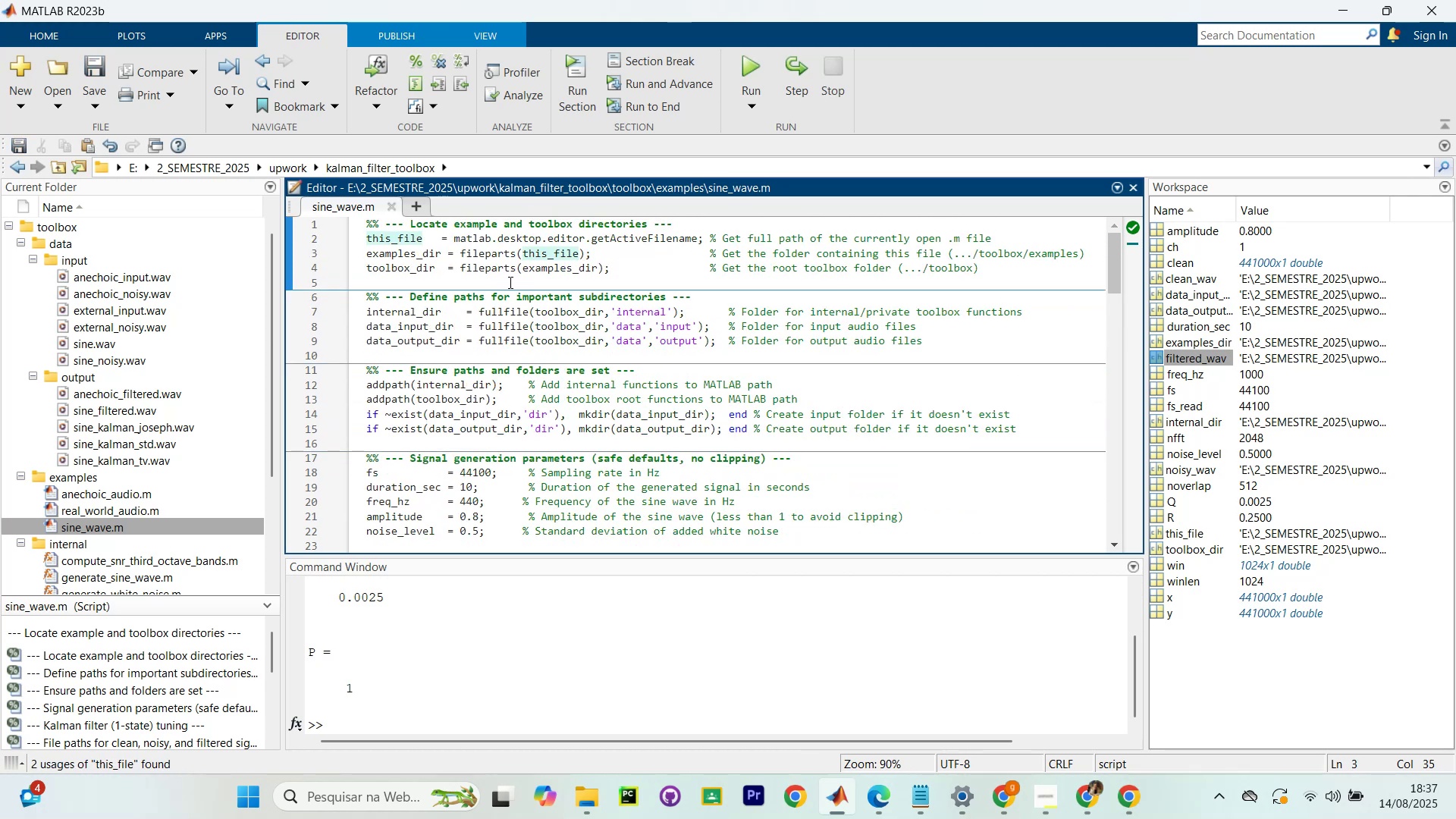 
key(Shift+Enter)
 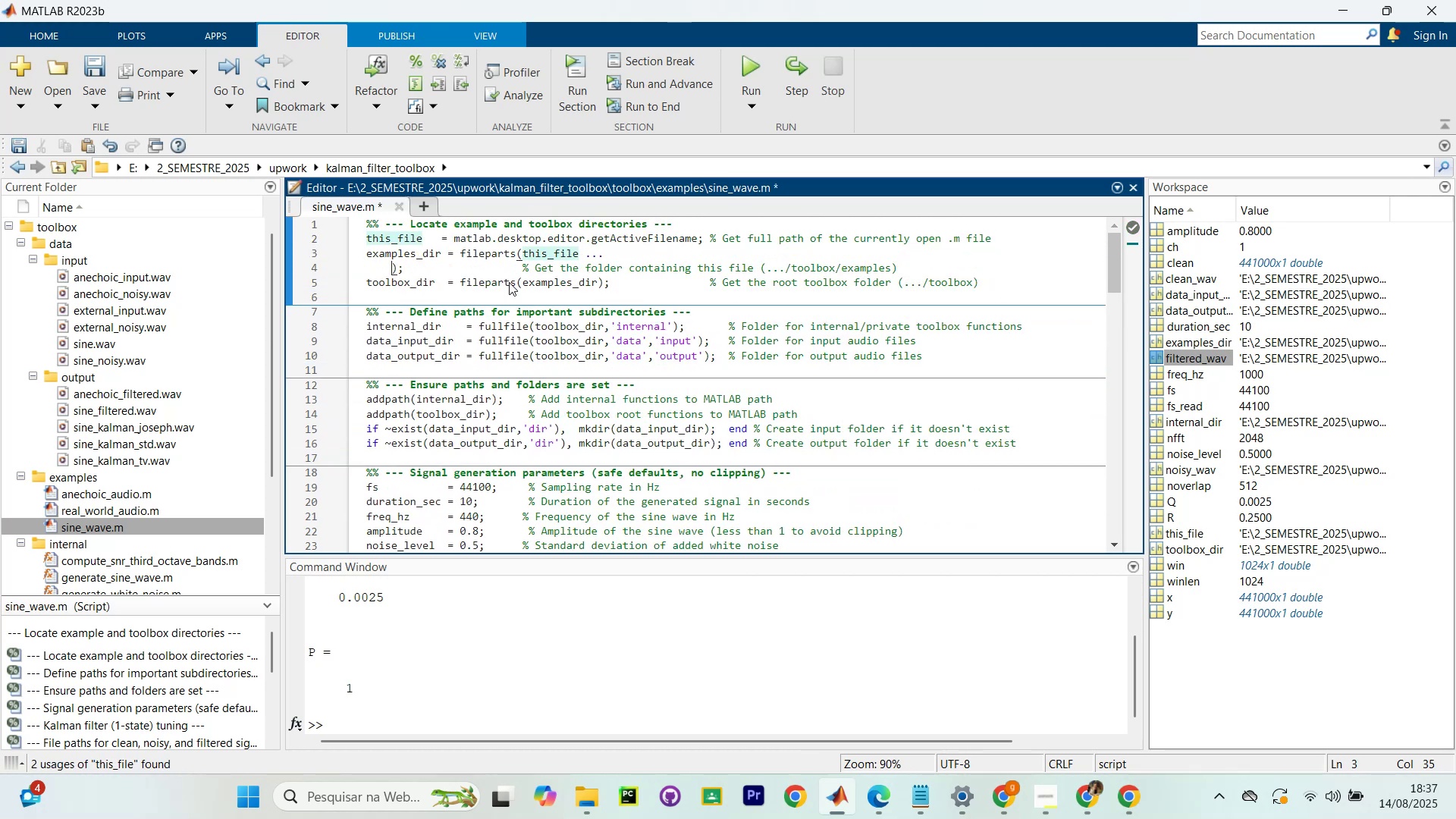 
key(Shift+Enter)
 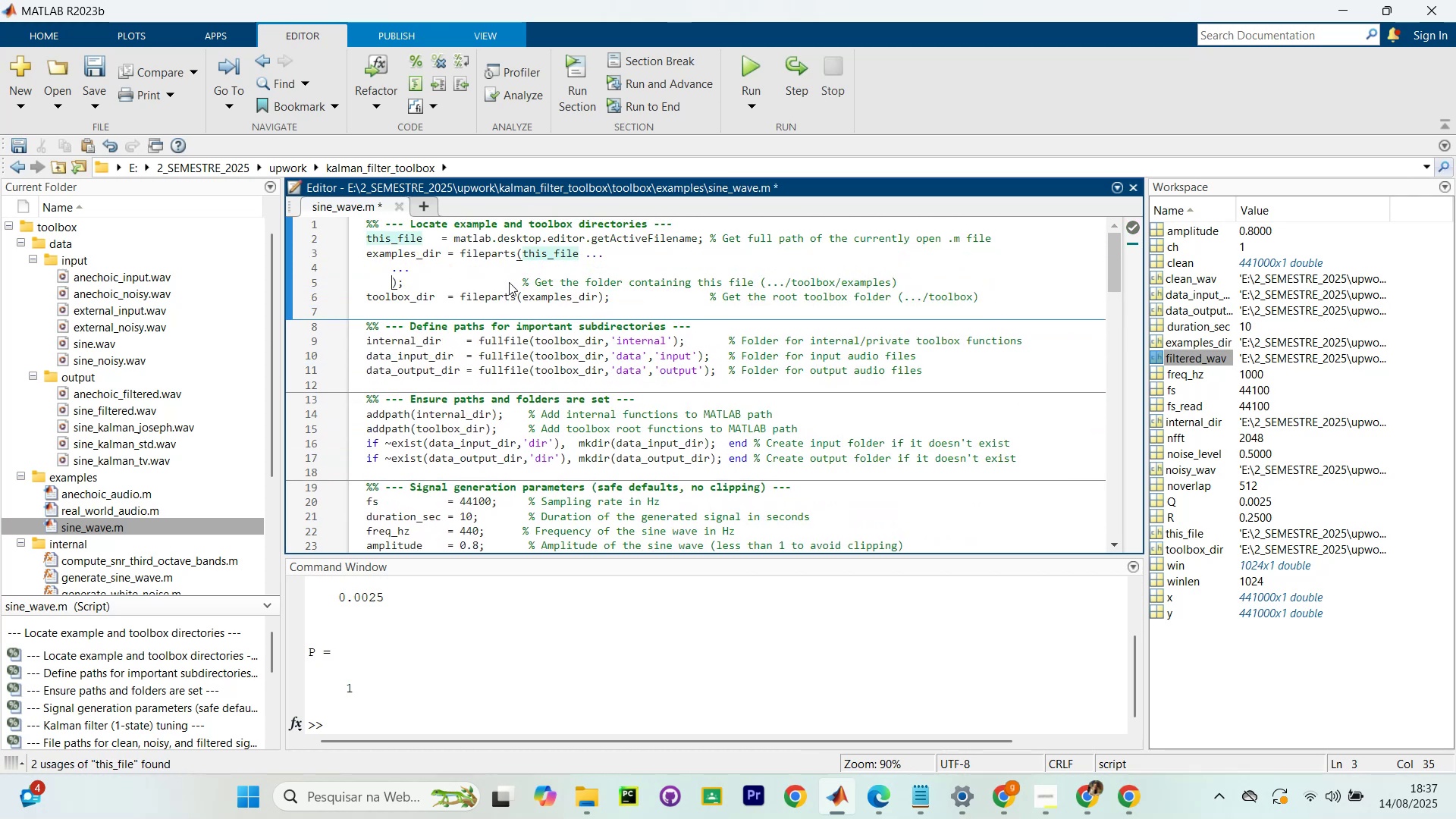 
key(Shift+Enter)
 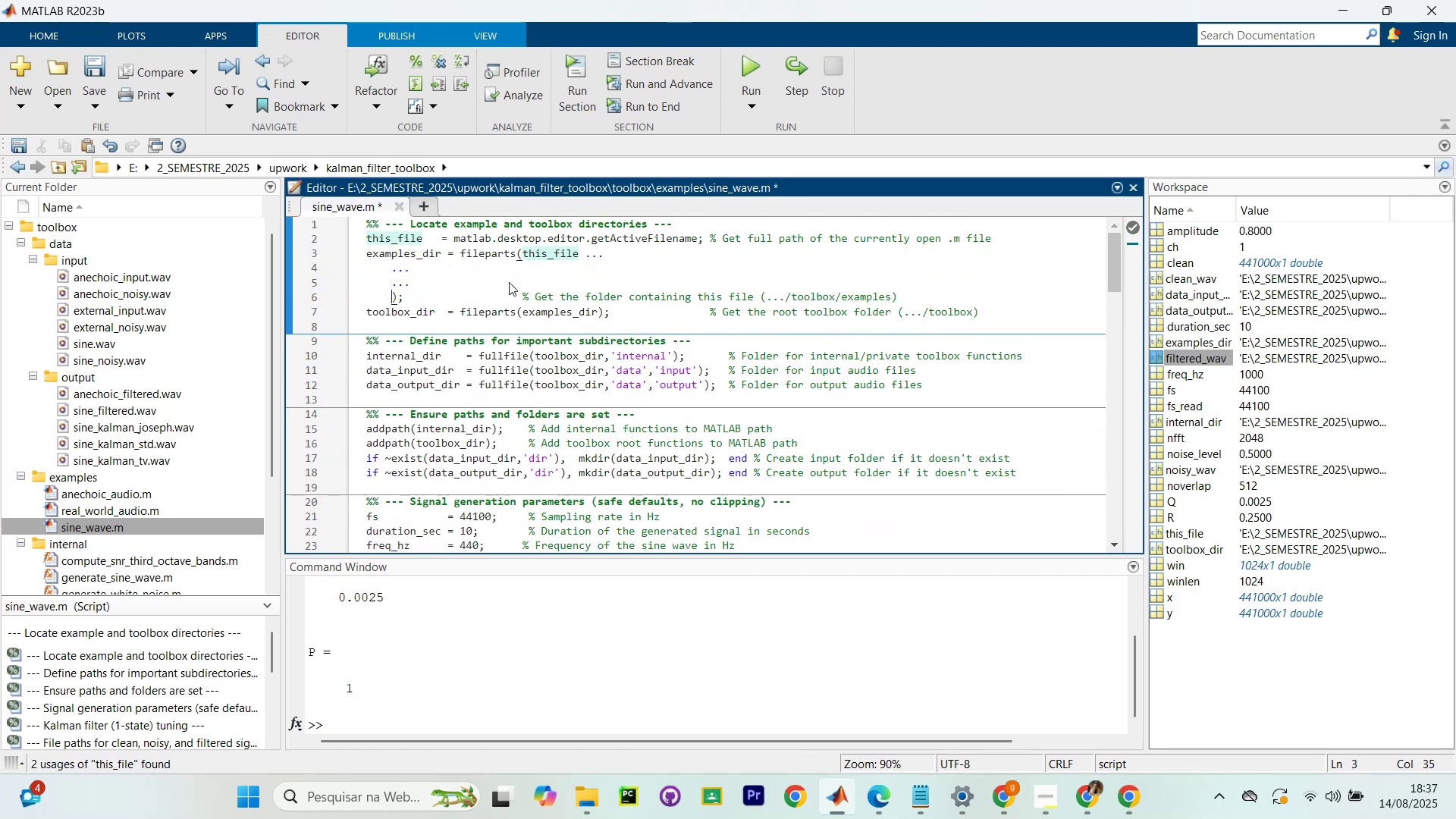 
key(Shift+Enter)
 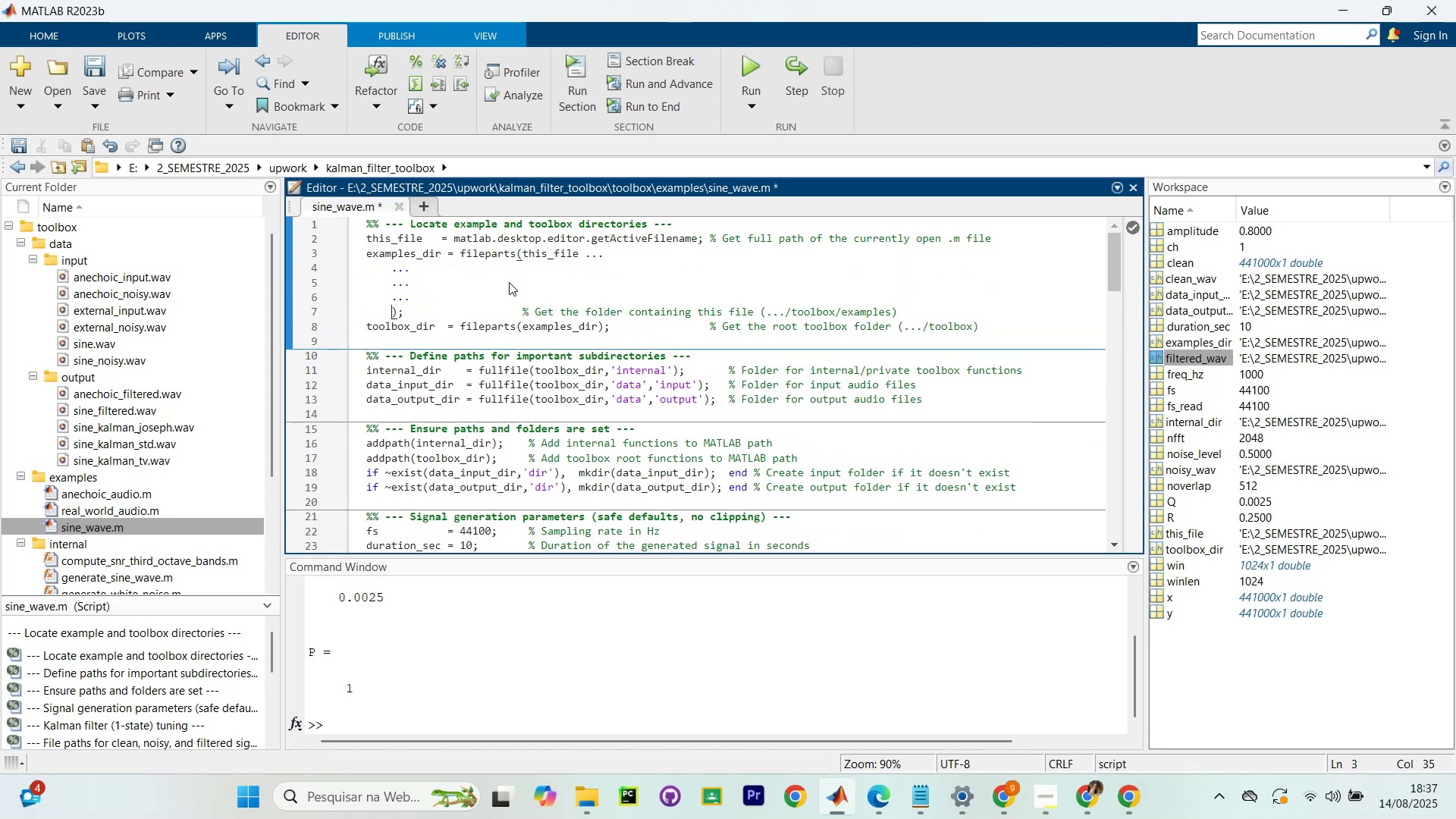 
key(Control+Z)
 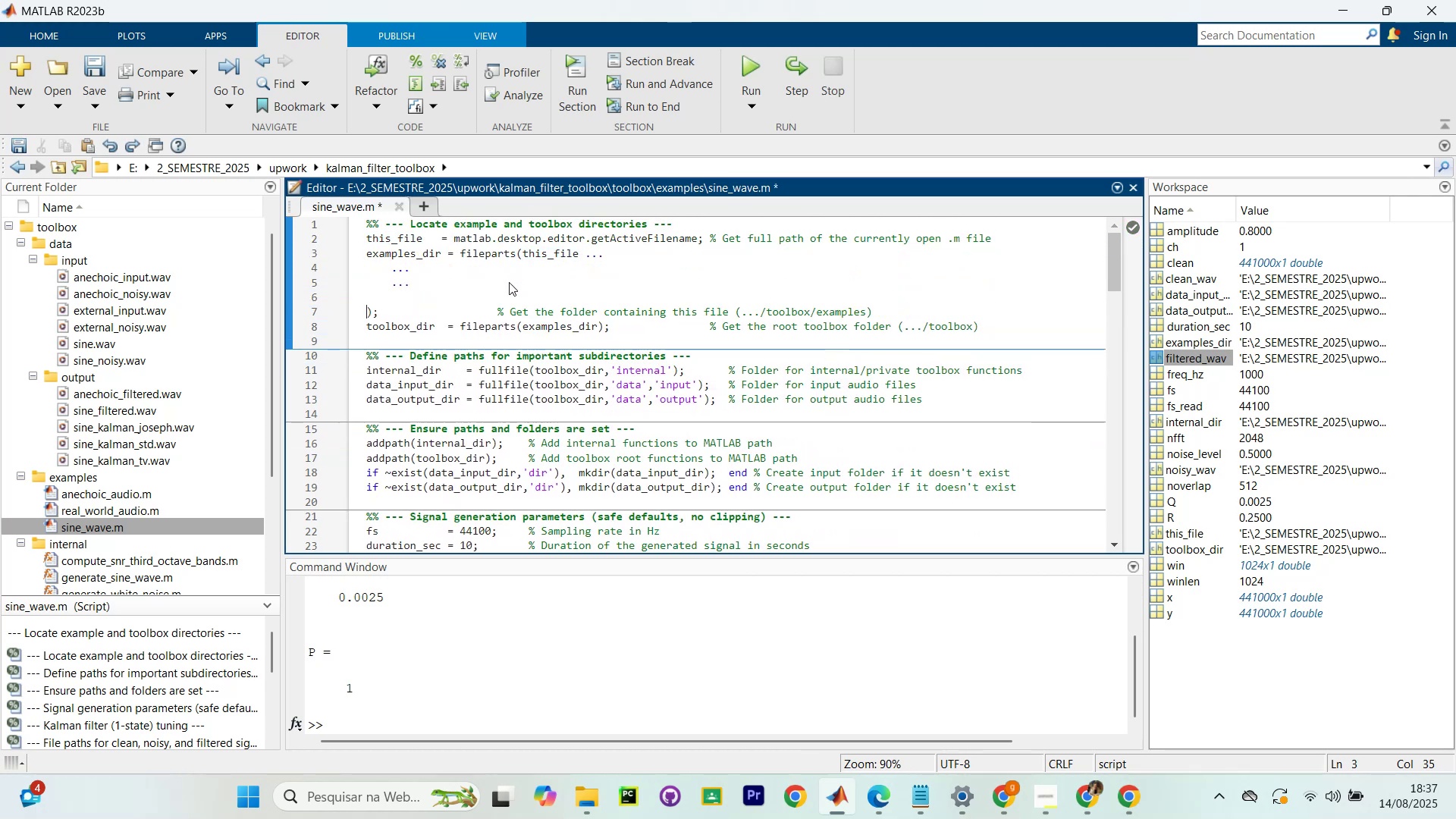 
key(Control+Z)
 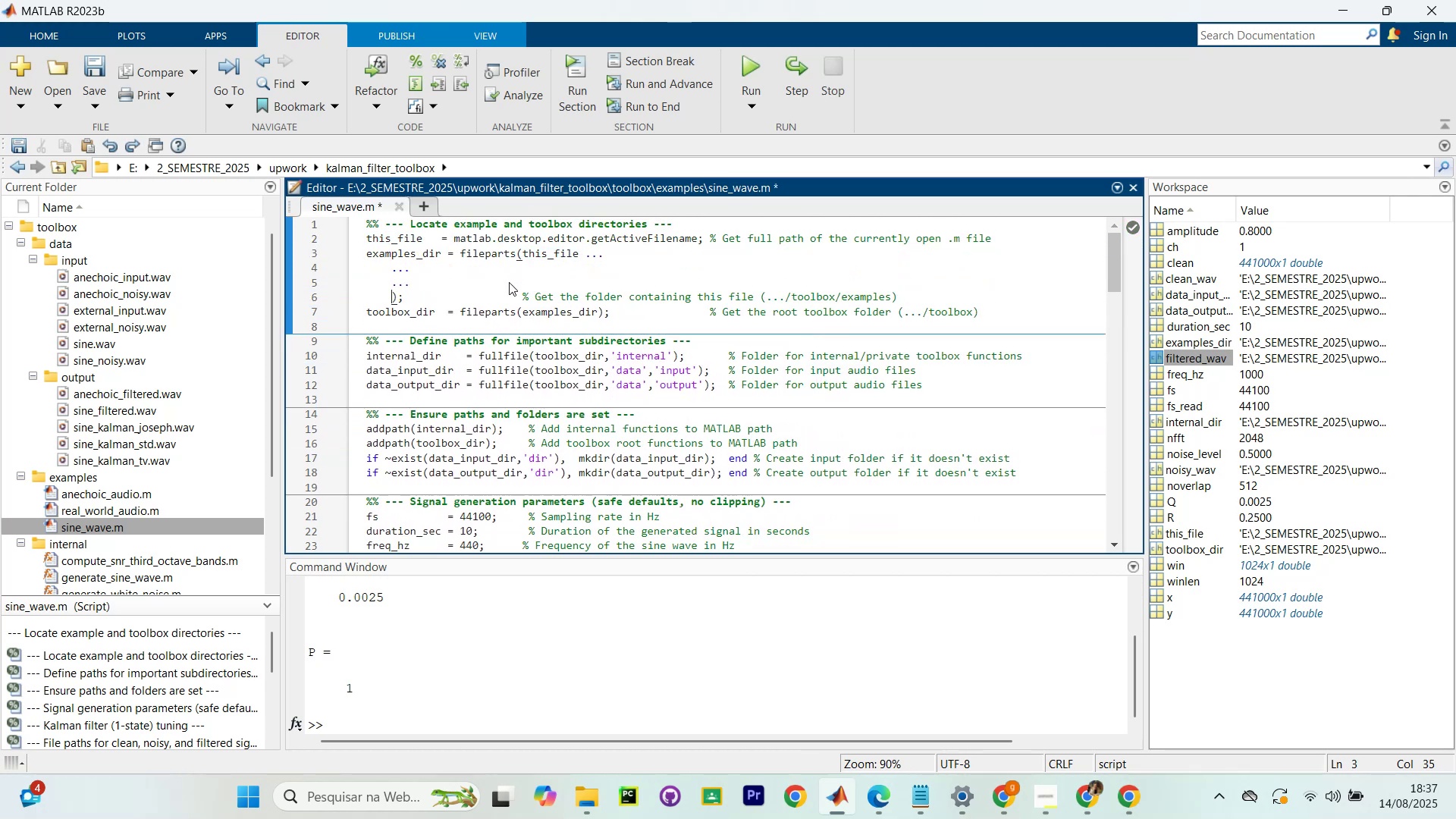 
key(Control+Z)
 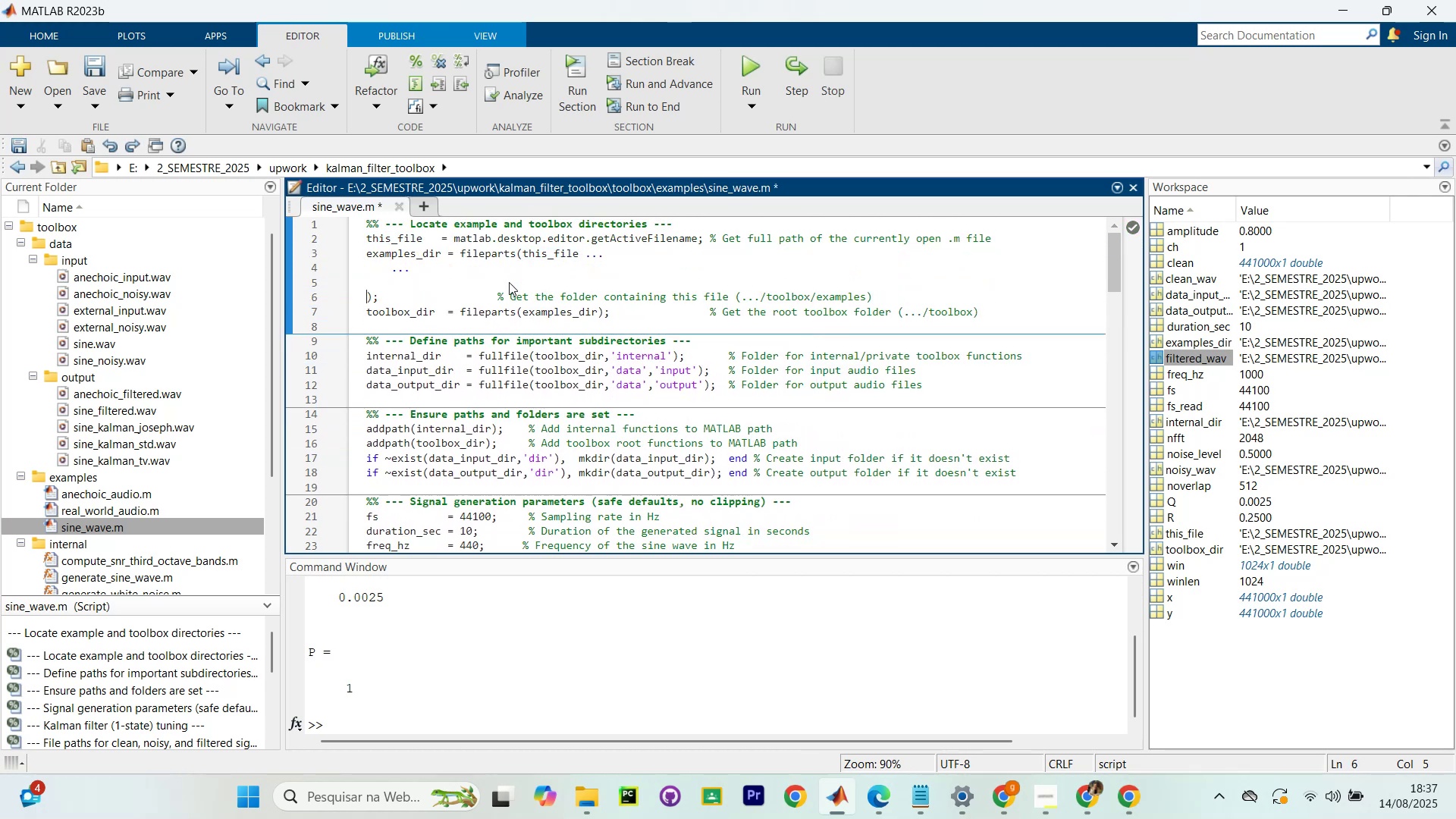 
key(Control+Z)
 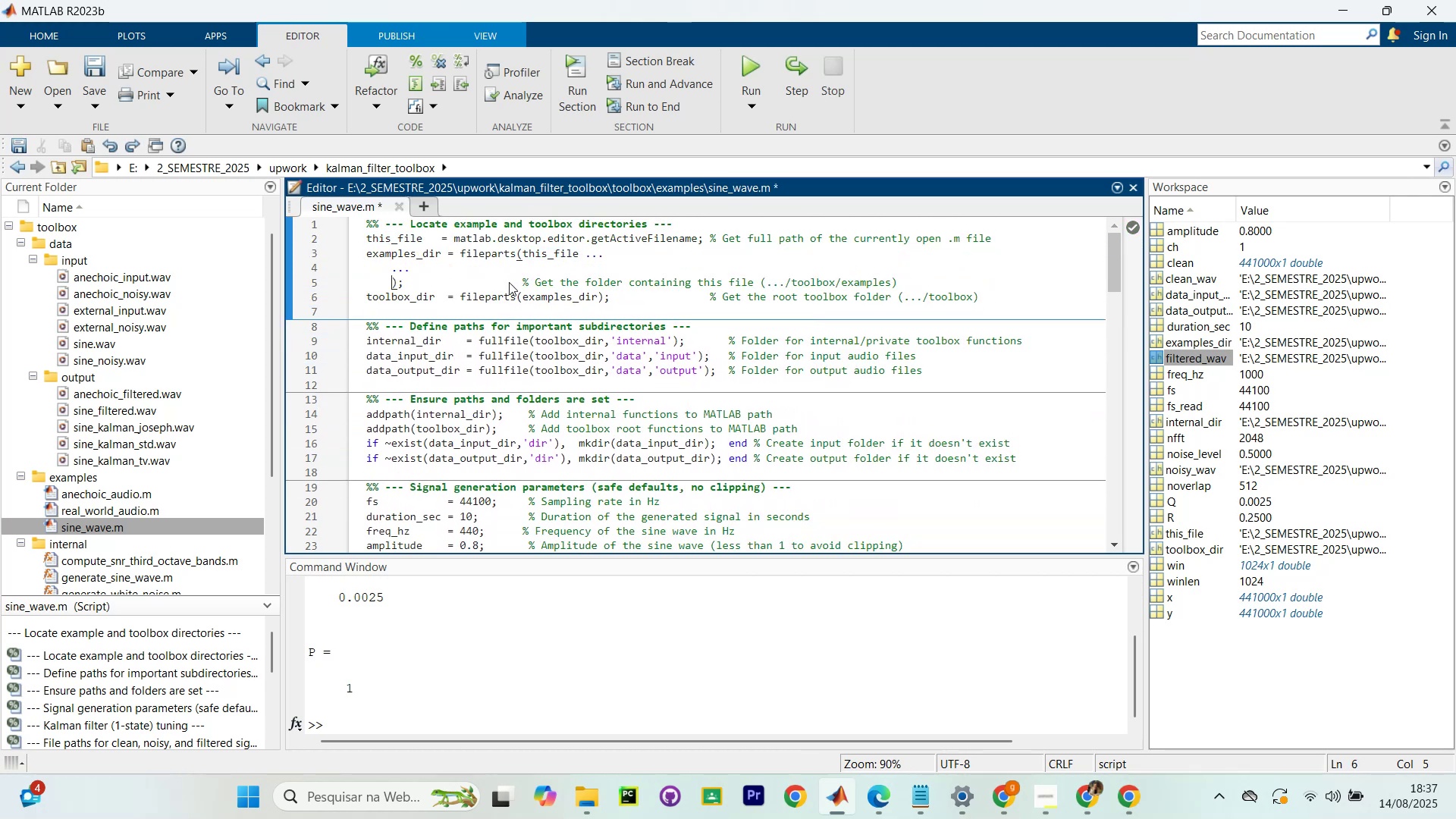 
key(Control+Z)
 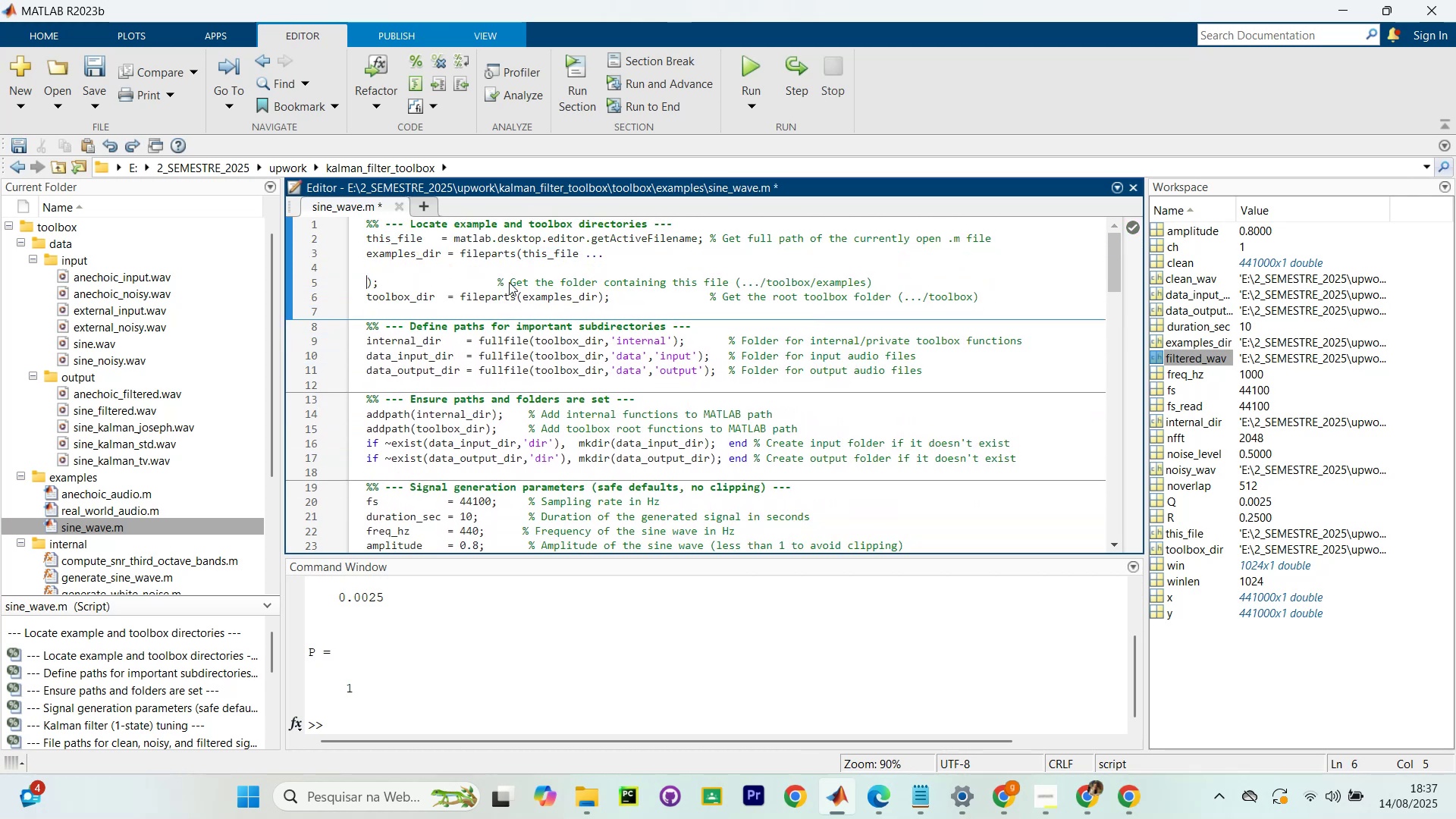 
key(Control+Z)
 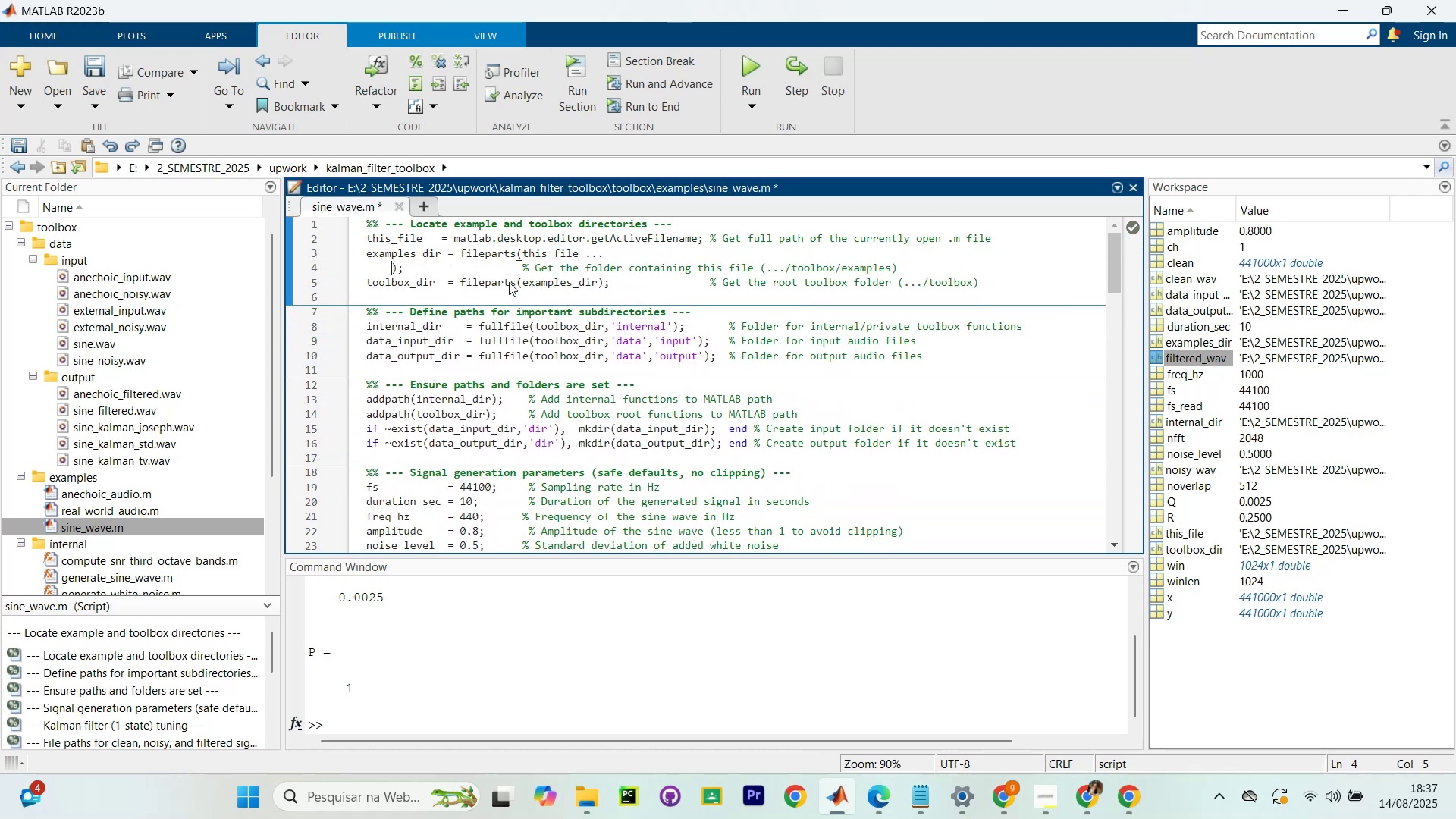 
key(Control+Z)
 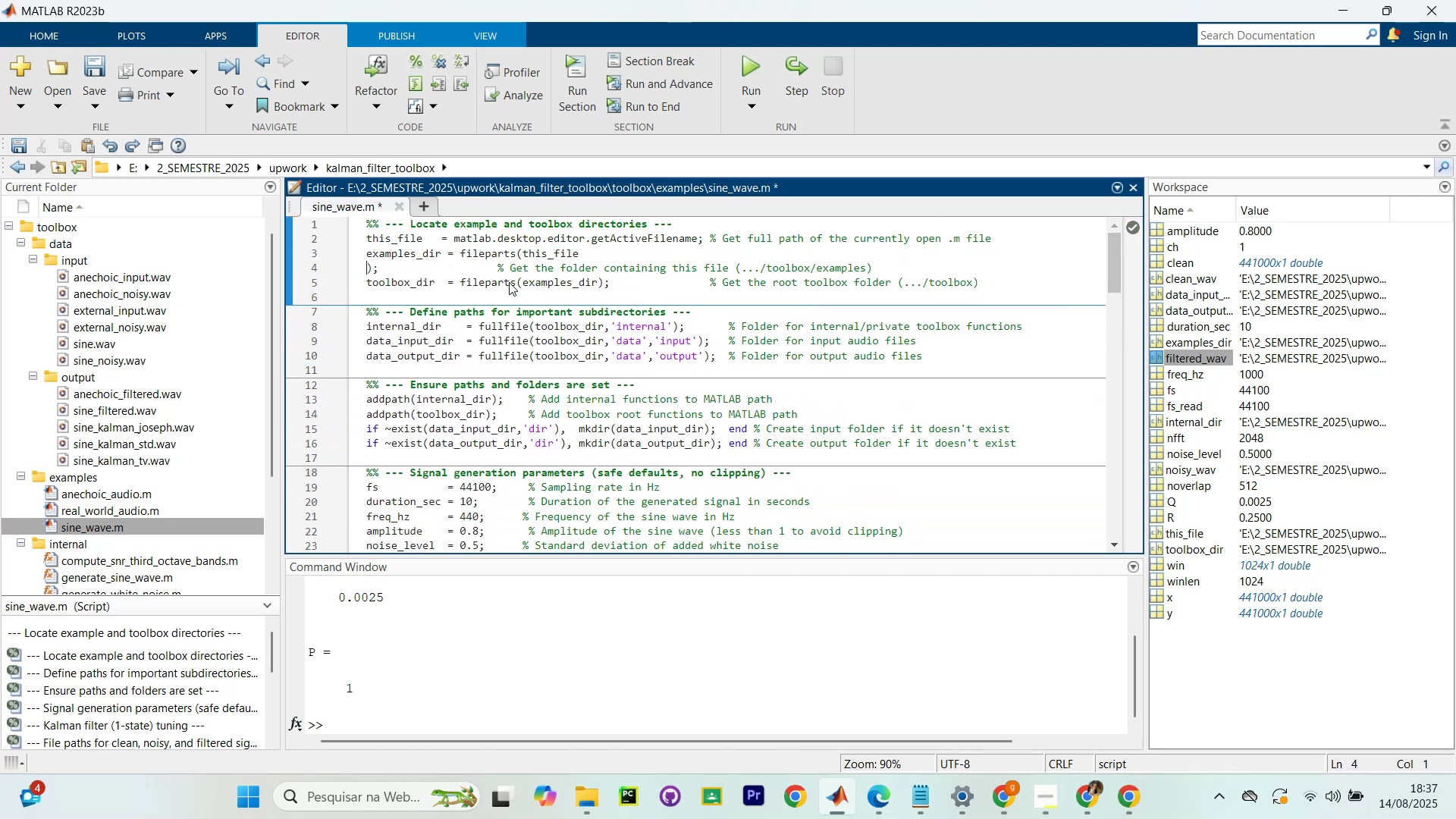 
key(Control+Z)
 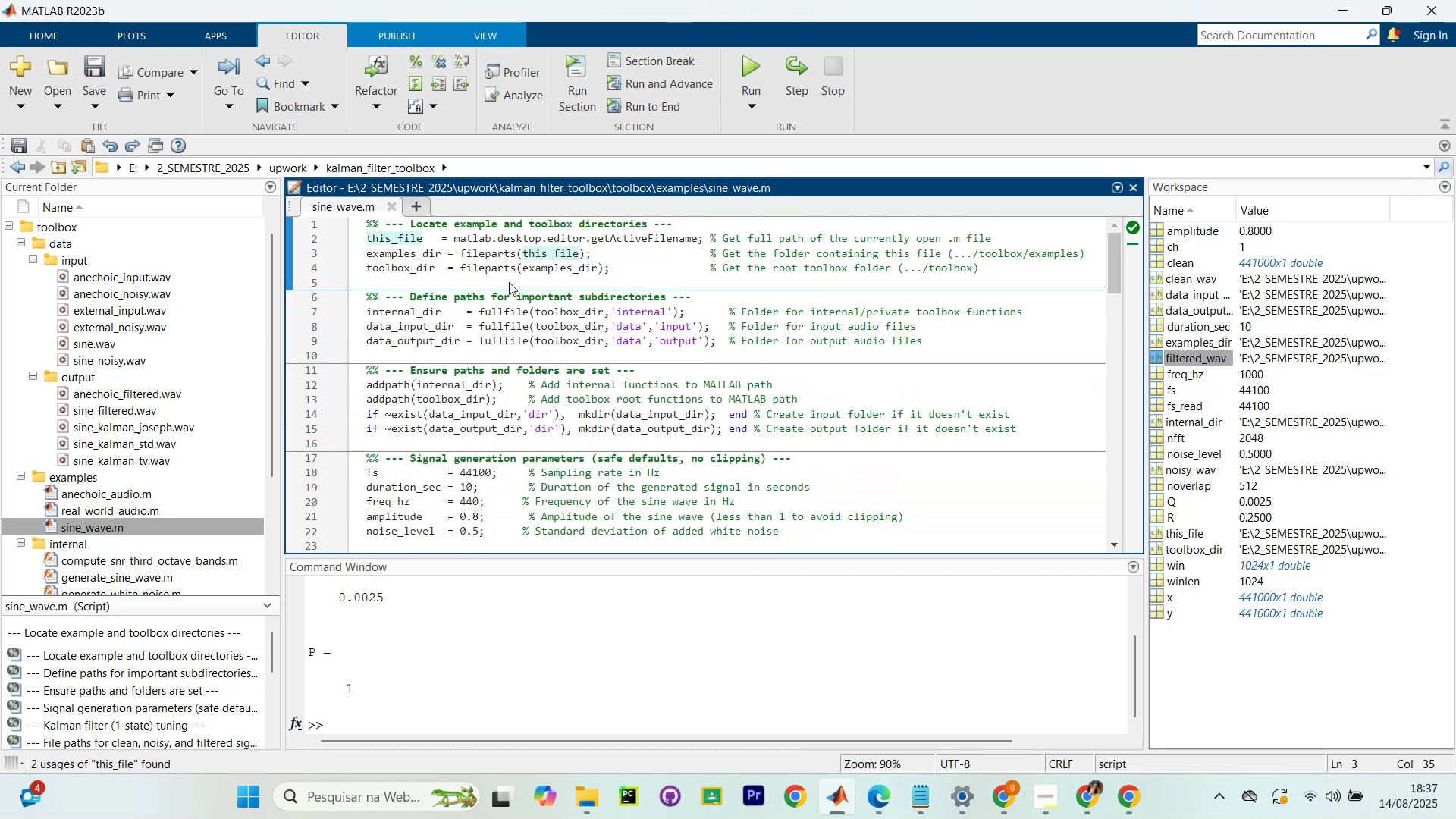 
key(Control+Shift+Enter)
 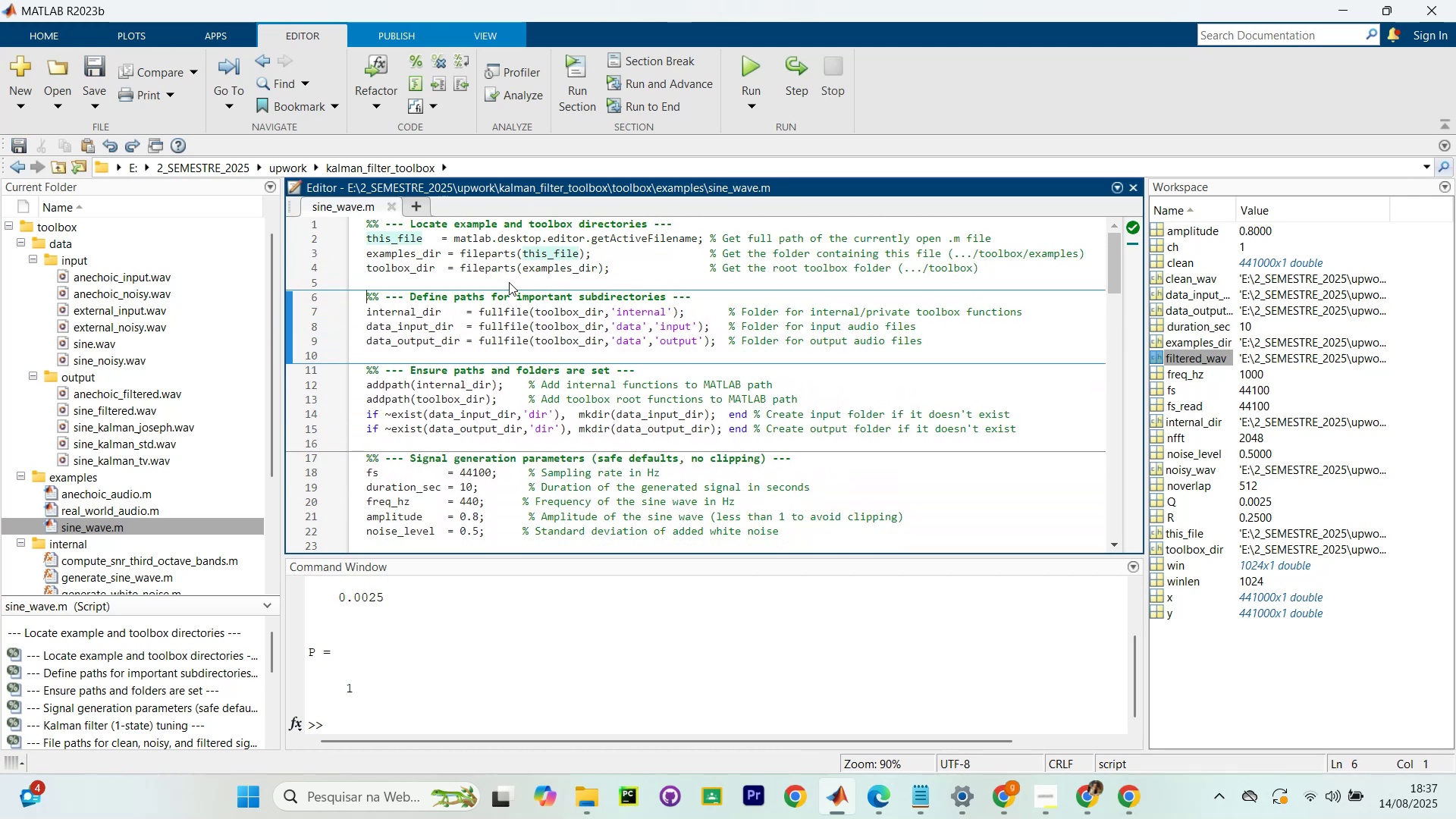 
key(Control+Shift+Enter)
 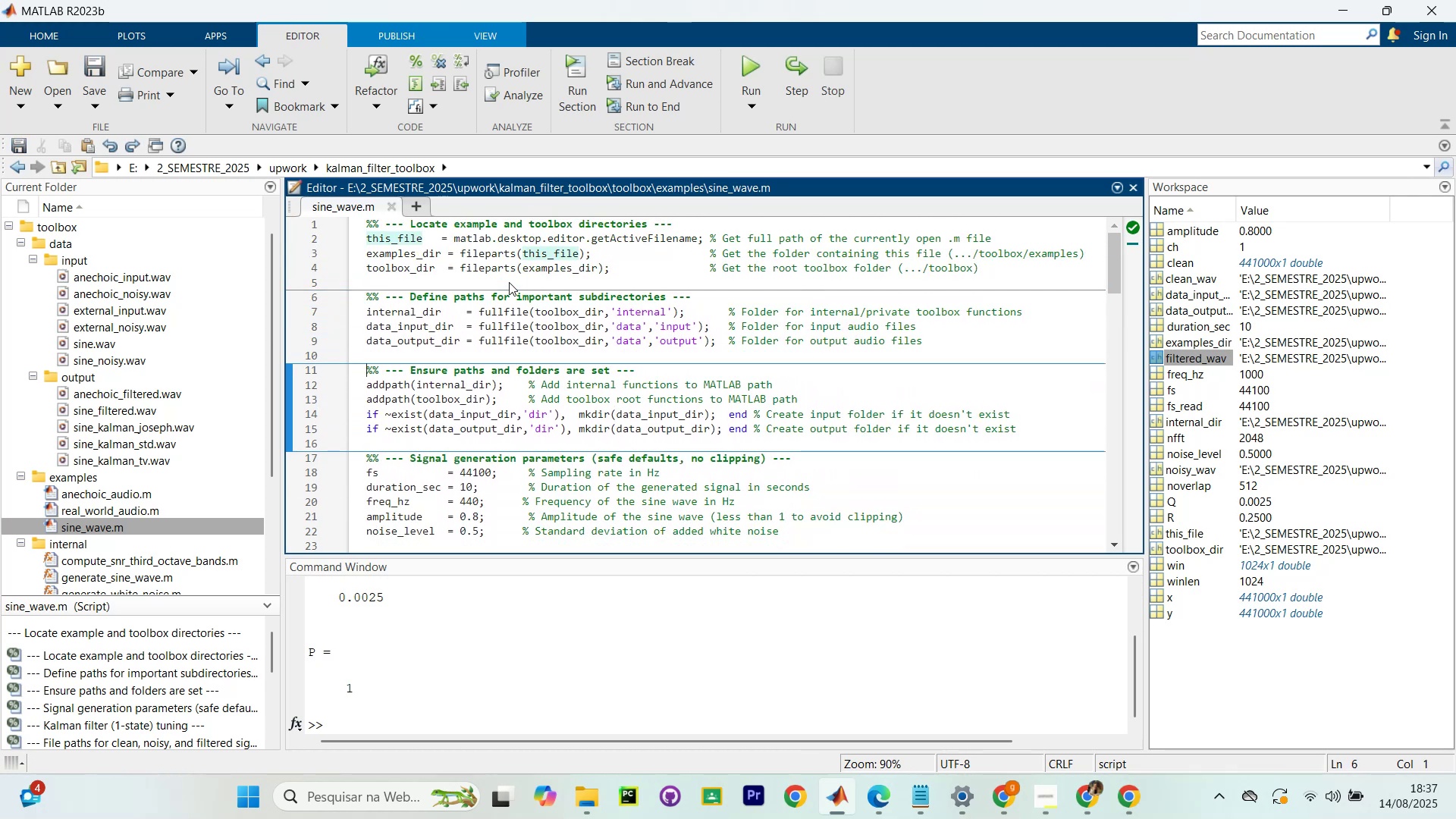 
key(Control+Shift+Enter)
 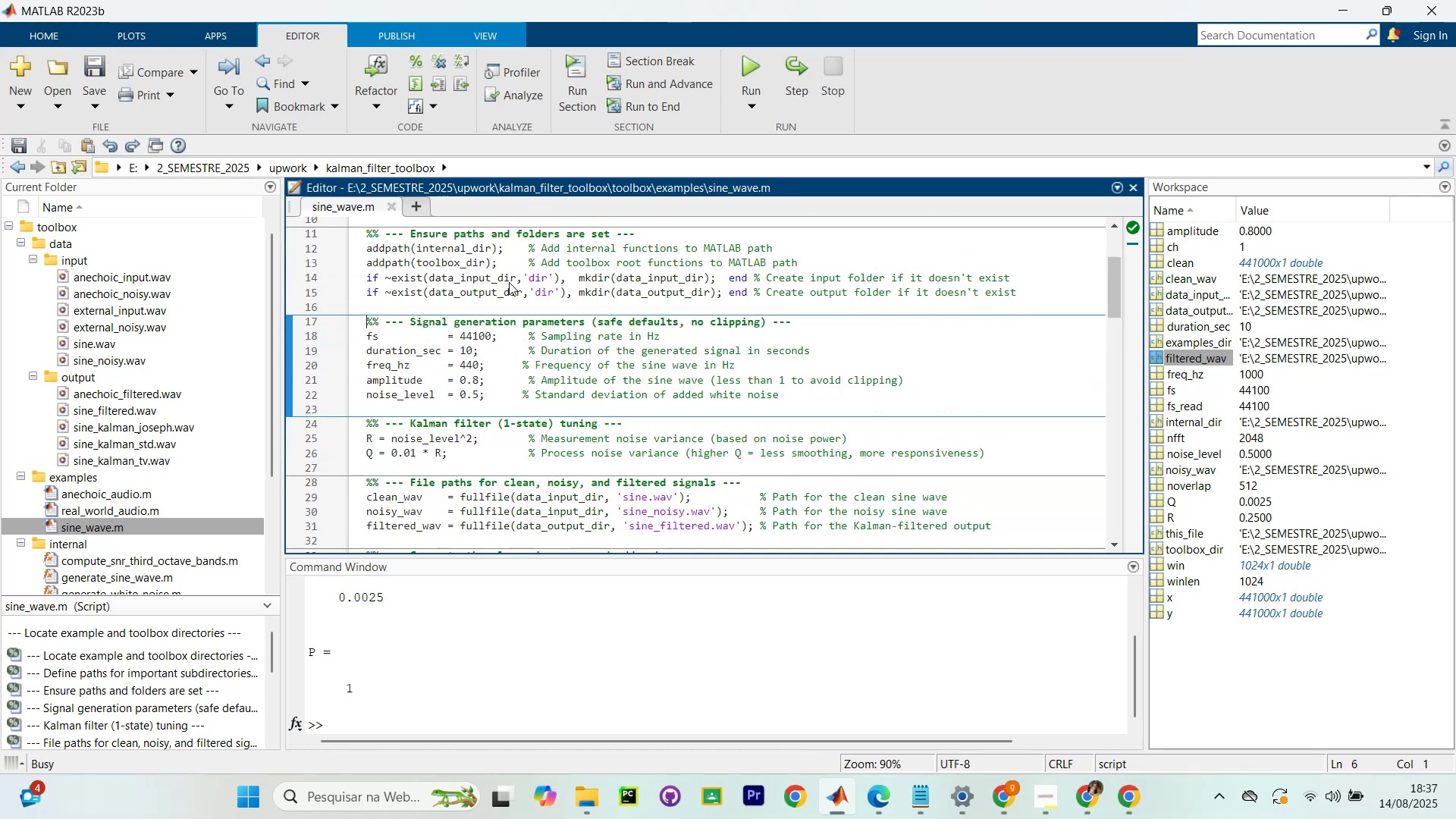 
key(Control+Shift+Enter)
 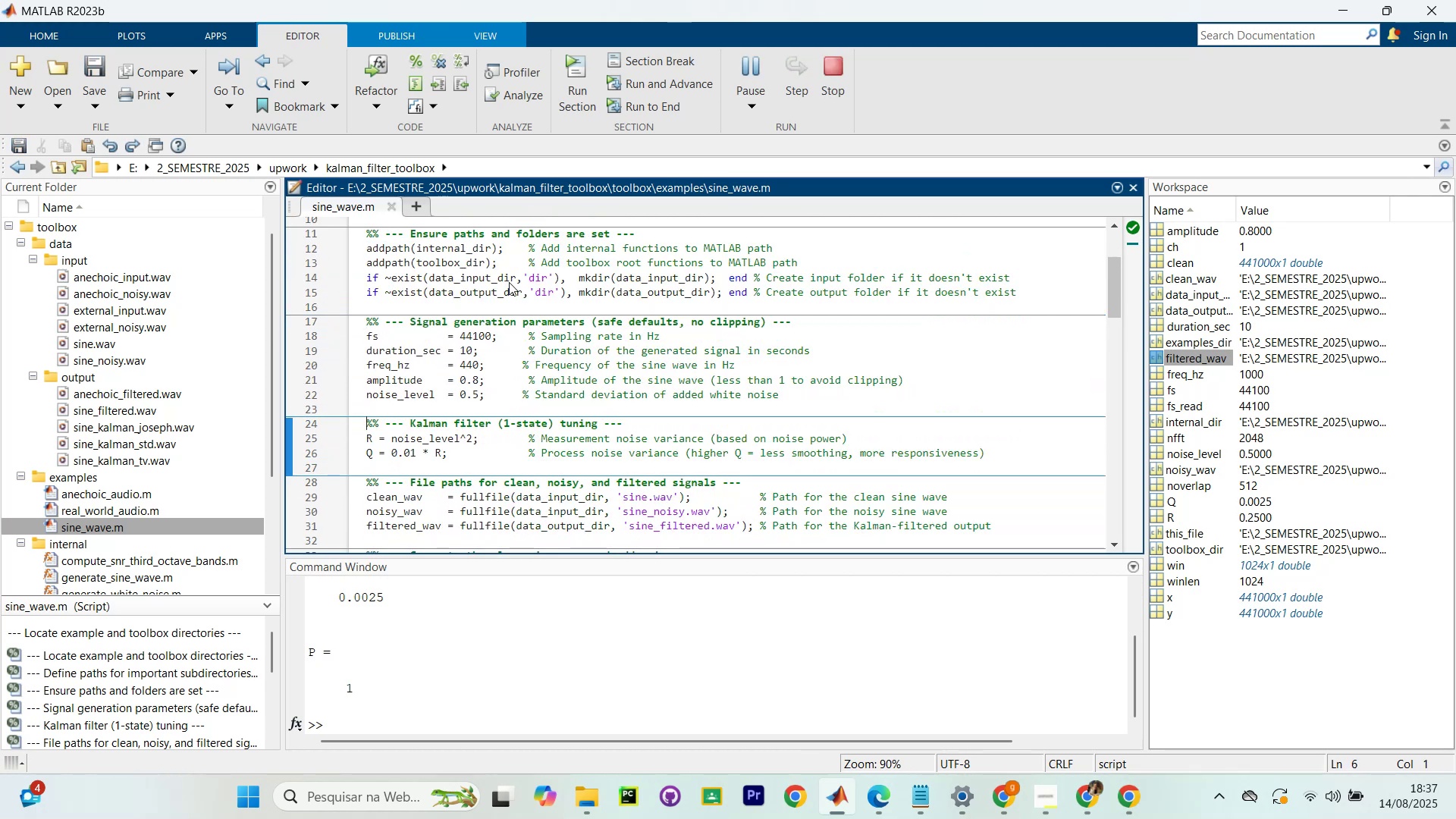 
key(Control+Shift+Enter)
 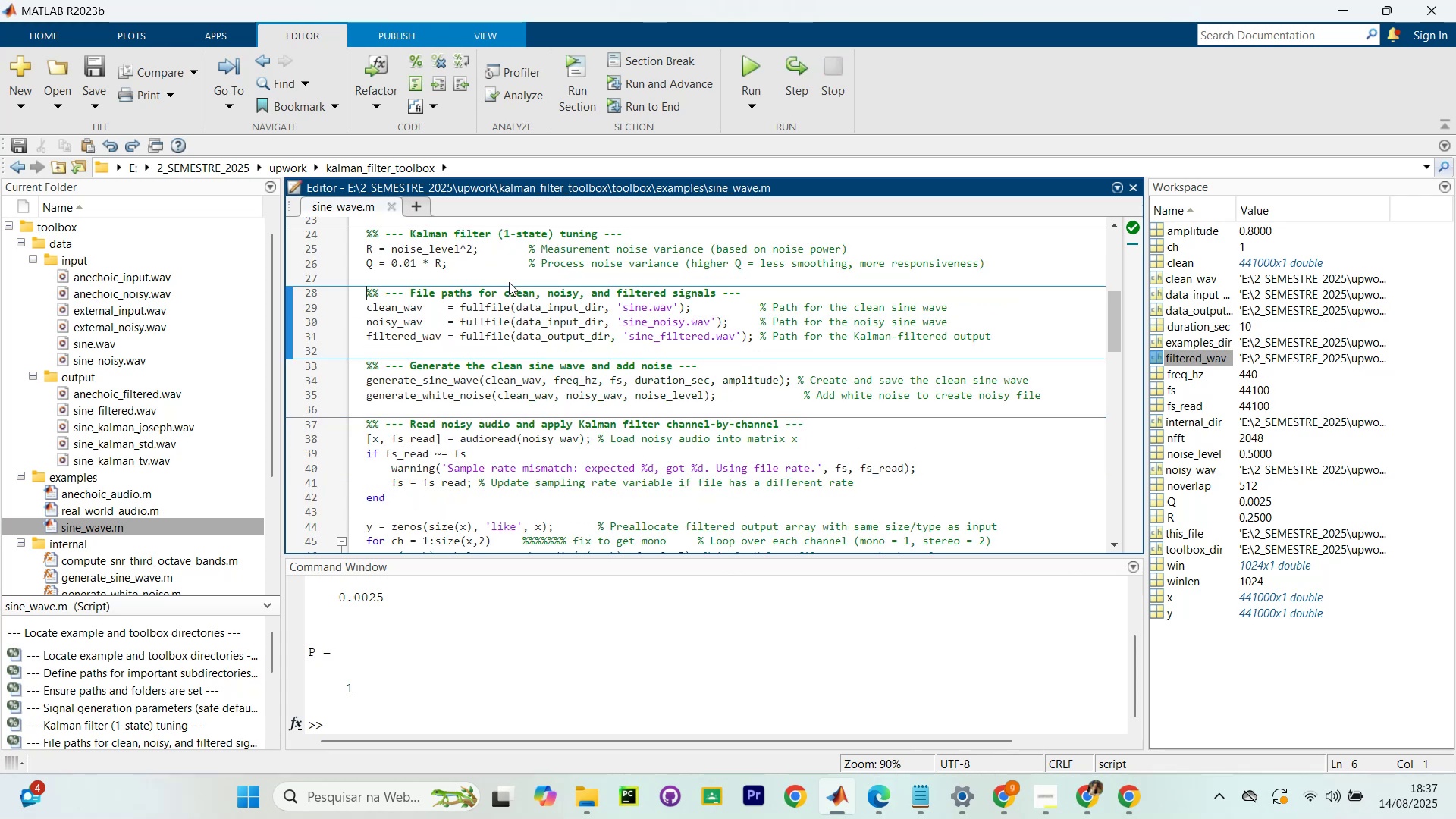 
key(Control+Shift+Enter)
 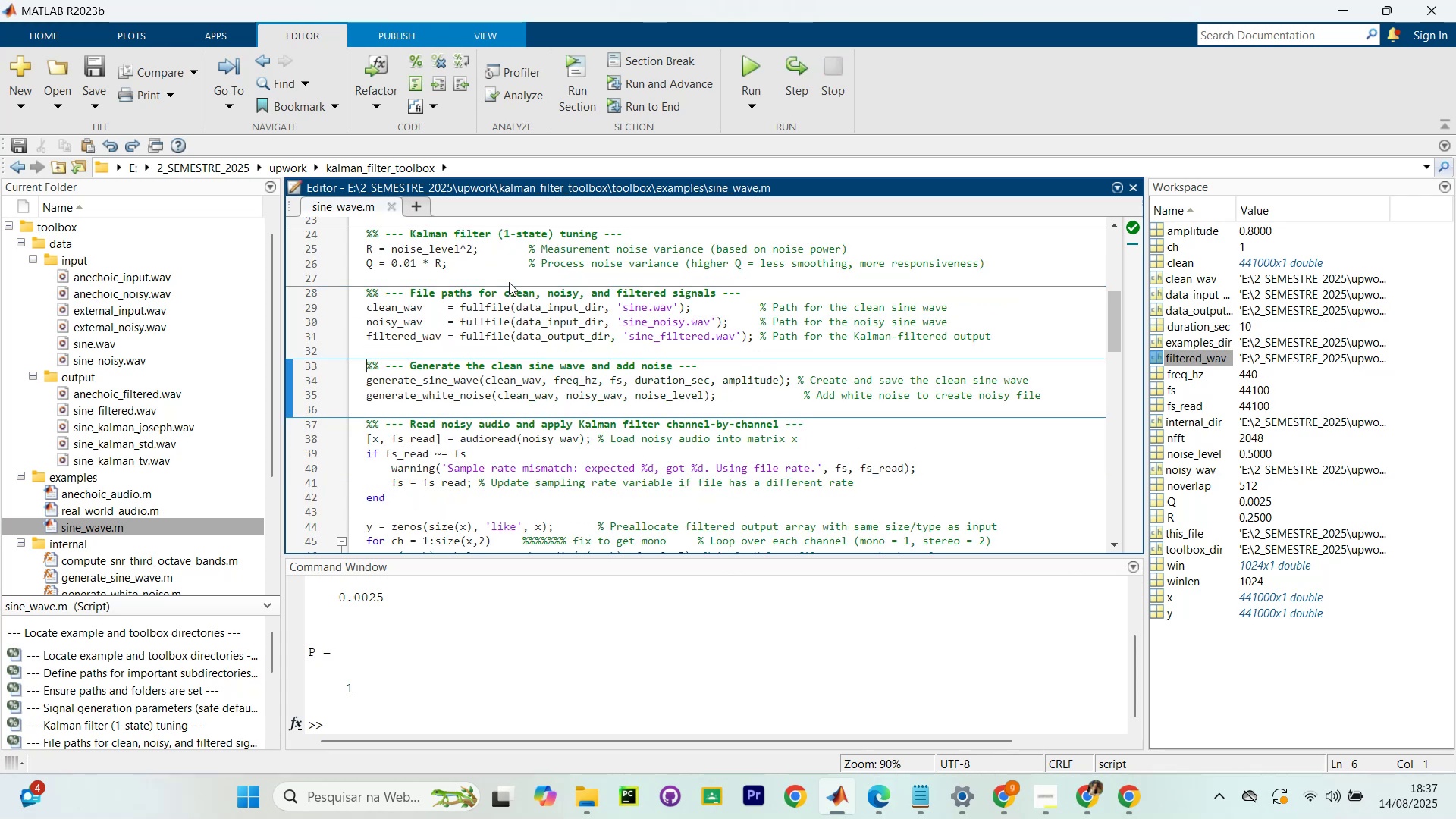 
key(Control+Shift+Enter)
 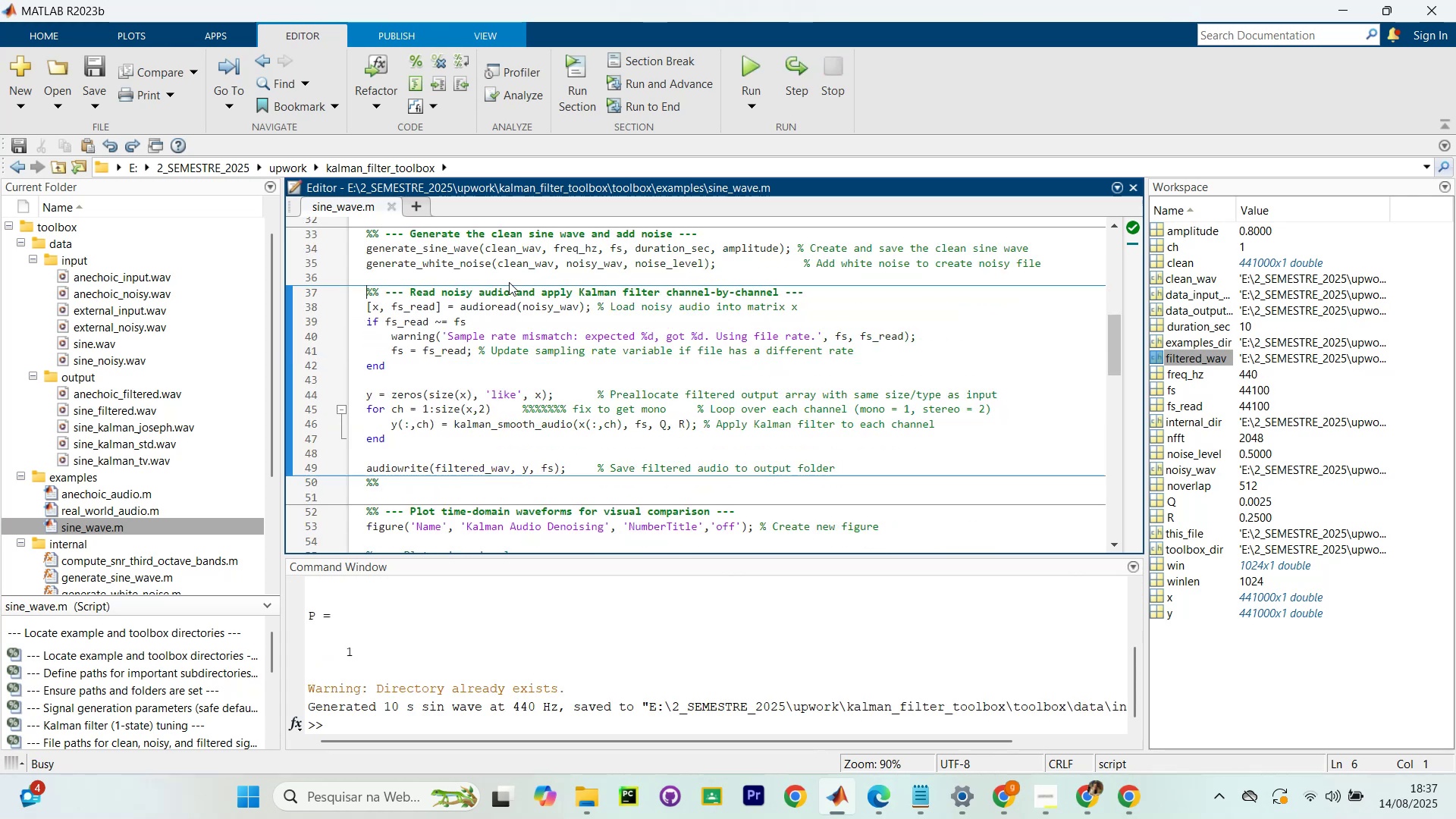 
key(Control+Shift+Enter)
 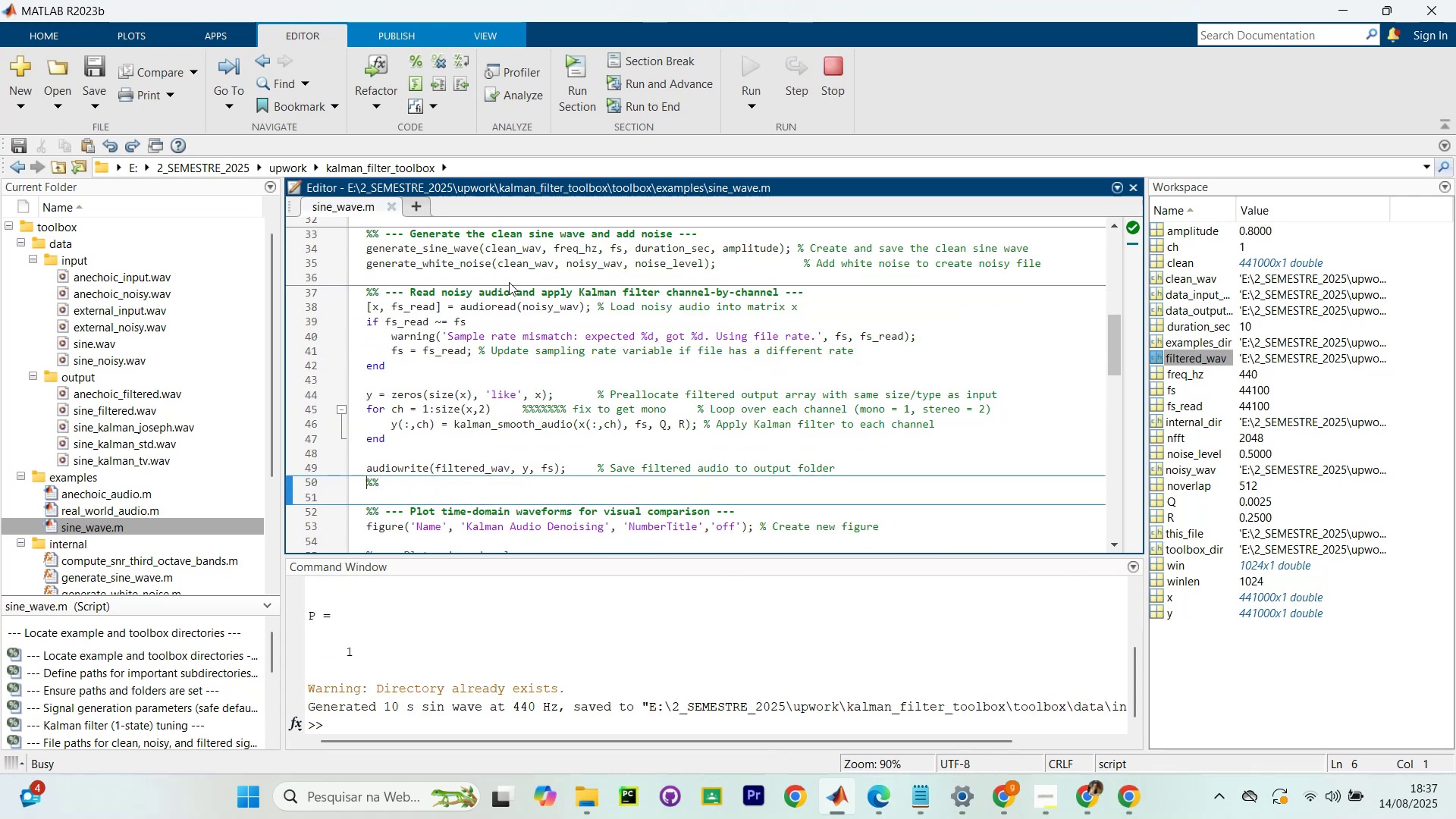 
key(Control+Shift+Enter)
 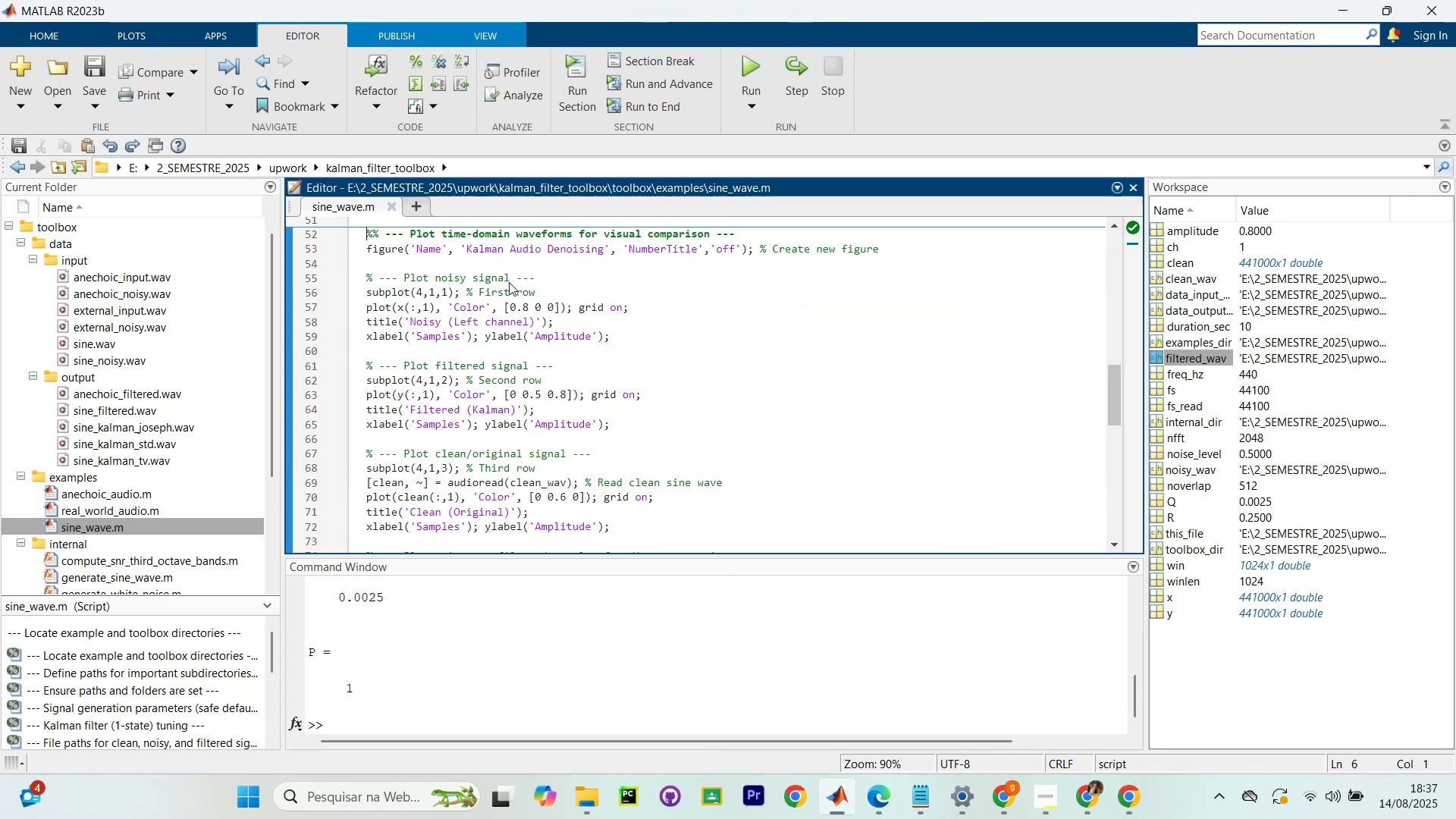 
key(Control+Shift+Enter)
 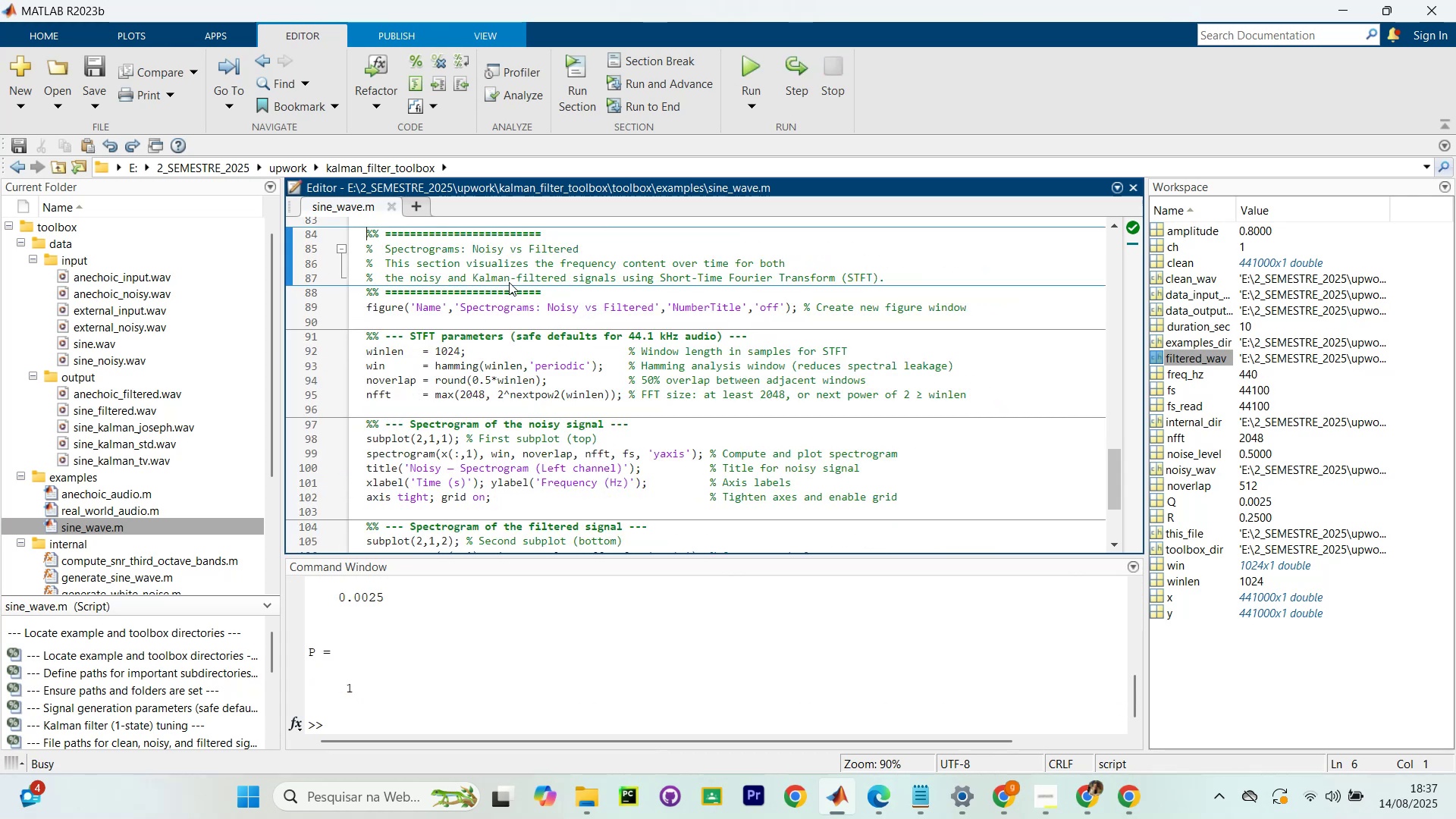 
key(Control+Shift+Enter)
 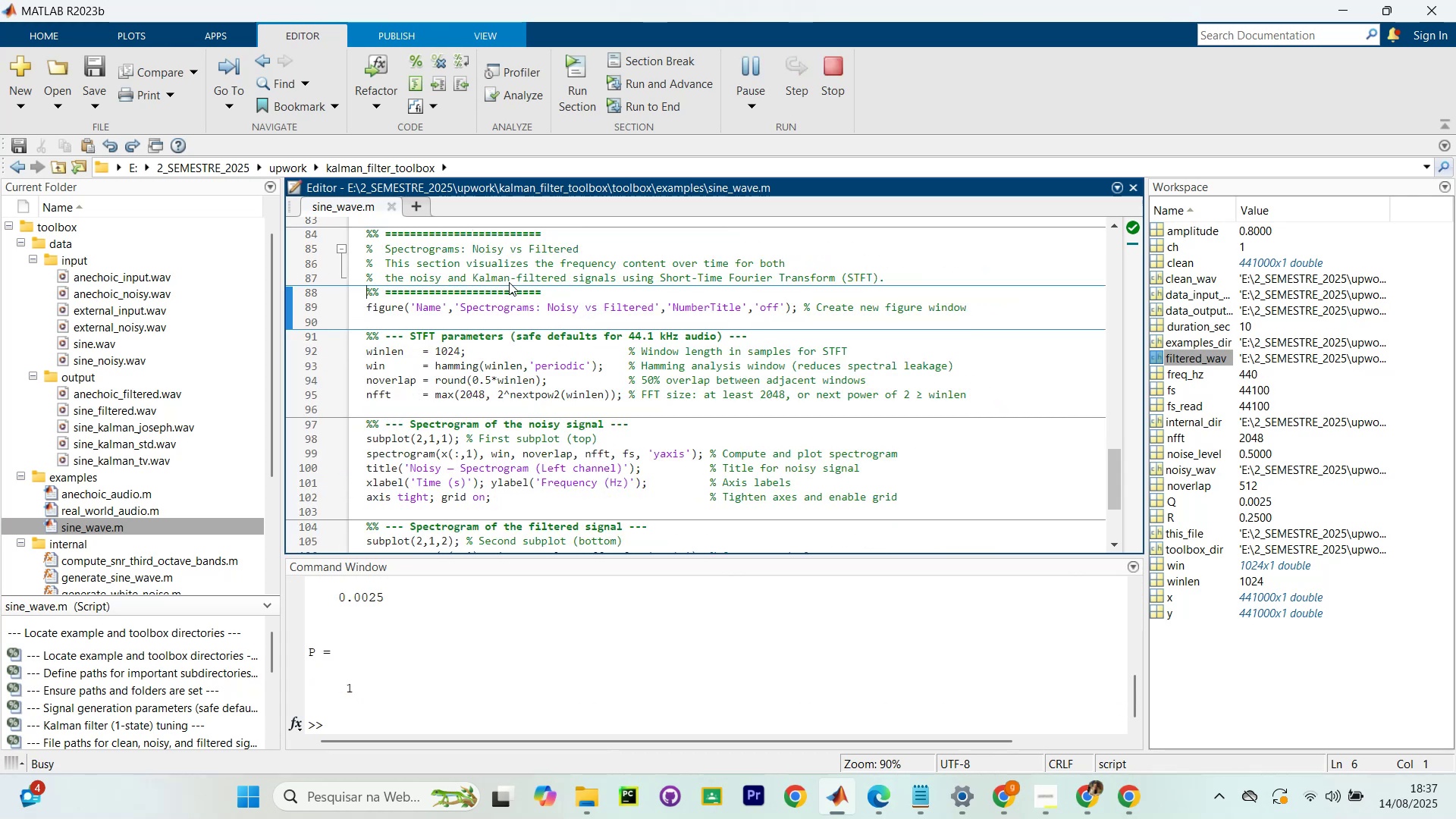 
key(Control+Shift+Enter)
 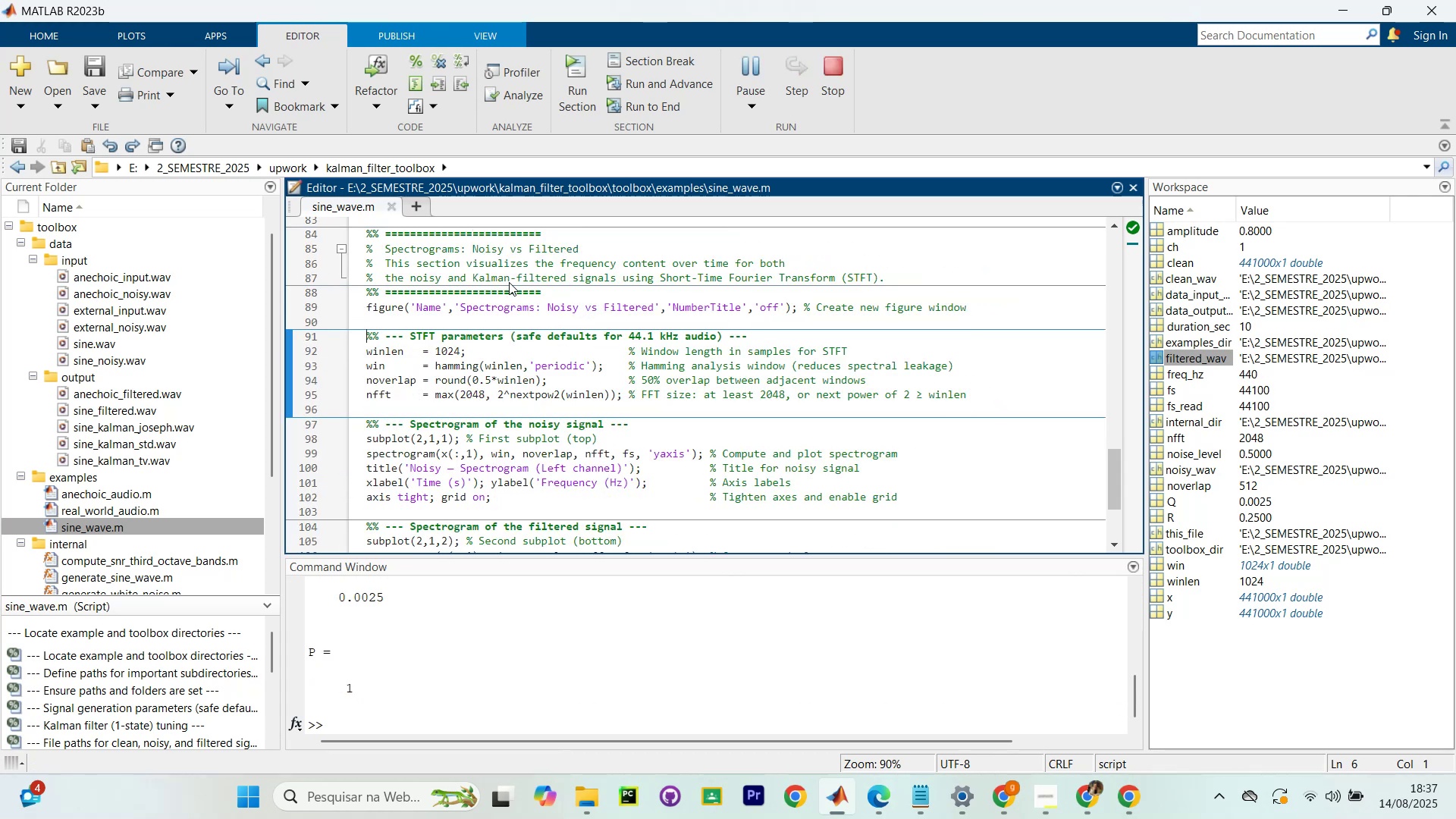 
key(Control+Shift+Enter)
 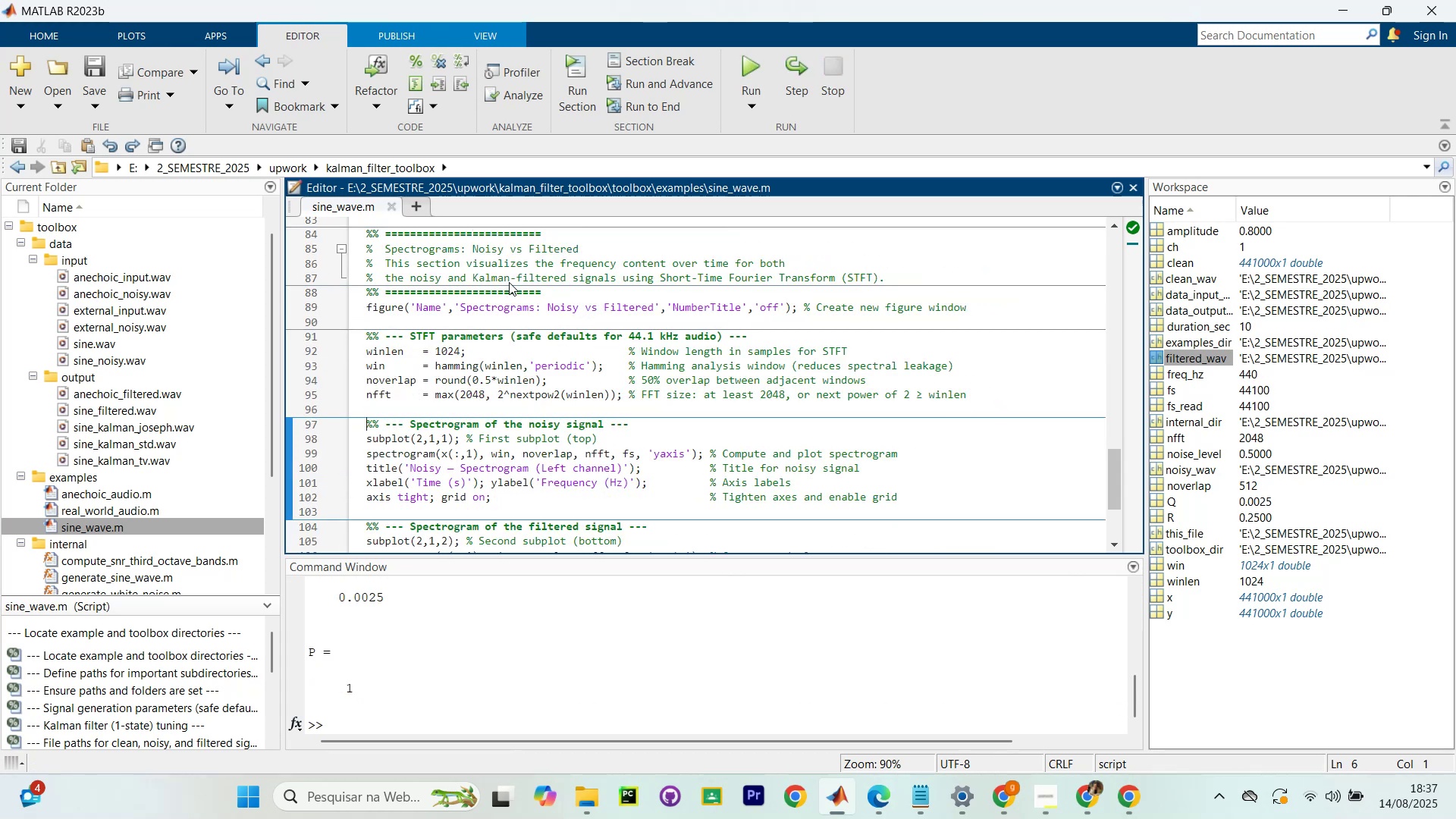 
key(Control+Shift+Enter)
 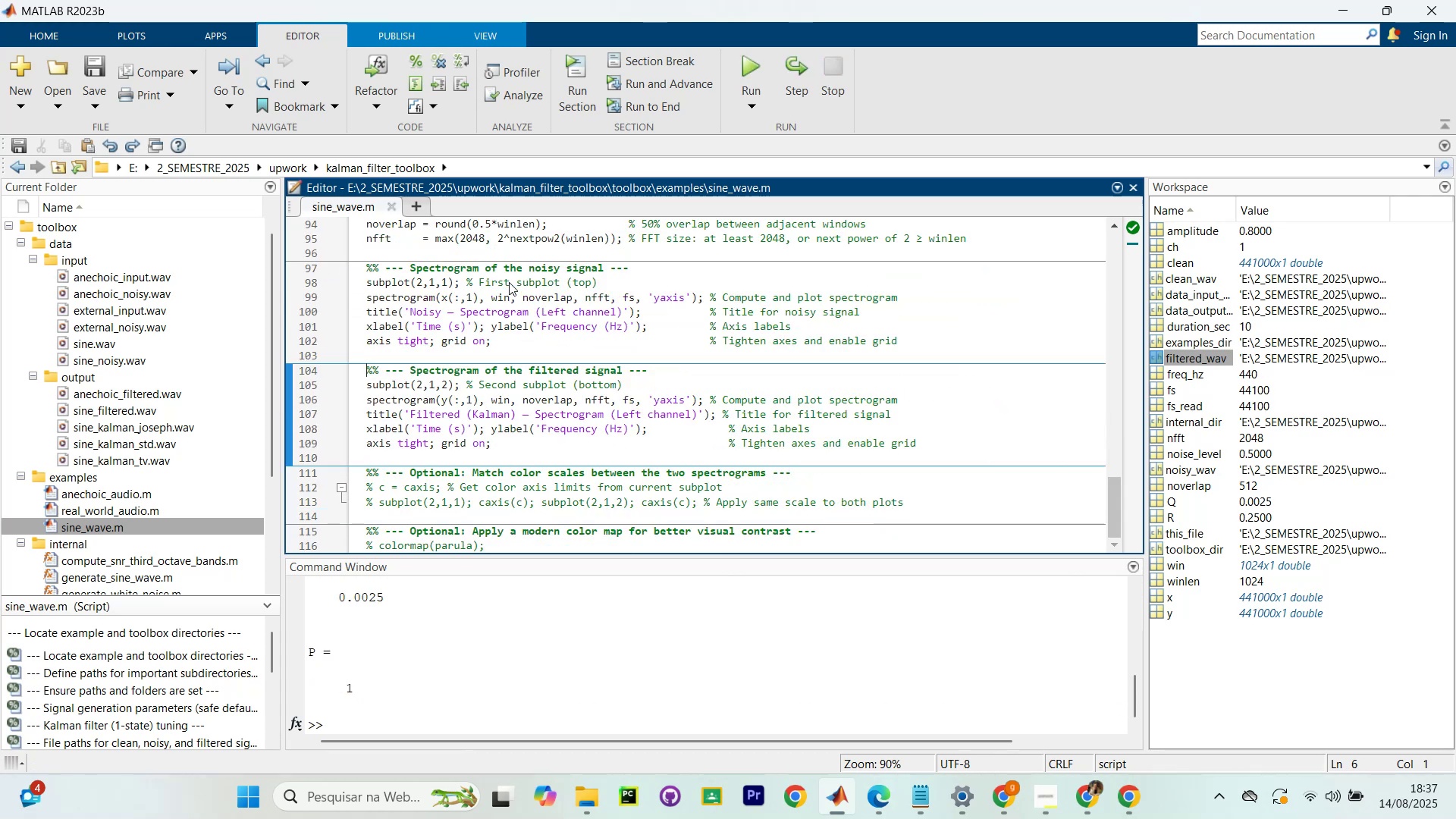 
key(Control+Shift+Enter)
 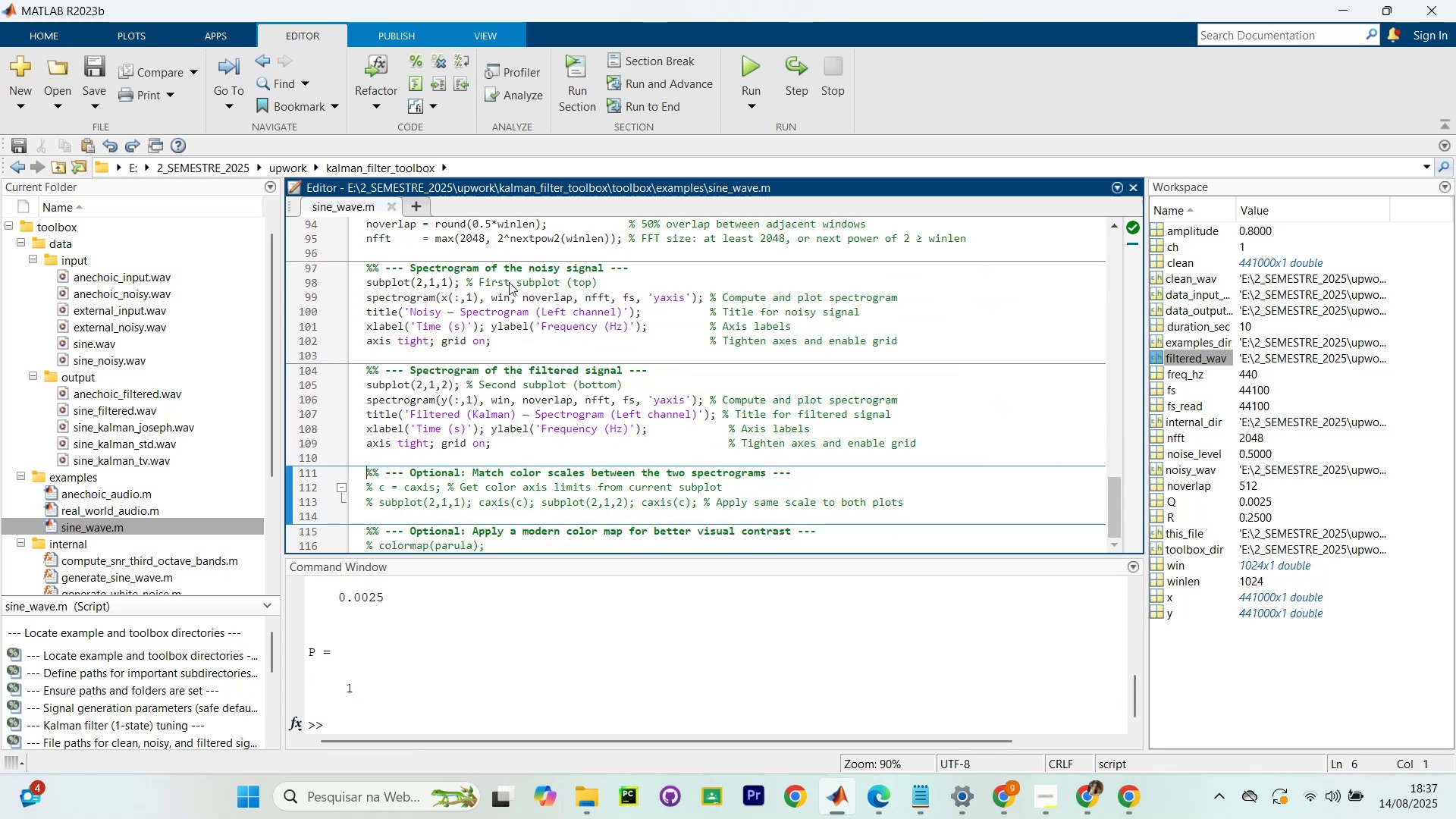 
key(Control+Shift+Enter)
 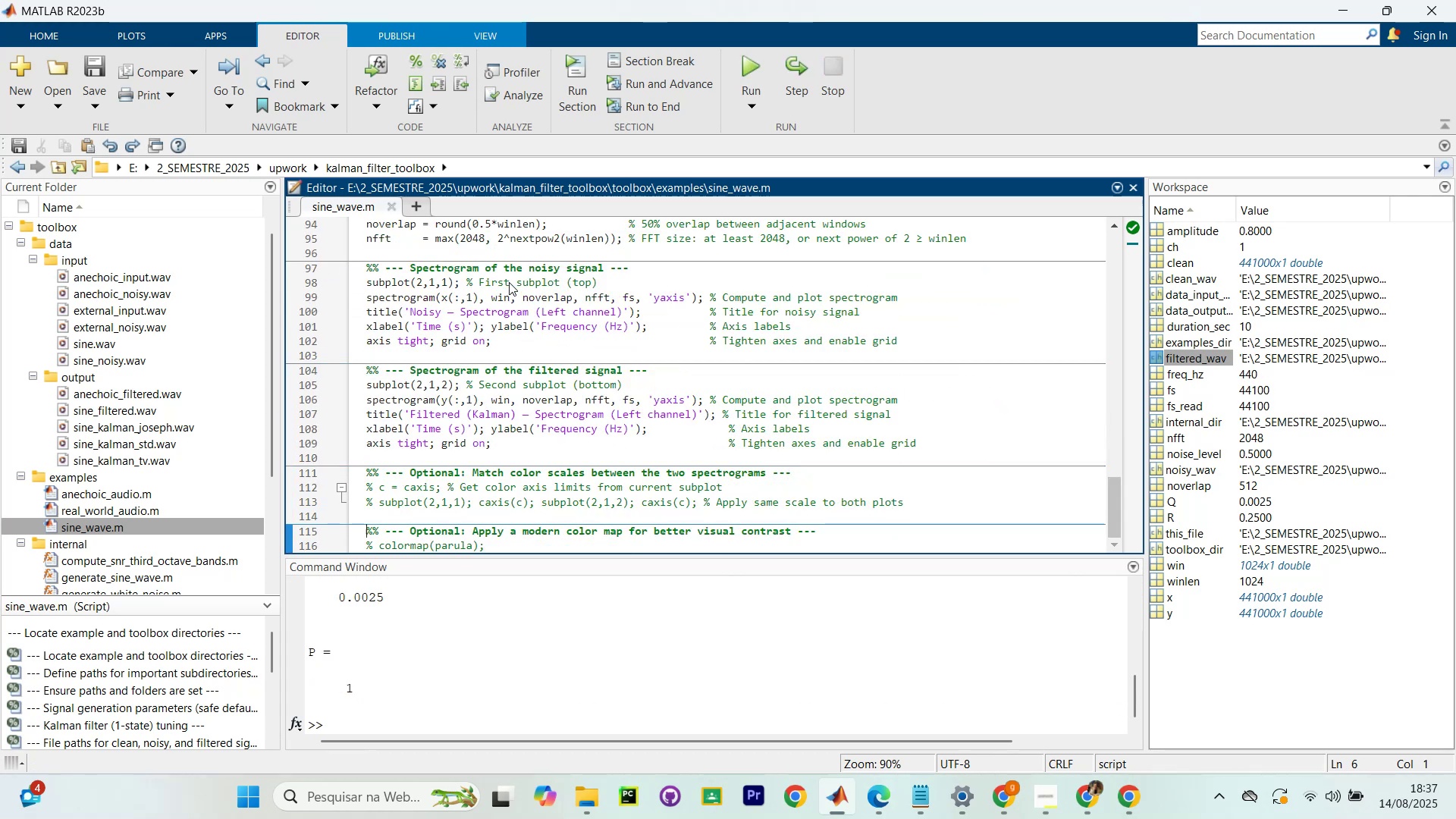 
key(Control+Shift+Enter)
 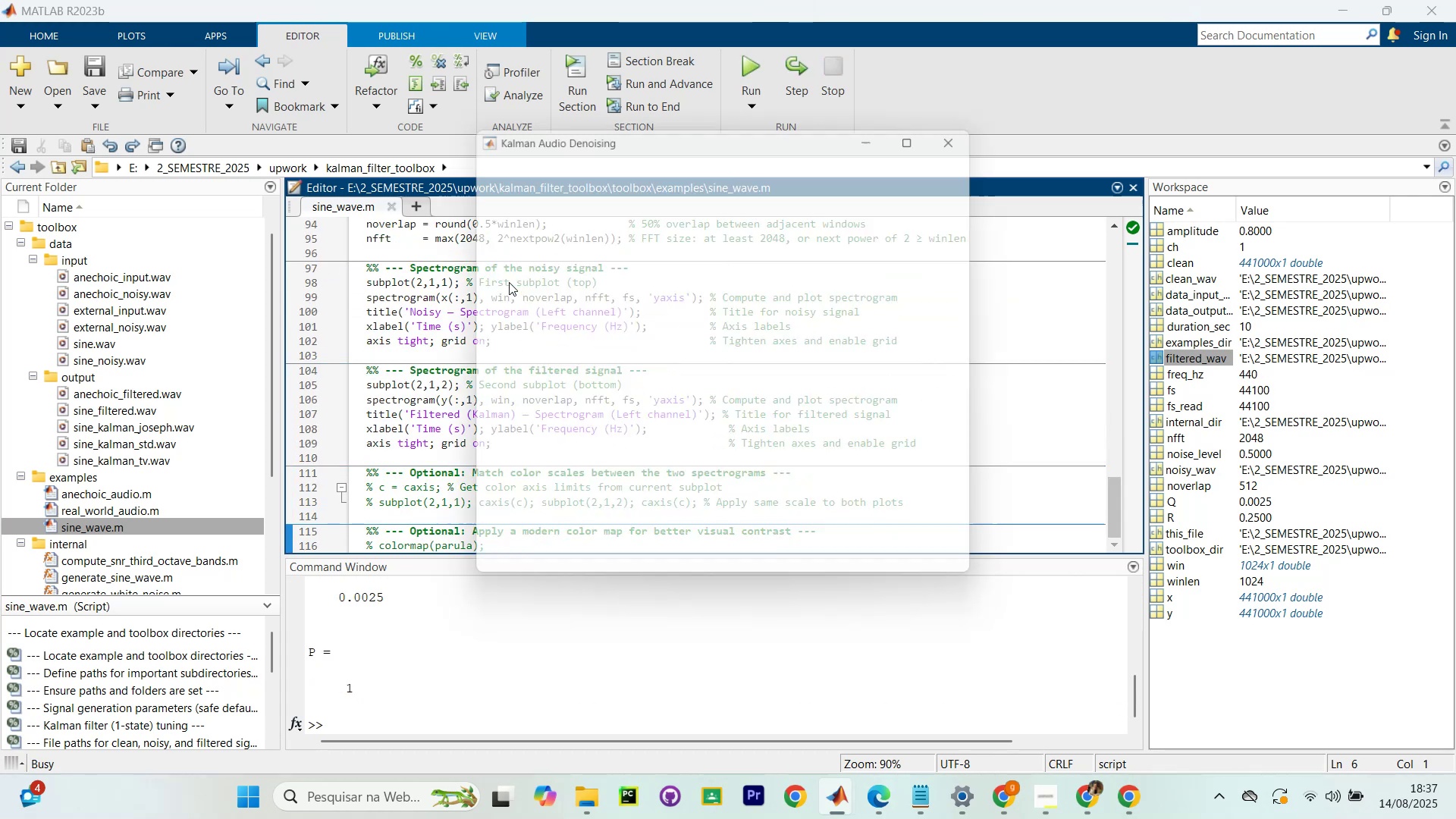 
key(Control+Shift+Enter)
 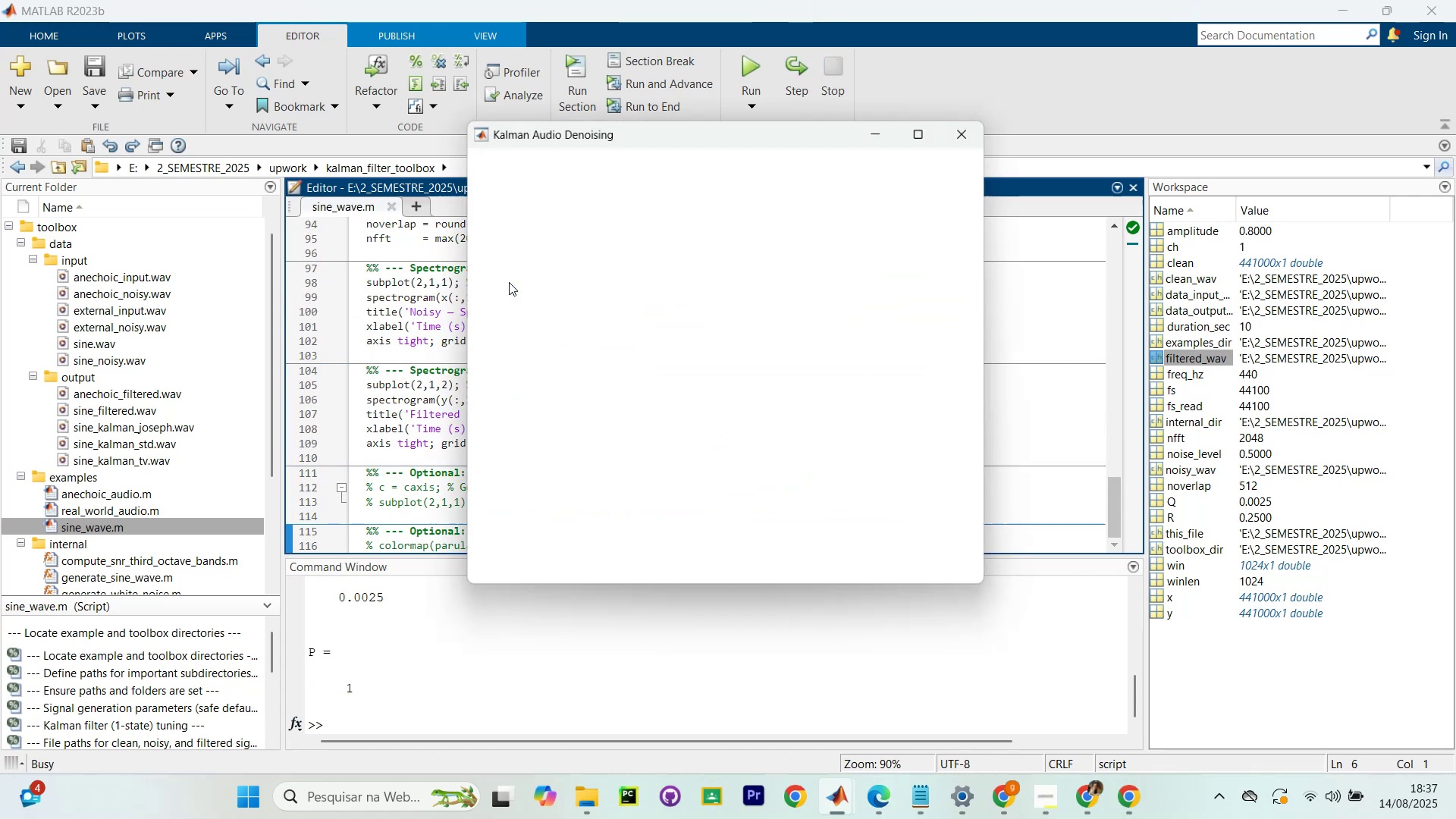 
key(Control+Shift+Enter)
 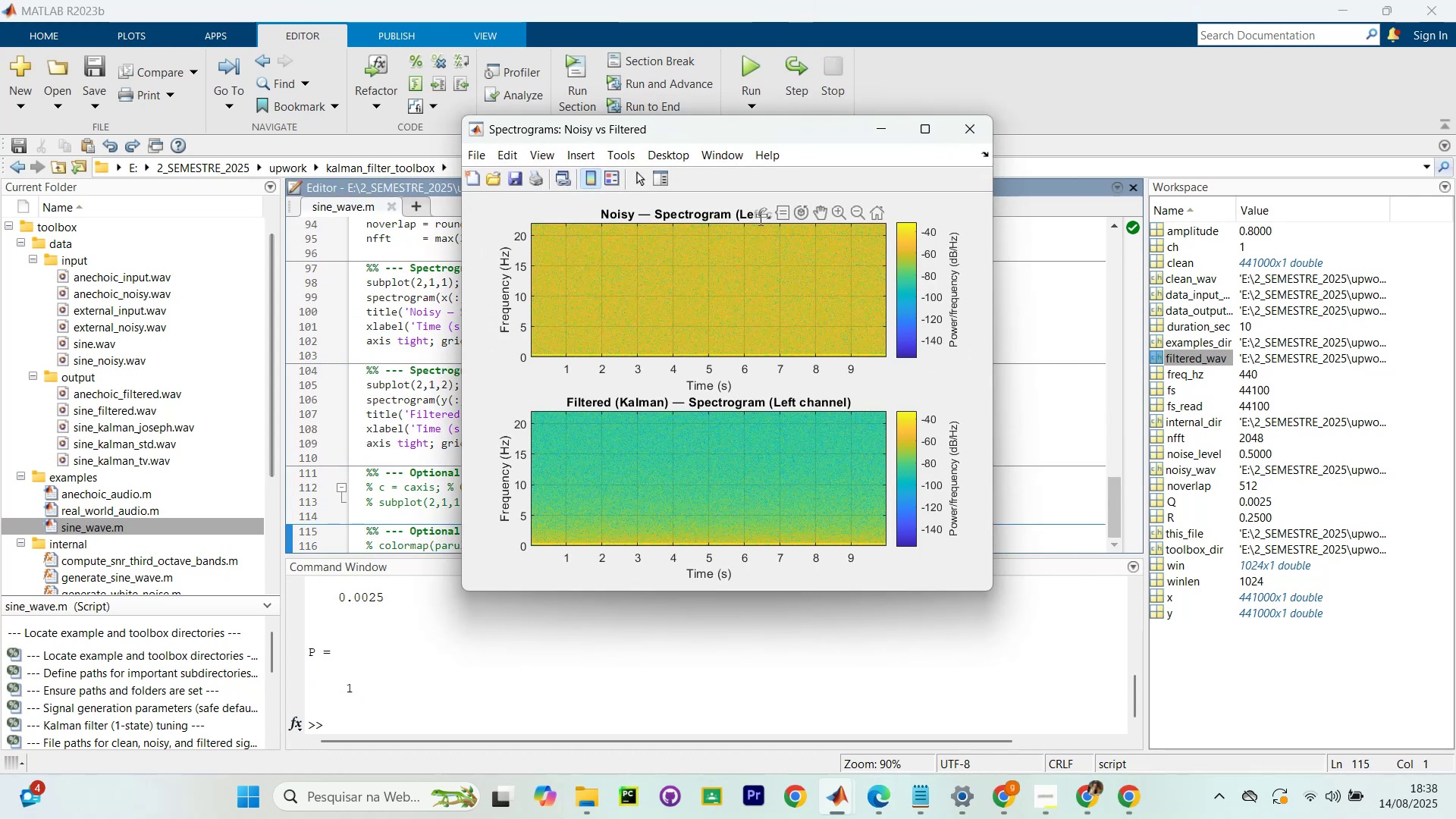 
left_click_drag(start_coordinate=[728, 132], to_coordinate=[1119, 240])
 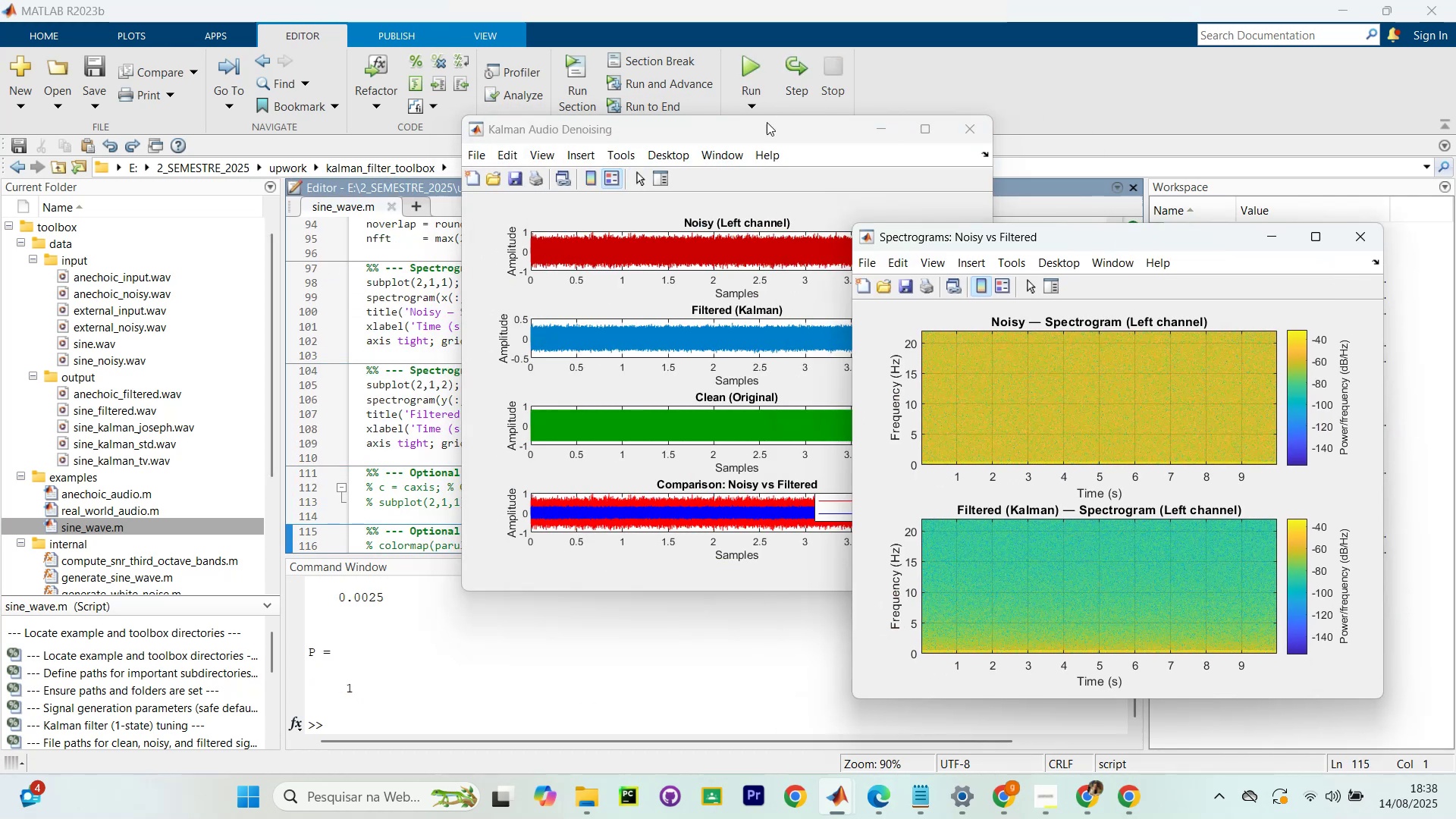 
left_click_drag(start_coordinate=[755, 130], to_coordinate=[445, 105])
 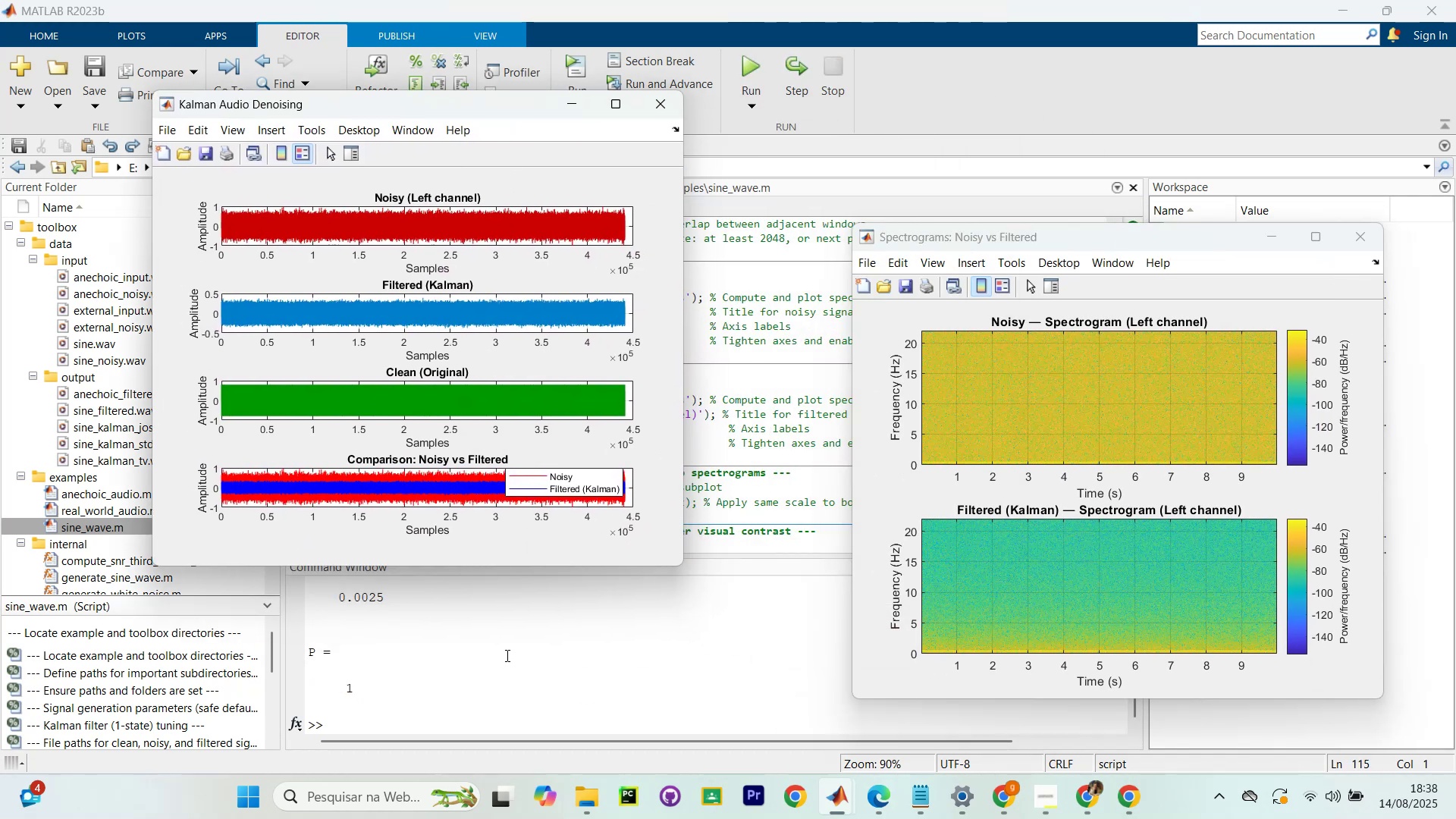 
left_click([528, 647])
 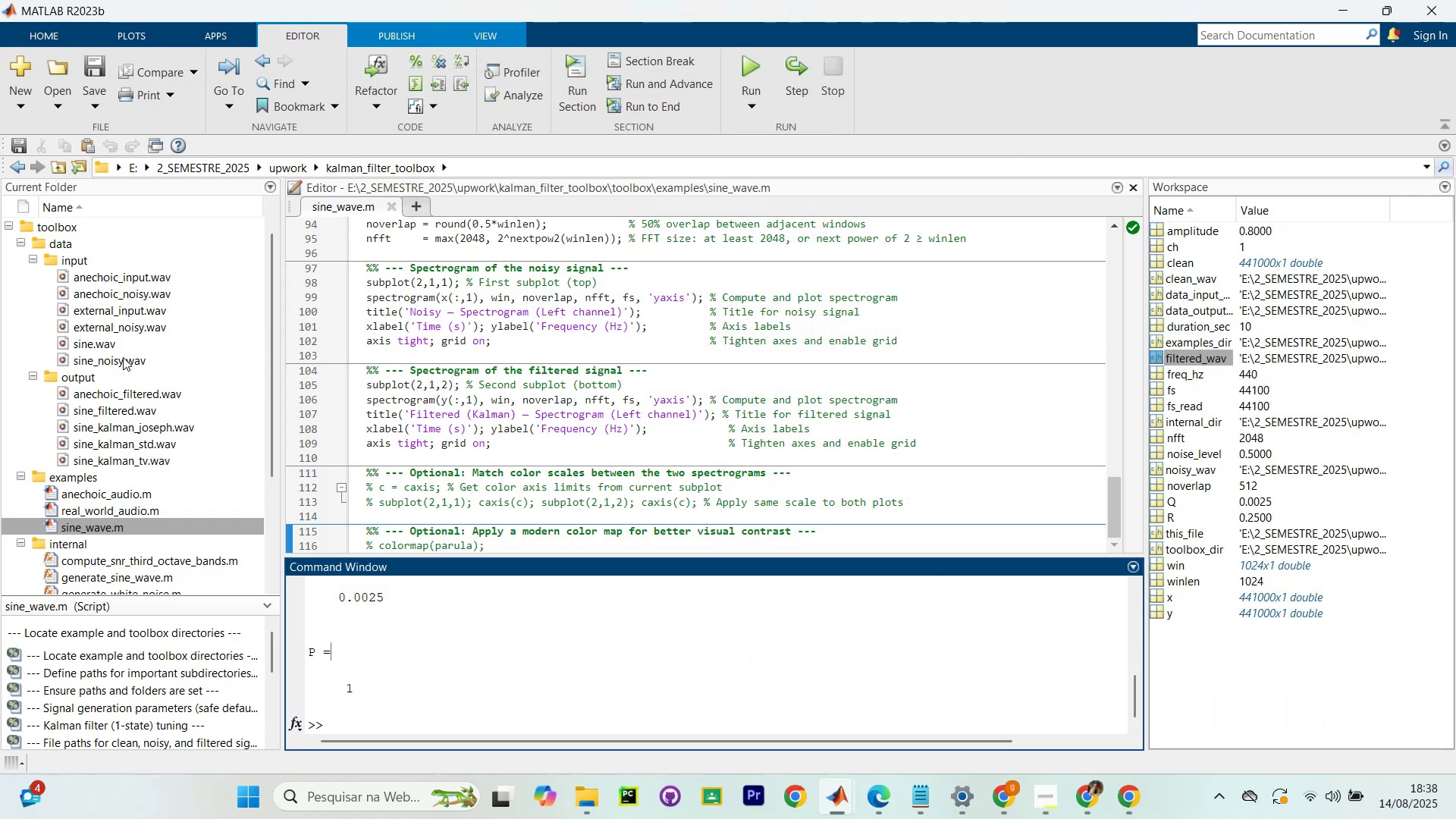 
left_click_drag(start_coordinate=[95, 340], to_coordinate=[397, 657])
 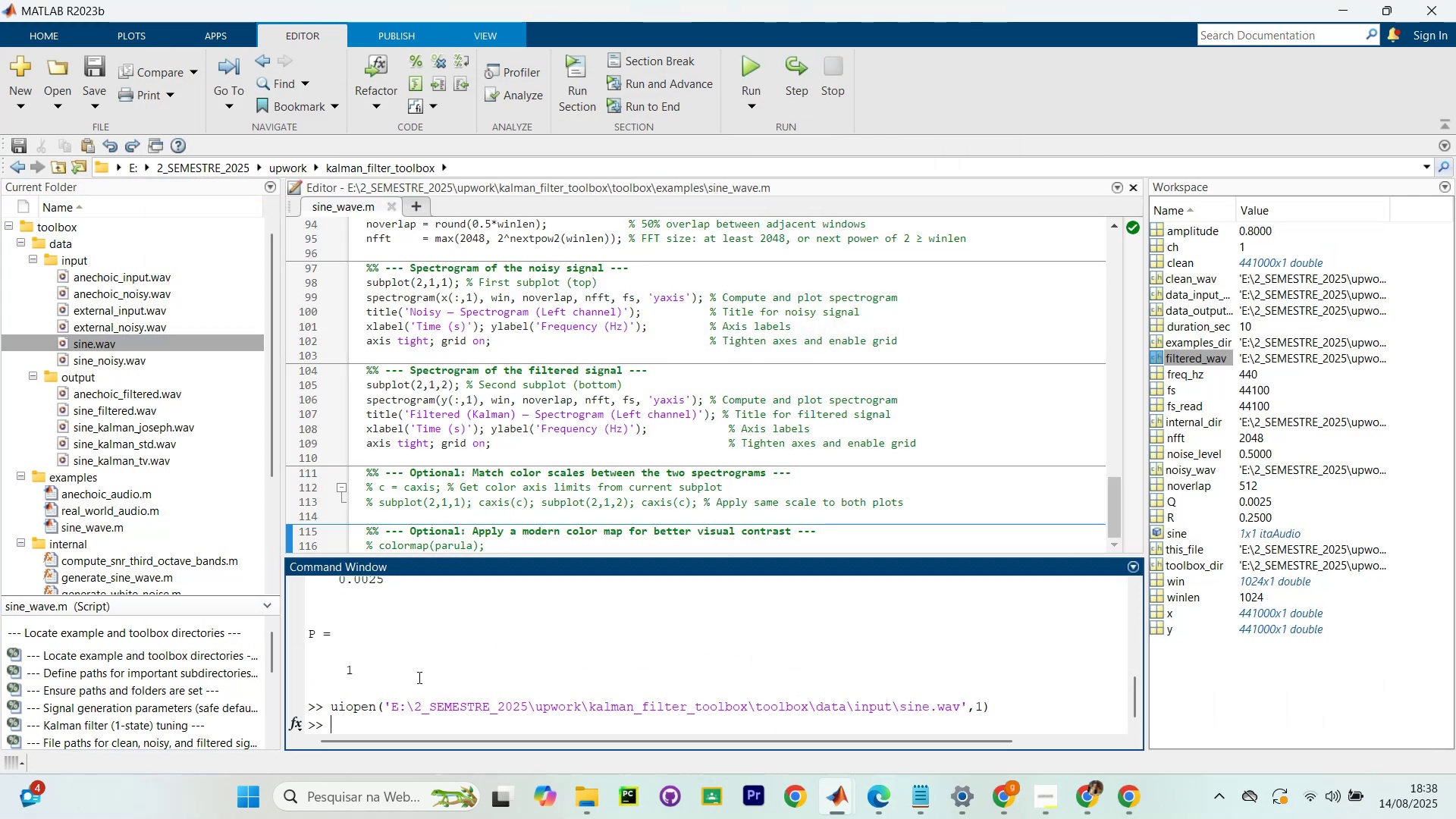 
type(sine_aav)
key(Backspace)
key(Backspace)
key(Backspace)
type(wave.l)
key(Backspace)
type(play)
 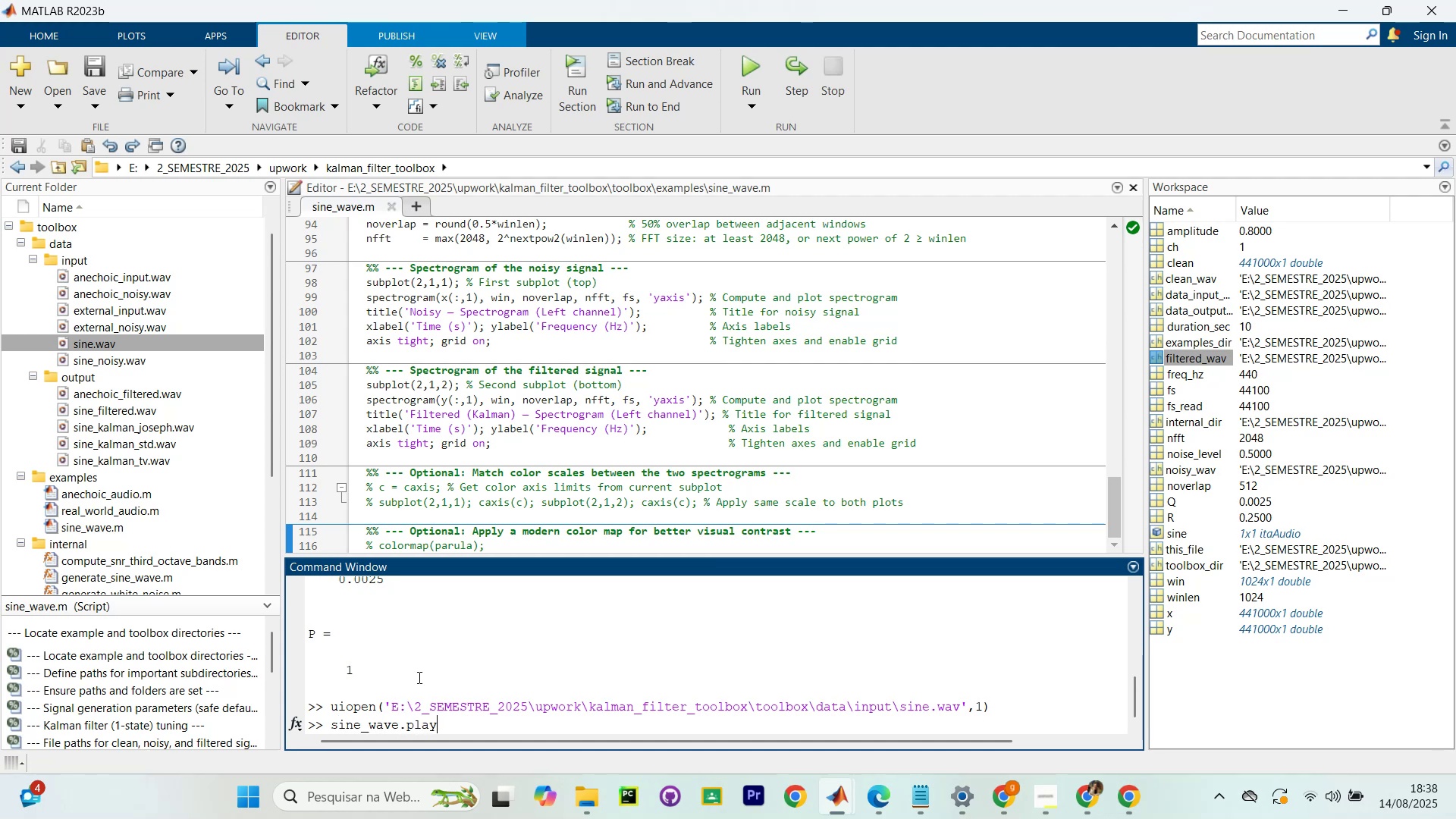 
key(Enter)
 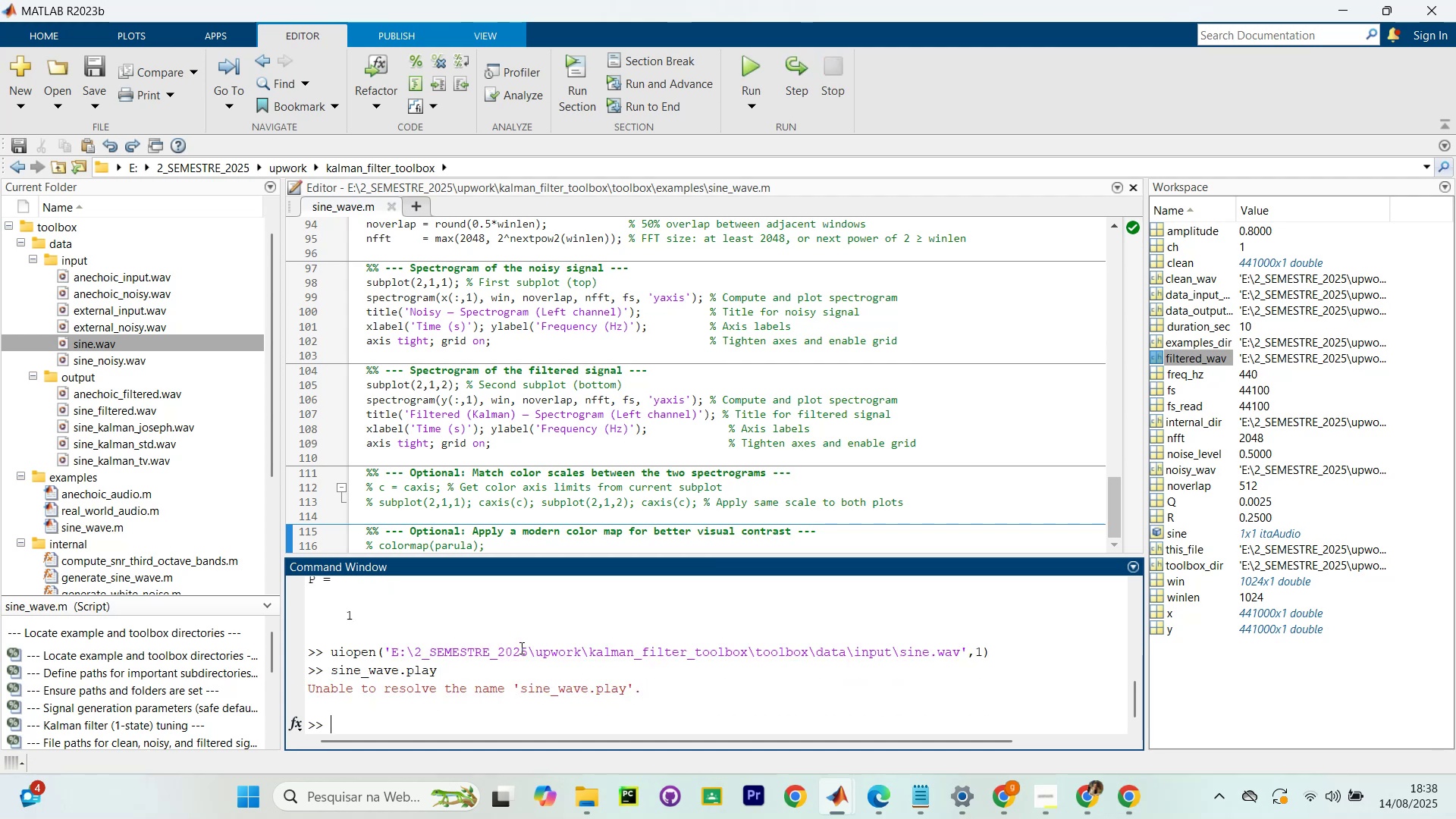 
type(sine.play)
 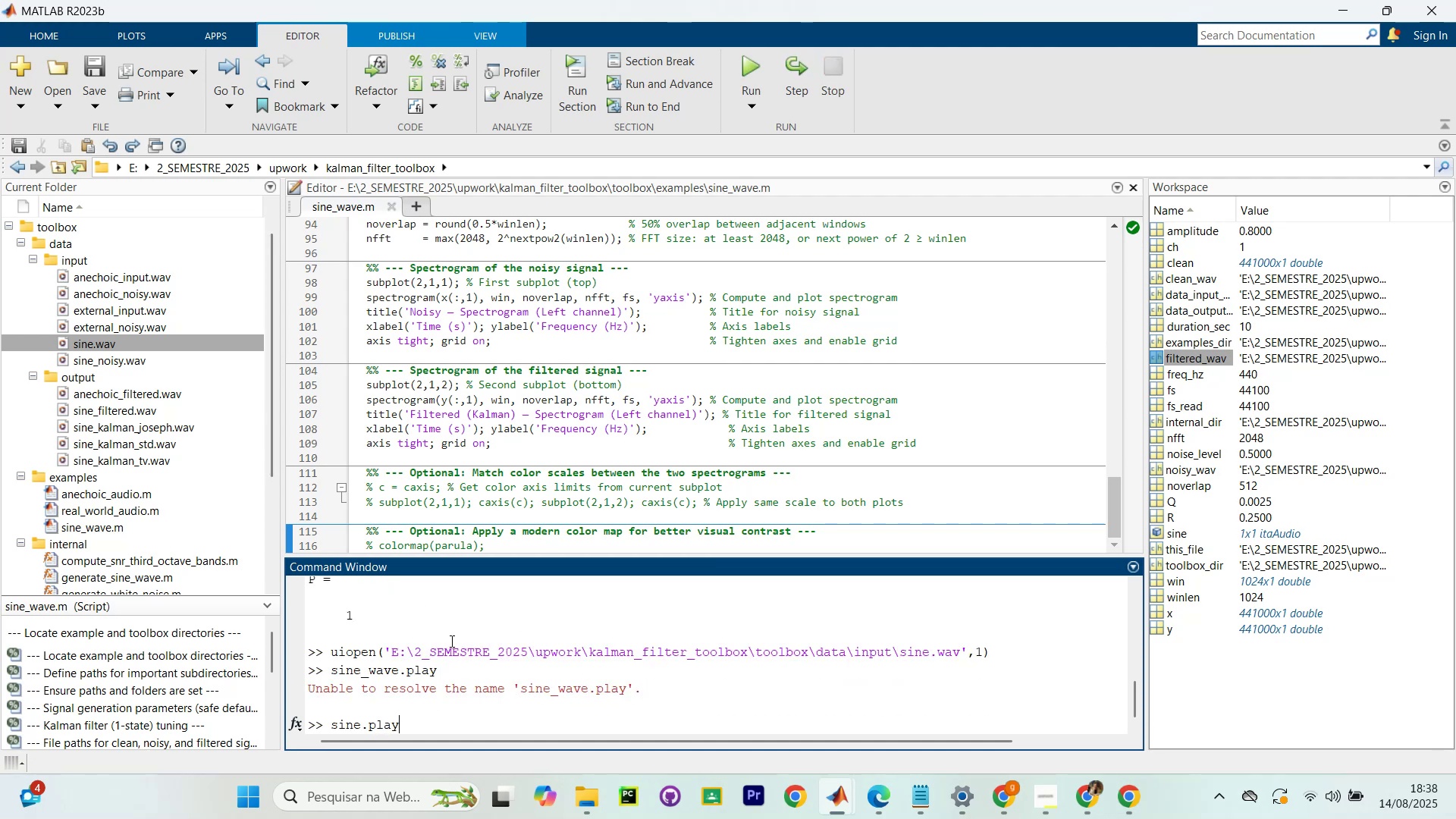 
key(Enter)
 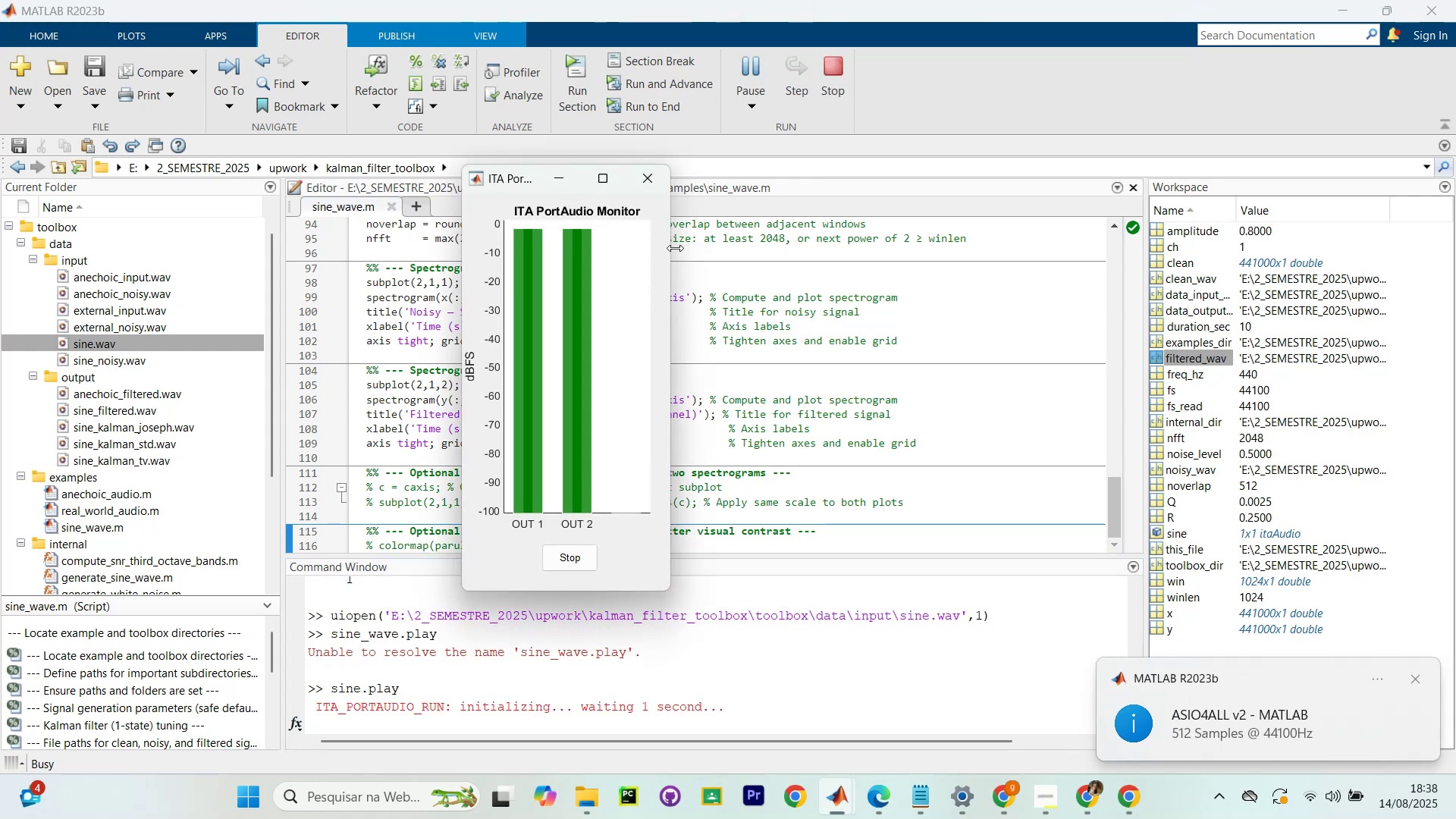 
left_click([656, 184])
 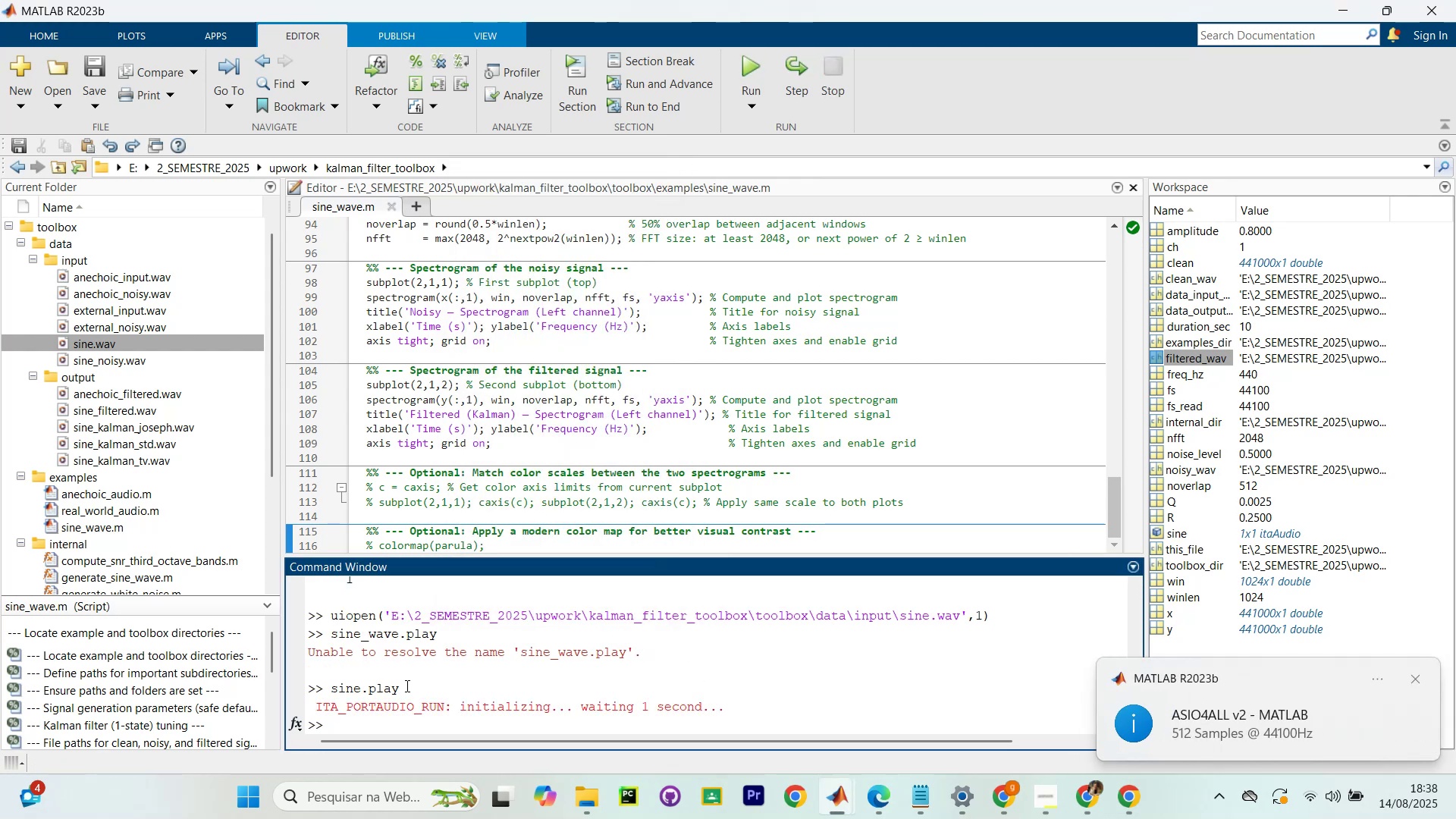 
type(sine.spectr)
key(Tab)
type(o)
key(Backspace)
key(Backspace)
key(Backspace)
key(Backspace)
key(Backspace)
key(Backspace)
key(Backspace)
type(plot_spe)
key(Tab)
 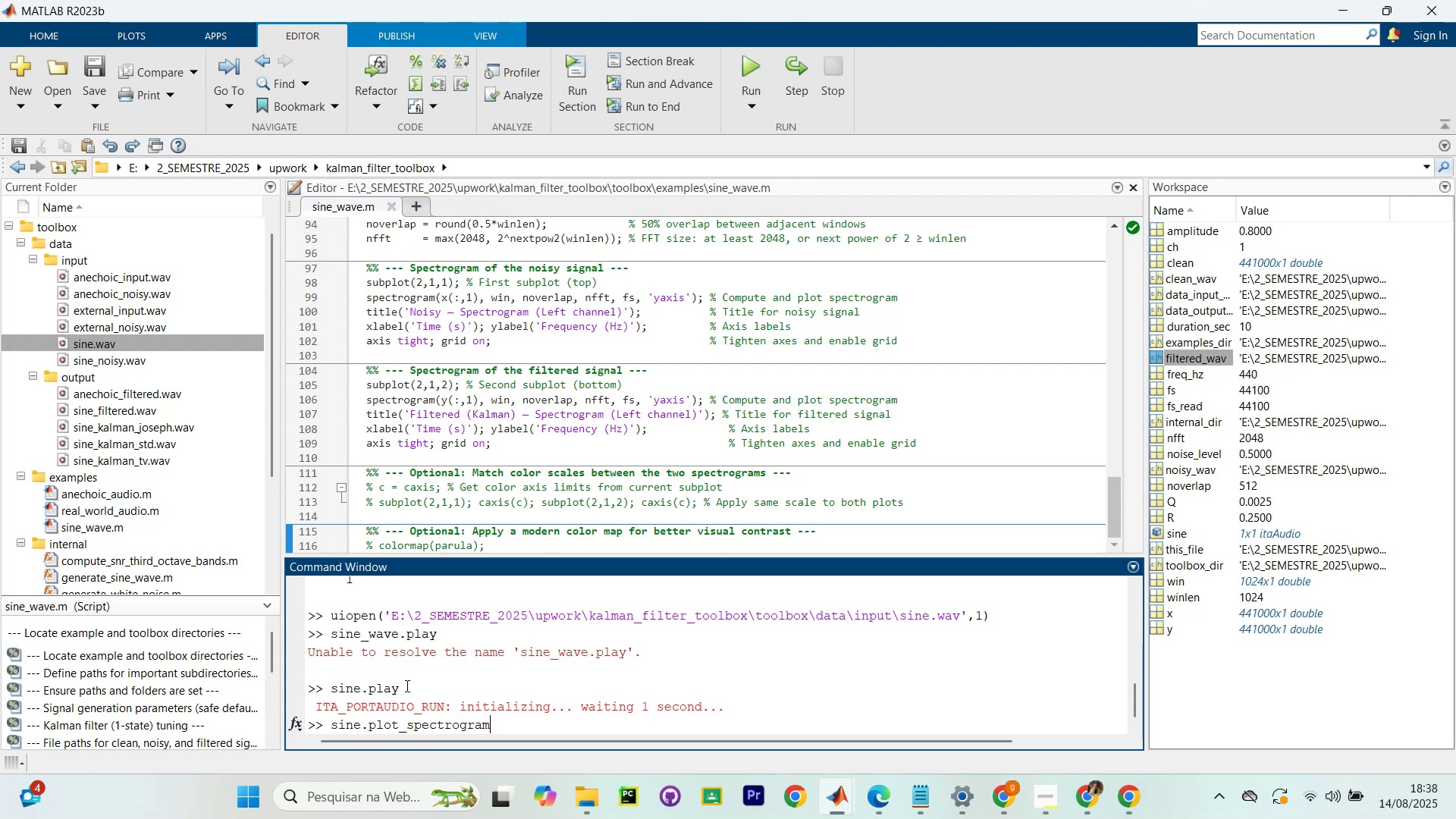 
key(Enter)
 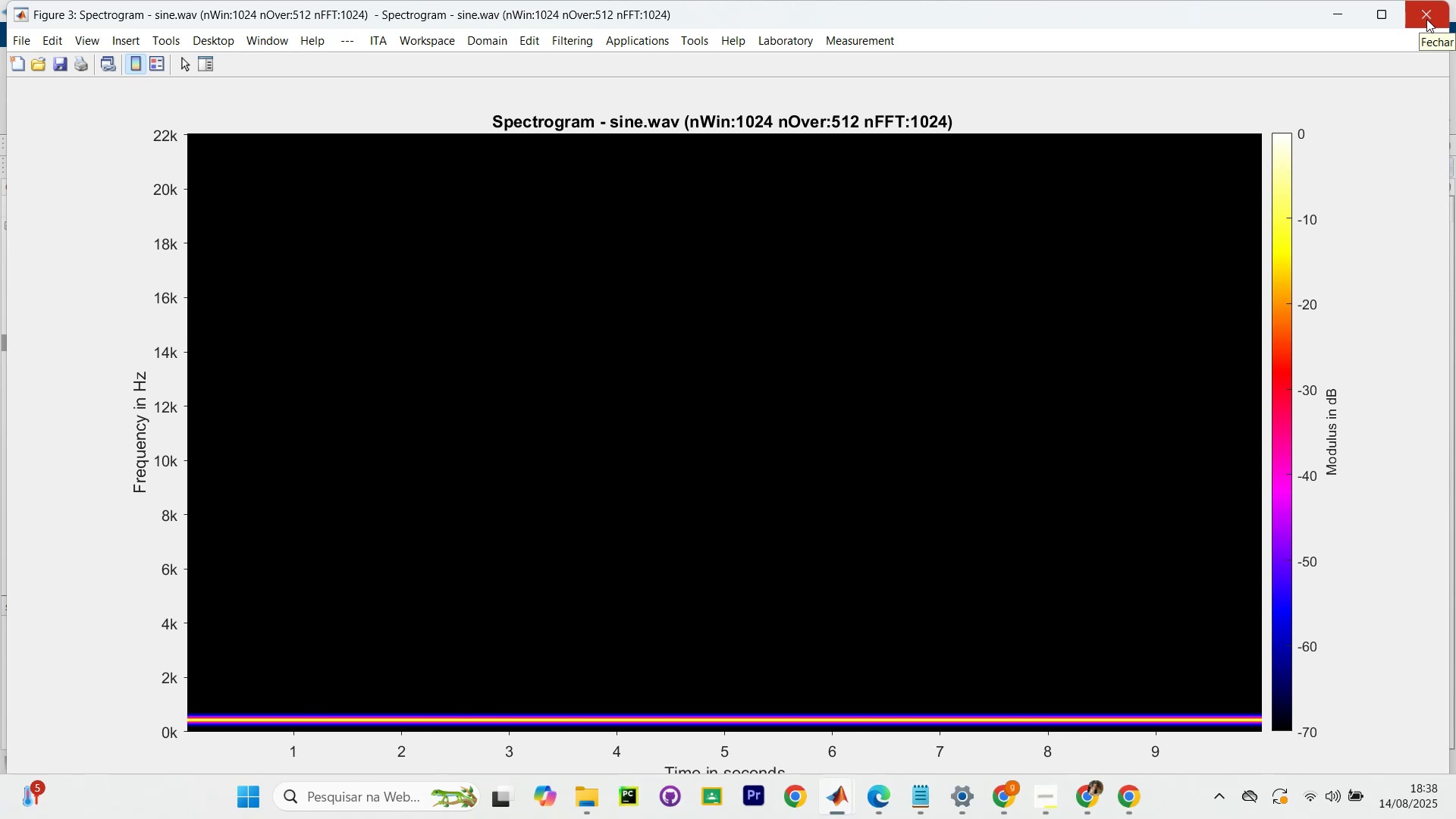 
wait(17.27)
 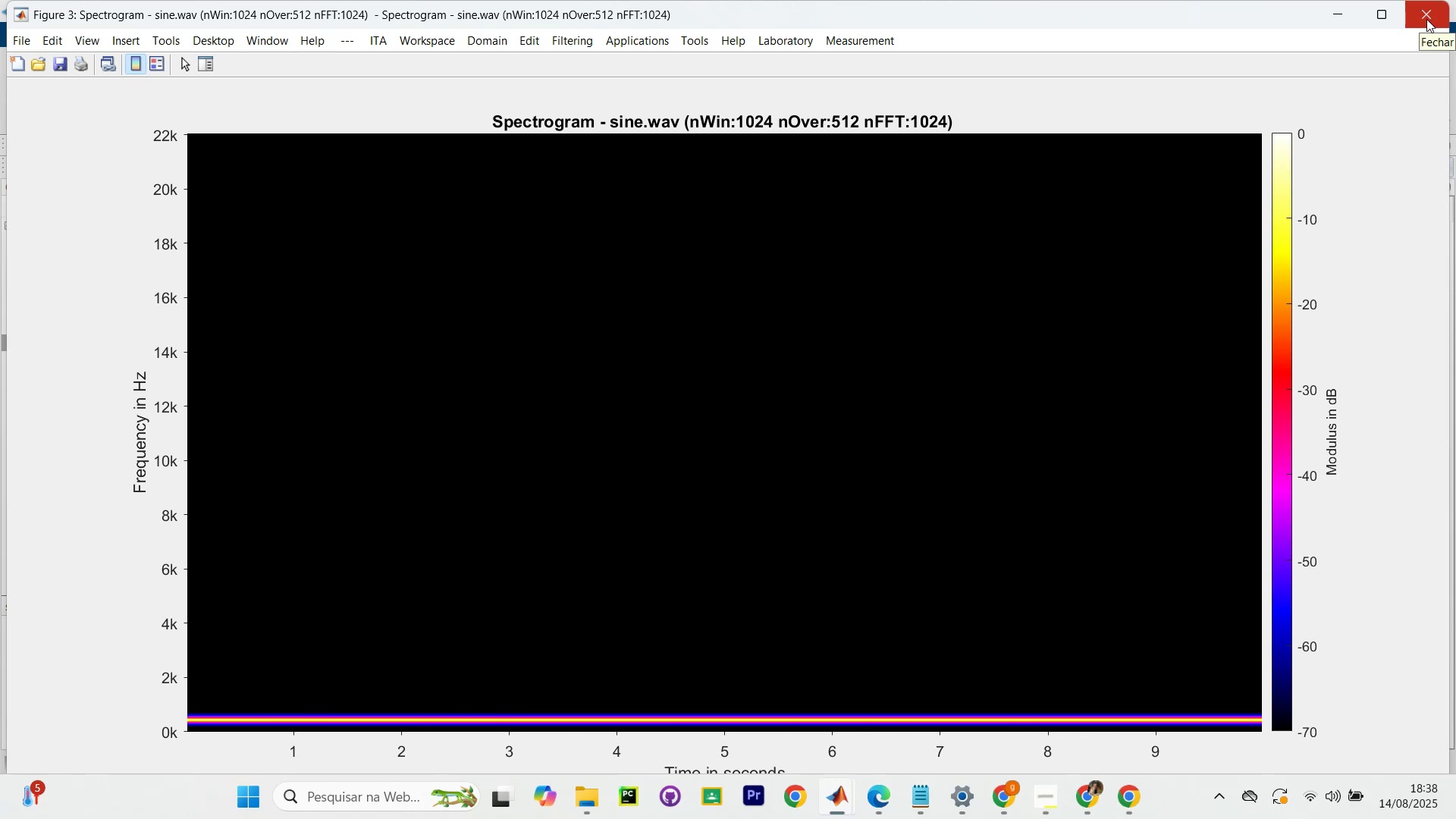 
left_click([1417, 26])
 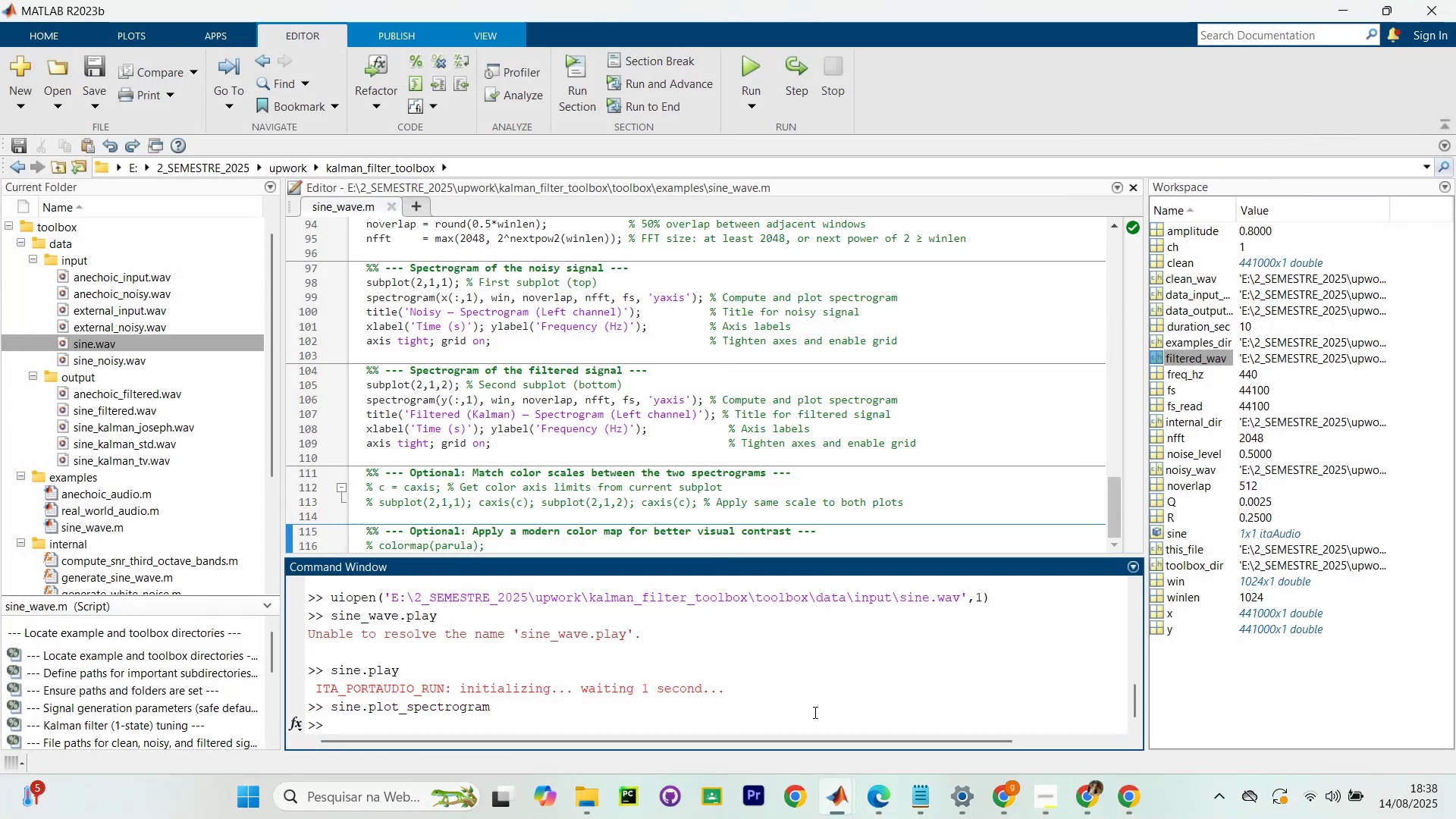 
type(sne)
key(Backspace)
key(Backspace)
type(ine.pl)
 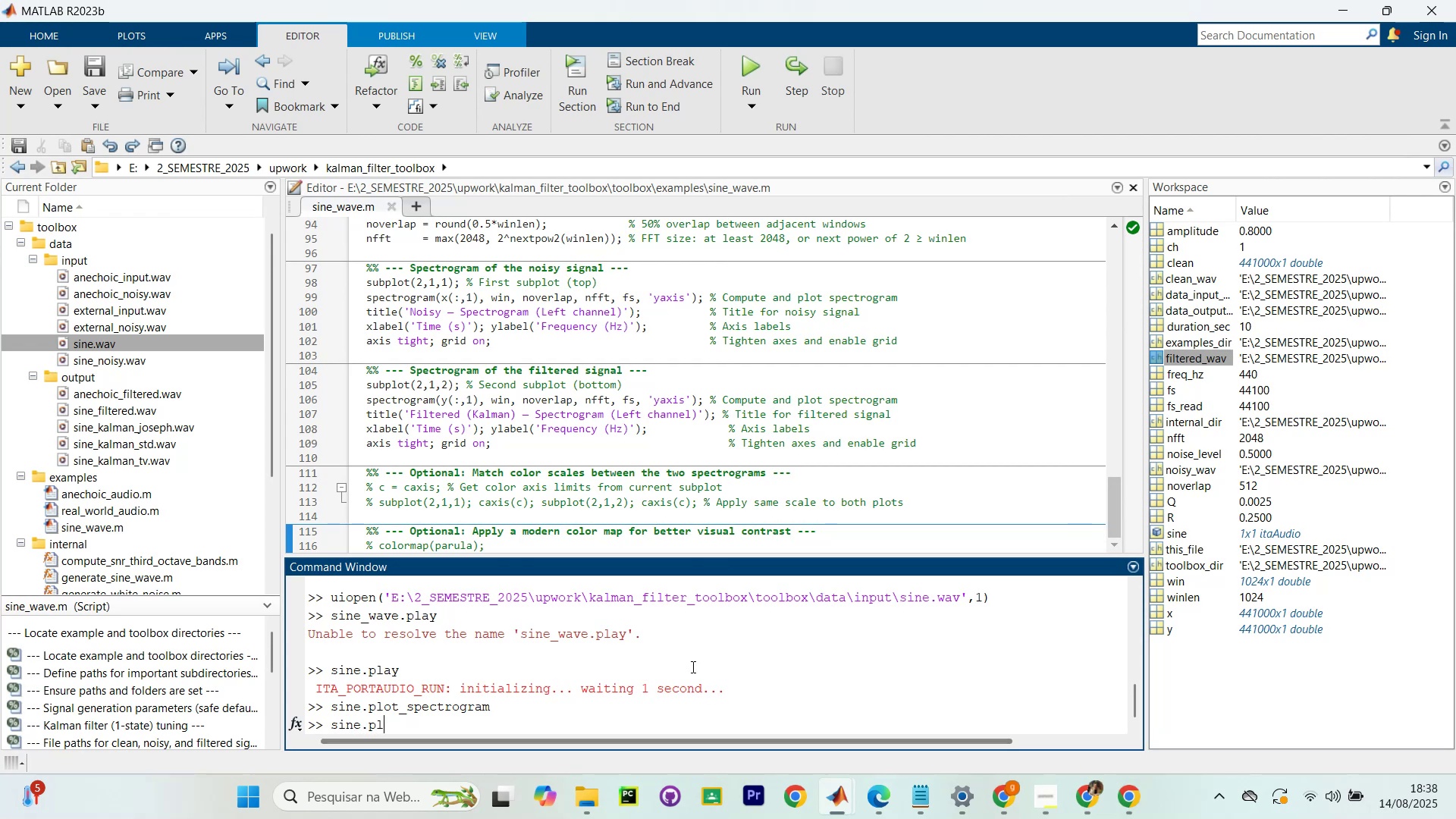 
scroll: coordinate [119, 355], scroll_direction: down, amount: 6.0
 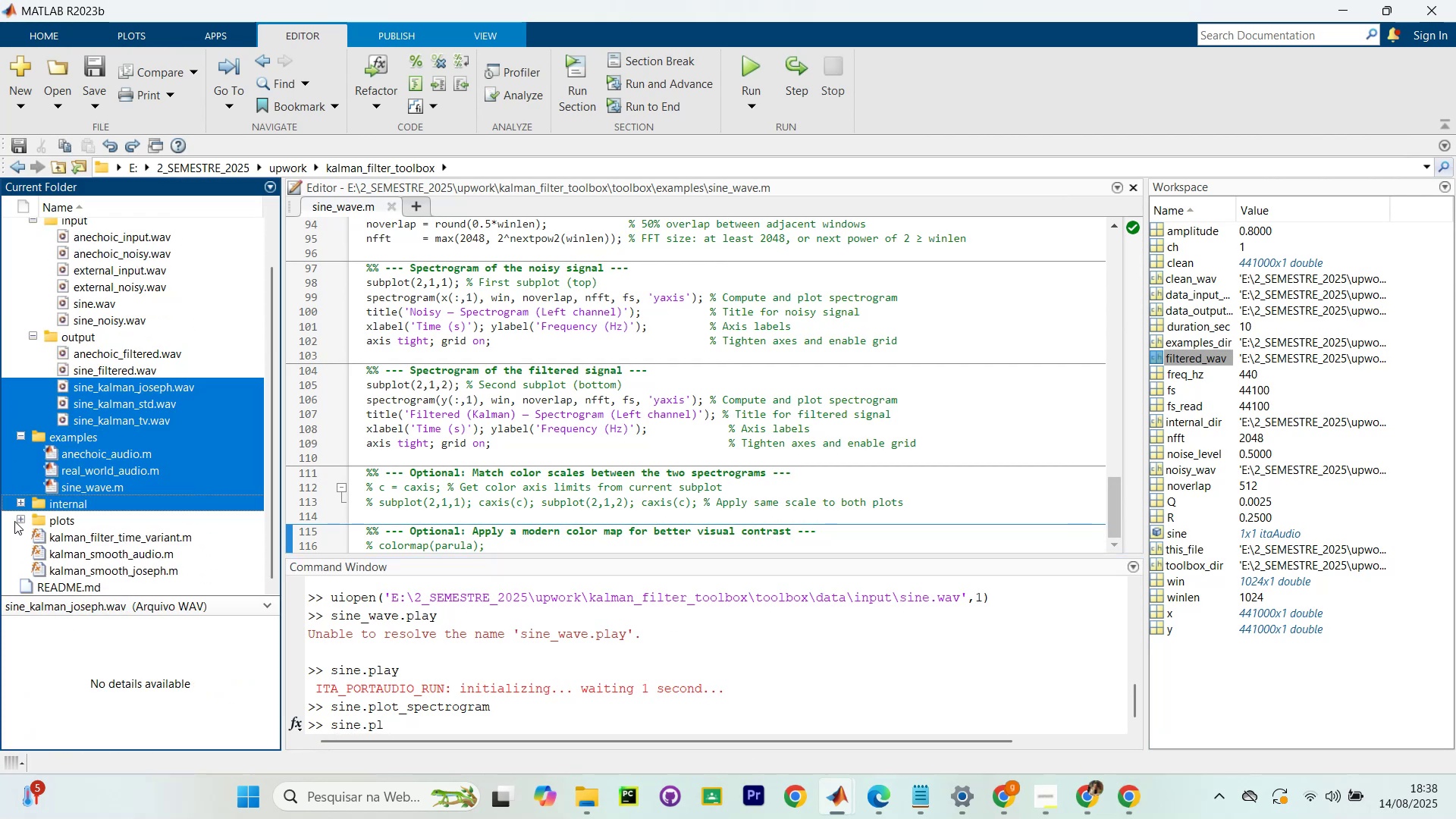 
left_click([23, 516])
 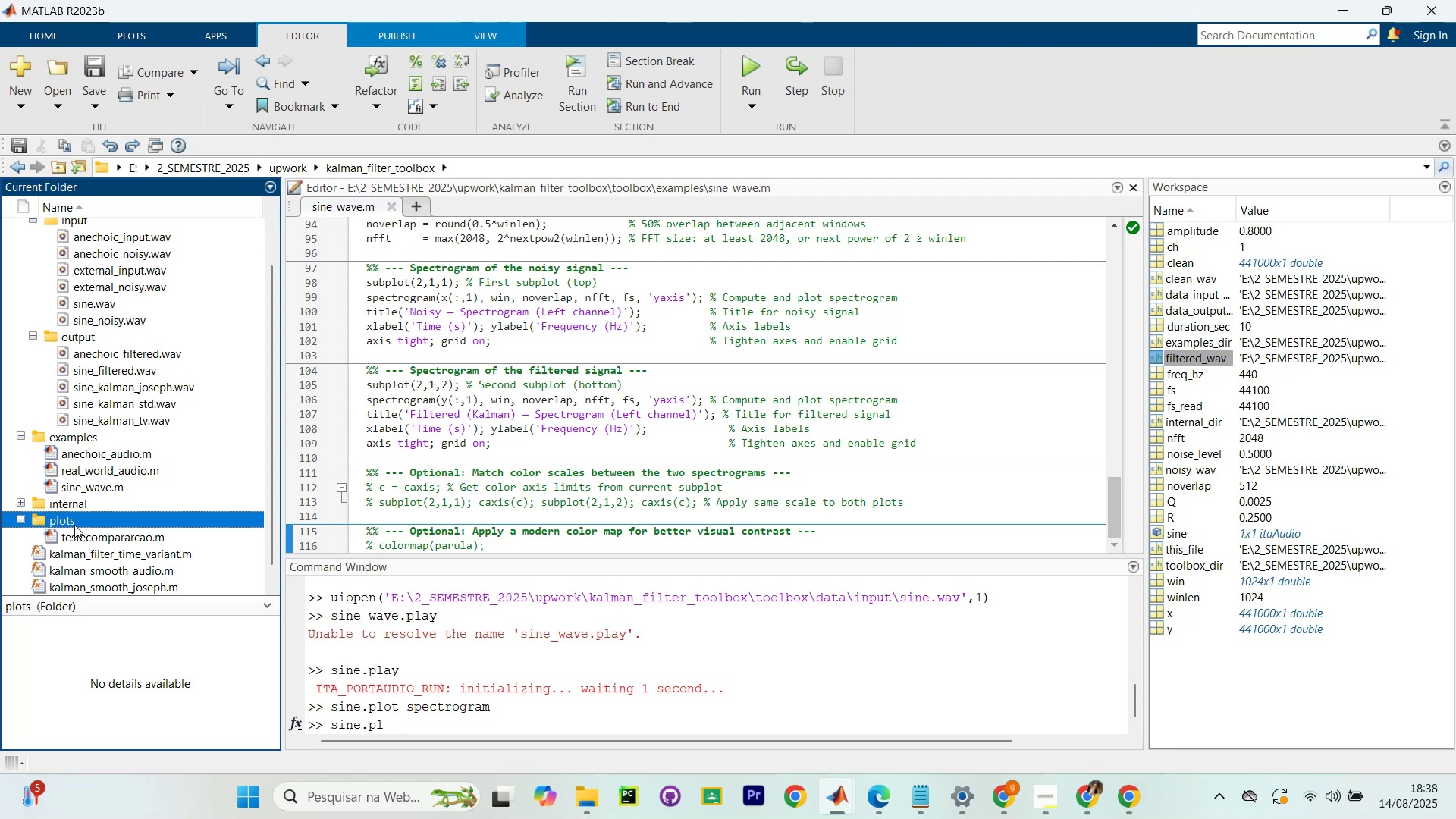 
left_click([20, 520])
 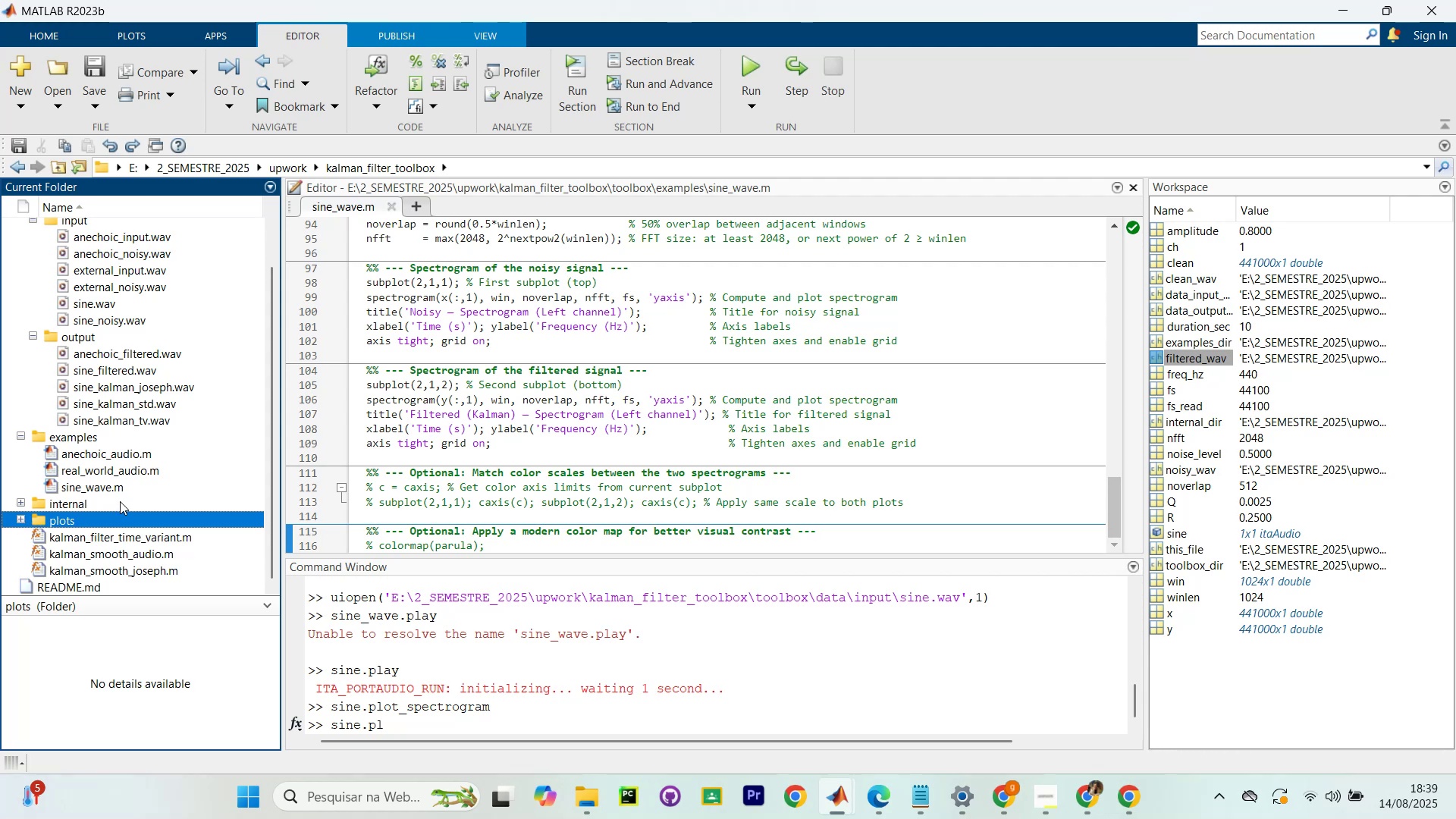 
scroll: coordinate [141, 526], scroll_direction: down, amount: 4.0
 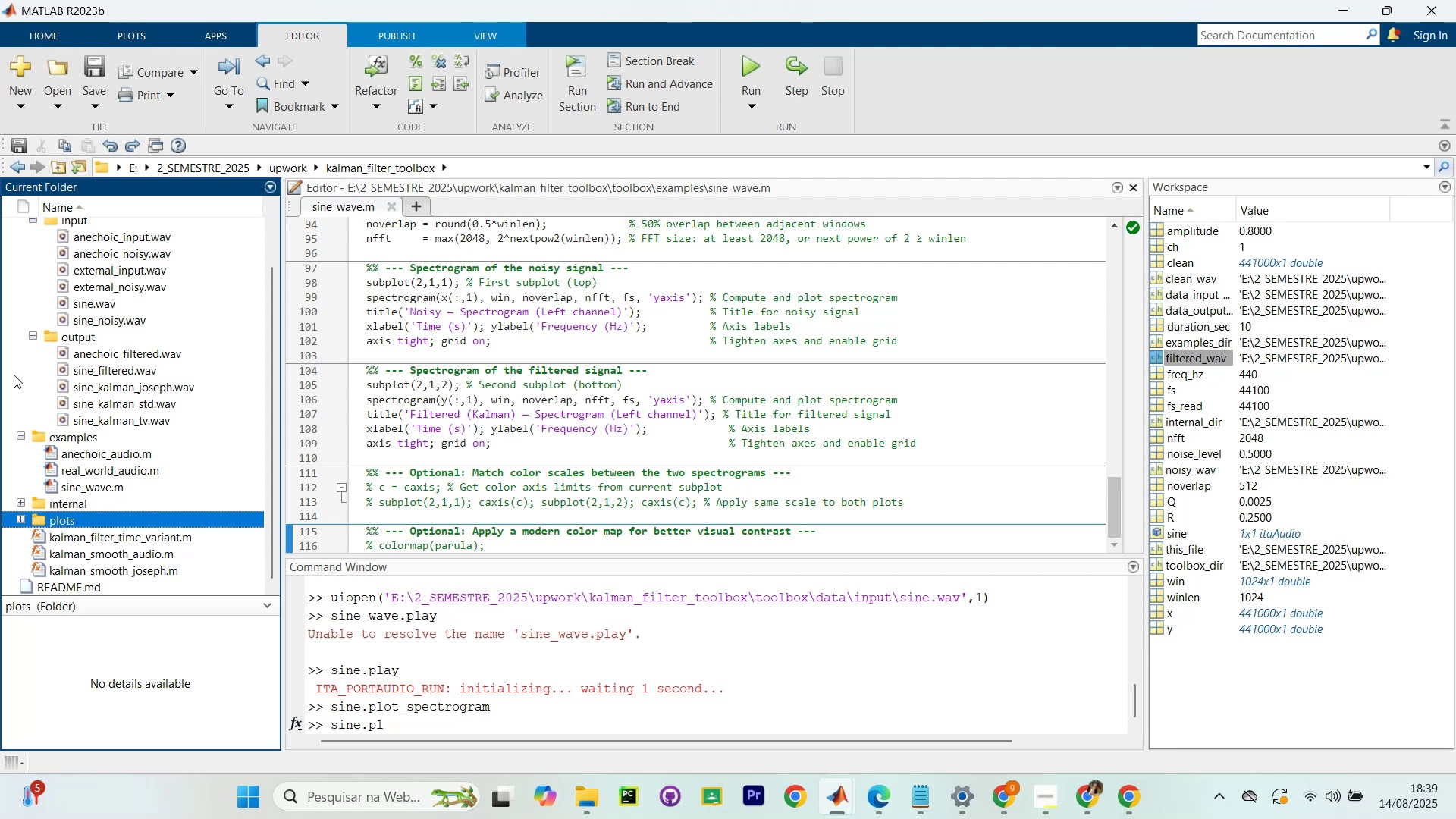 
scroll: coordinate [118, 290], scroll_direction: up, amount: 4.0
 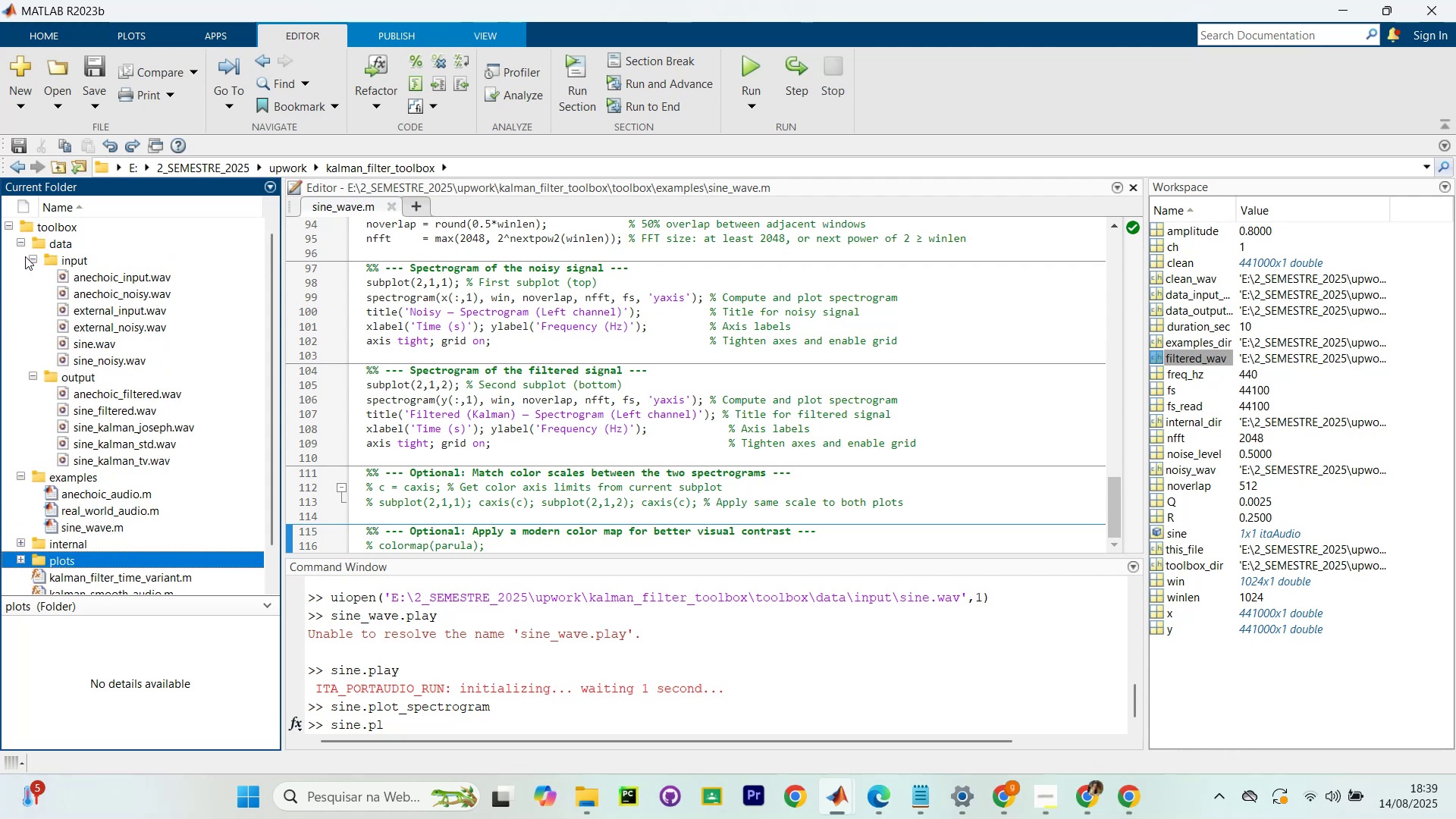 
left_click([27, 259])
 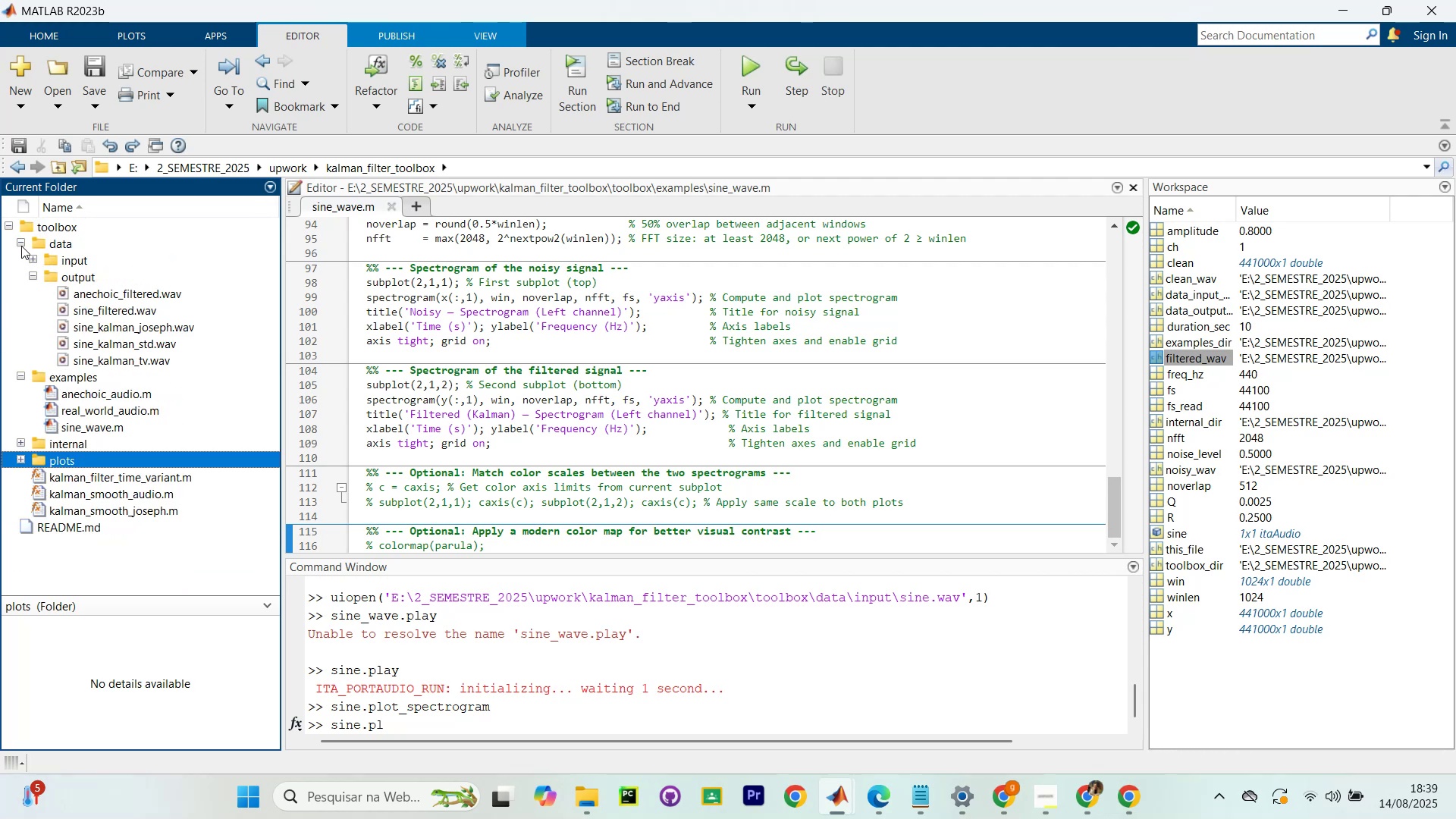 
left_click([20, 244])
 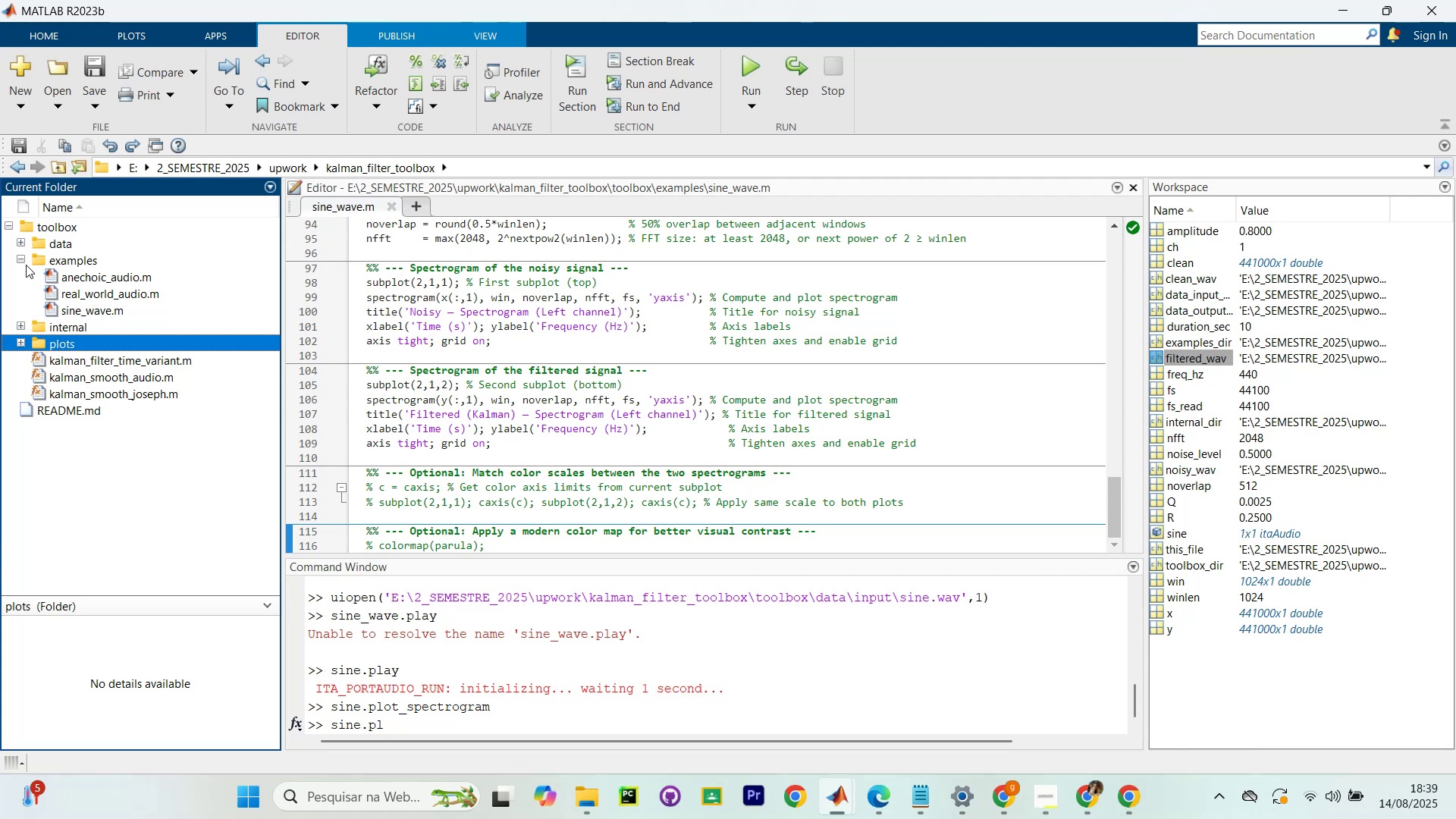 
left_click([21, 258])
 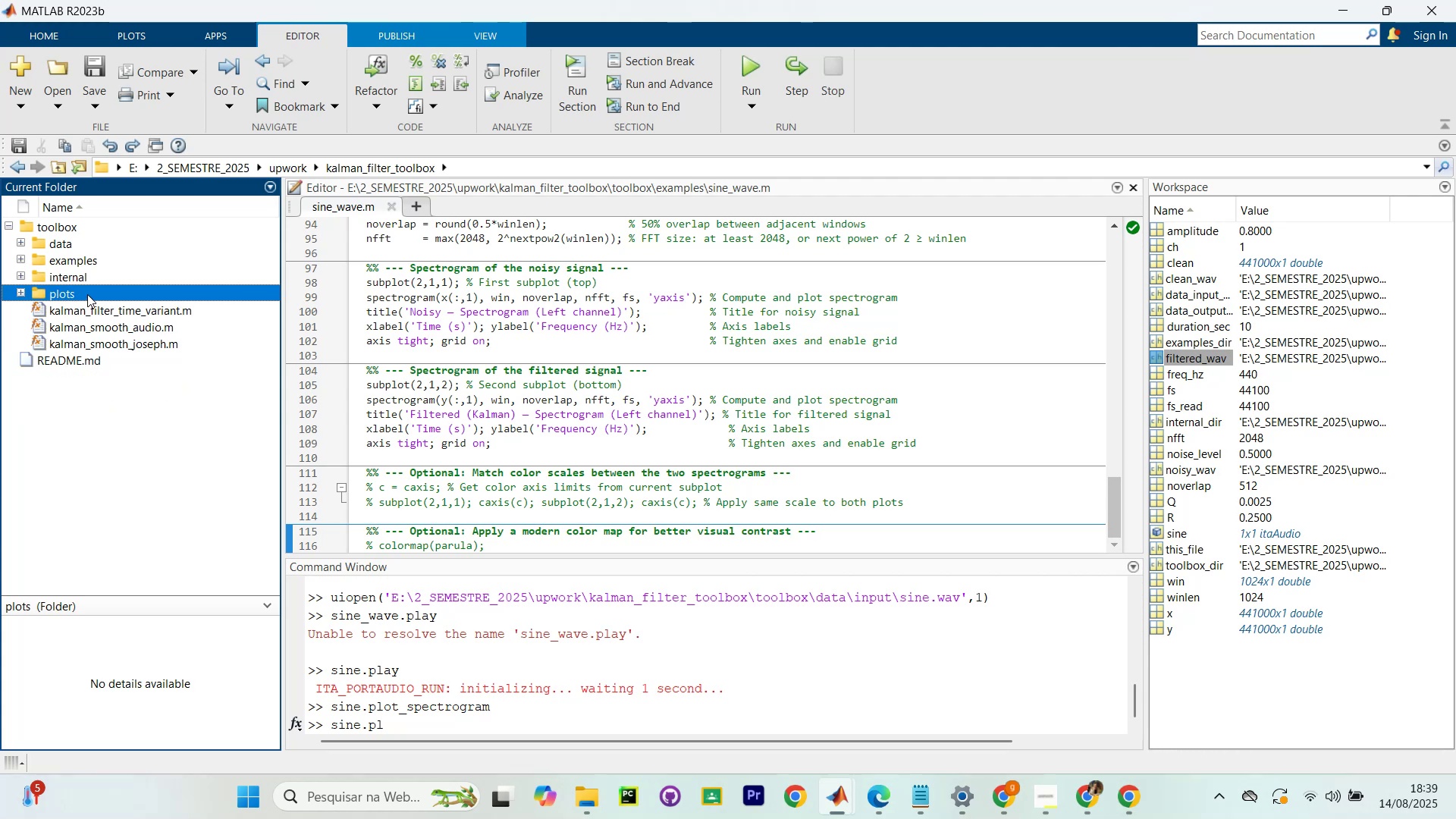 
right_click([85, 290])
 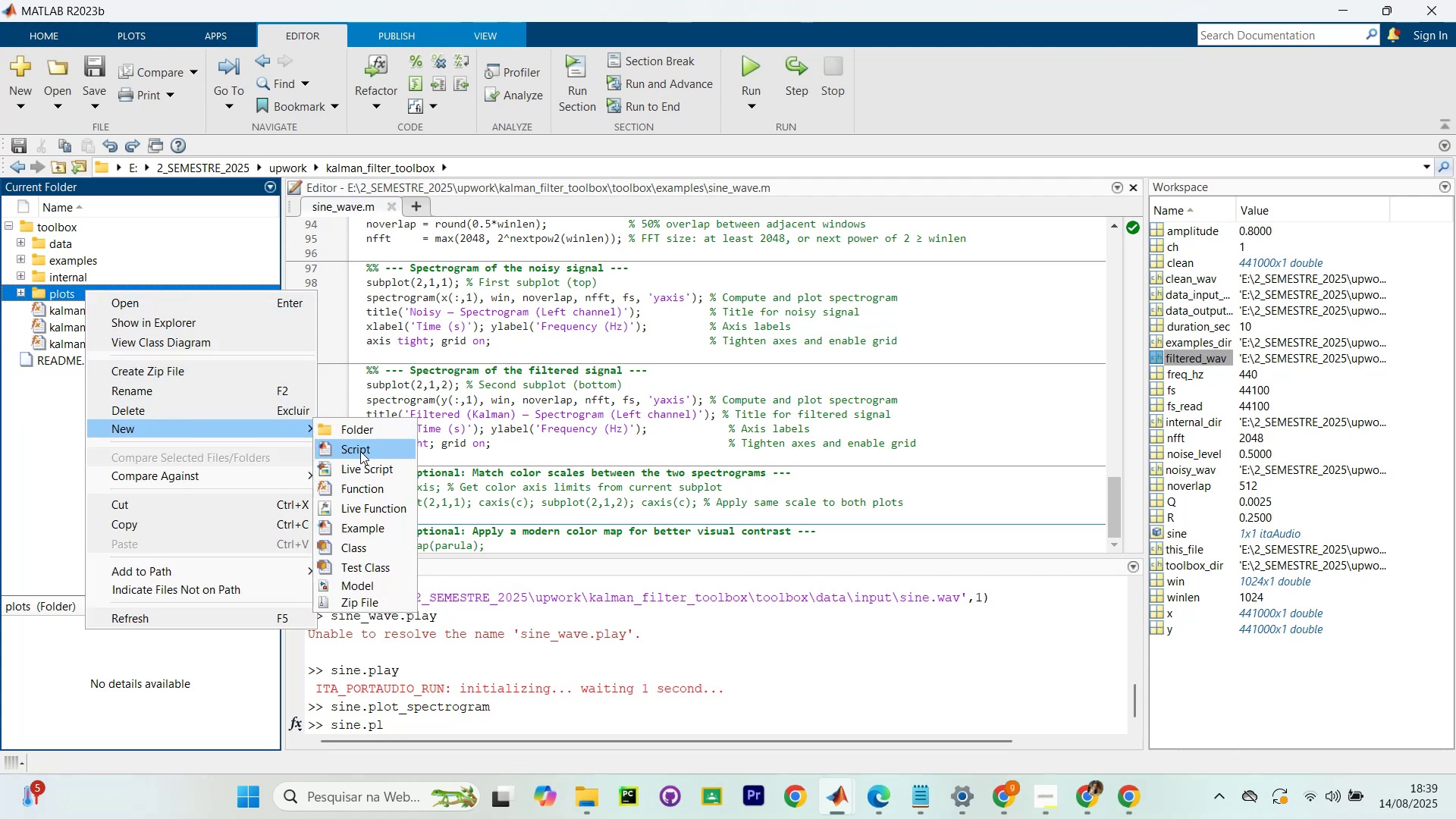 
left_click([360, 451])
 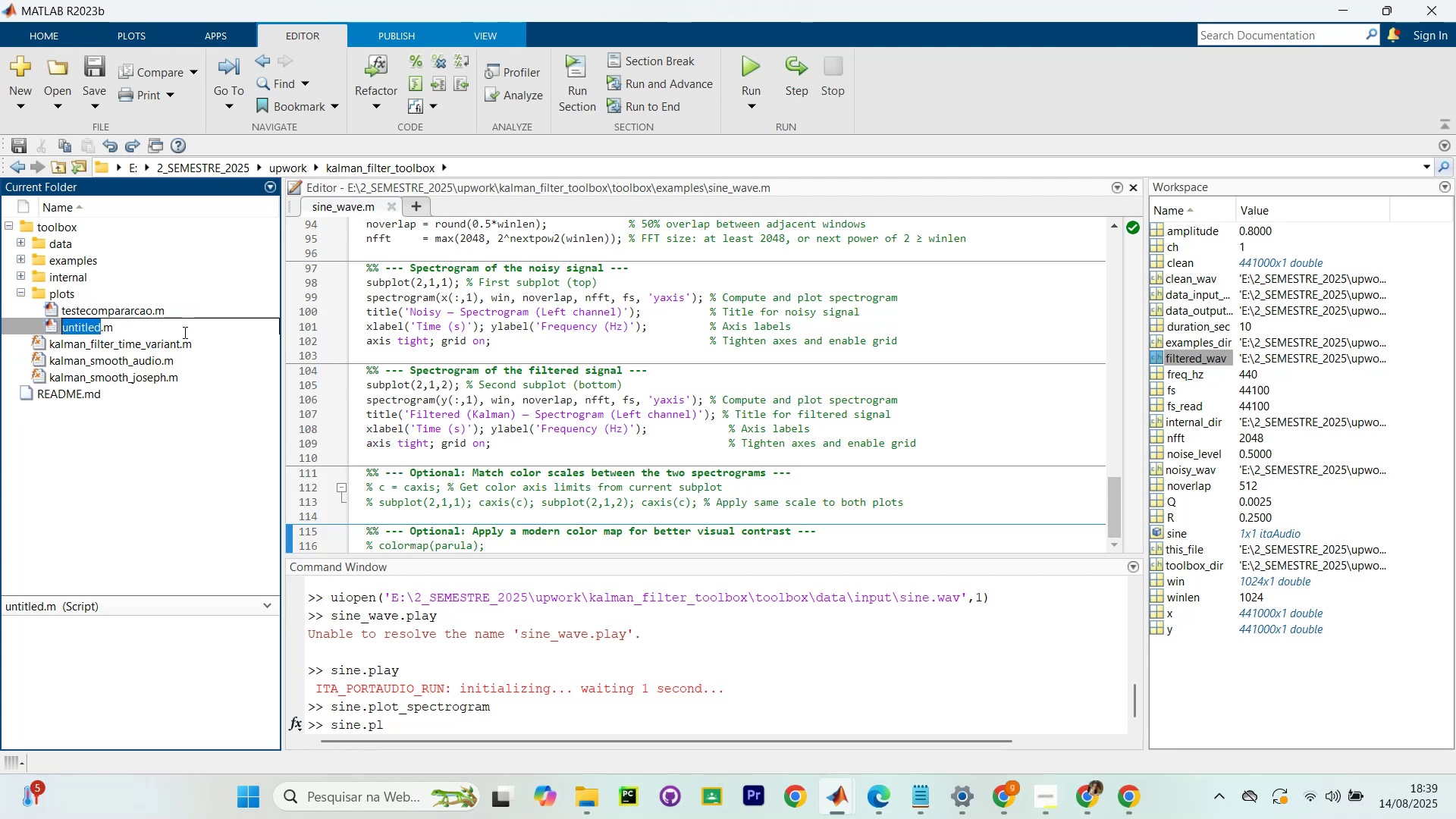 
left_click([165, 456])
 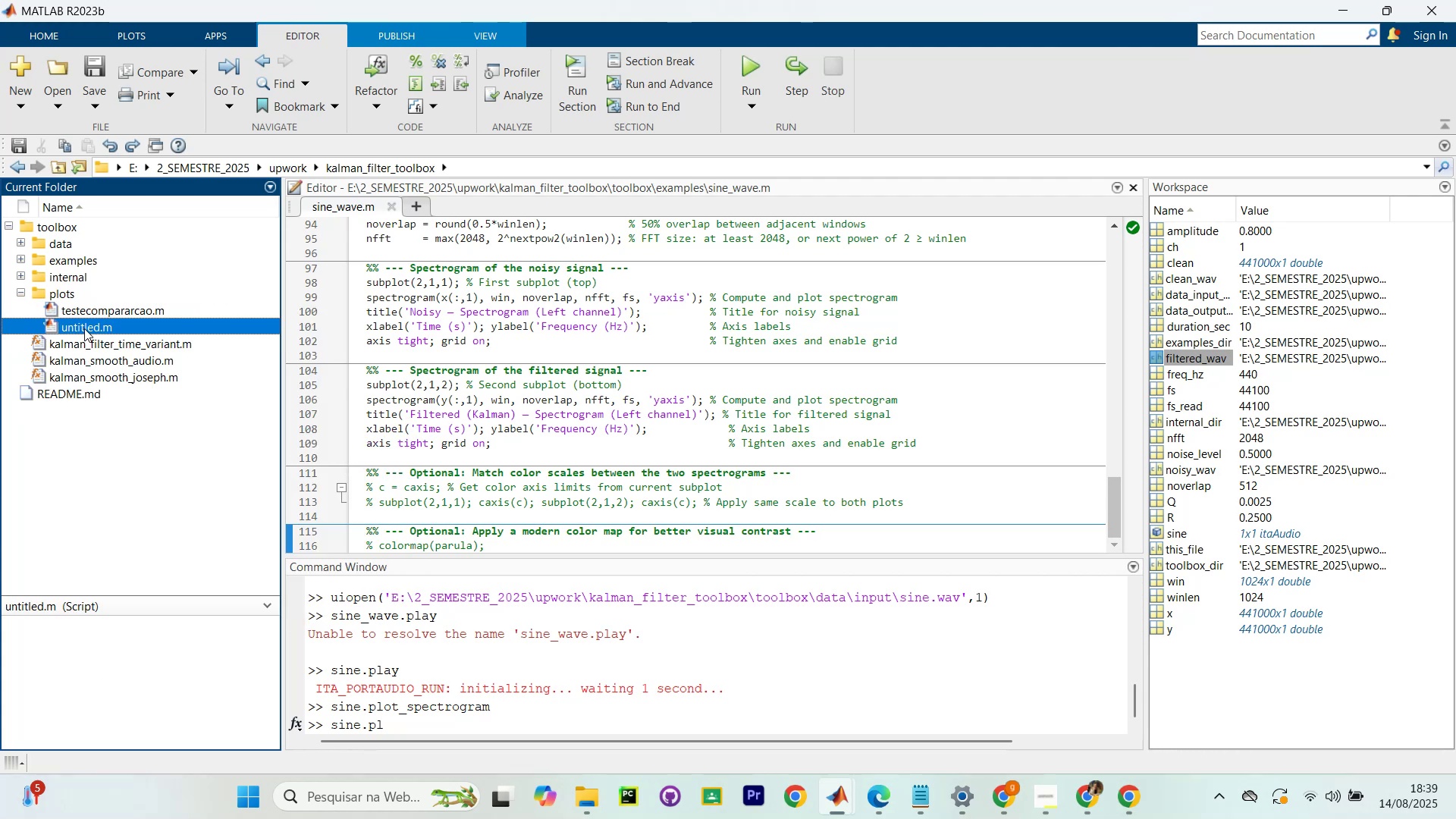 
left_click_drag(start_coordinate=[82, 325], to_coordinate=[33, 228])
 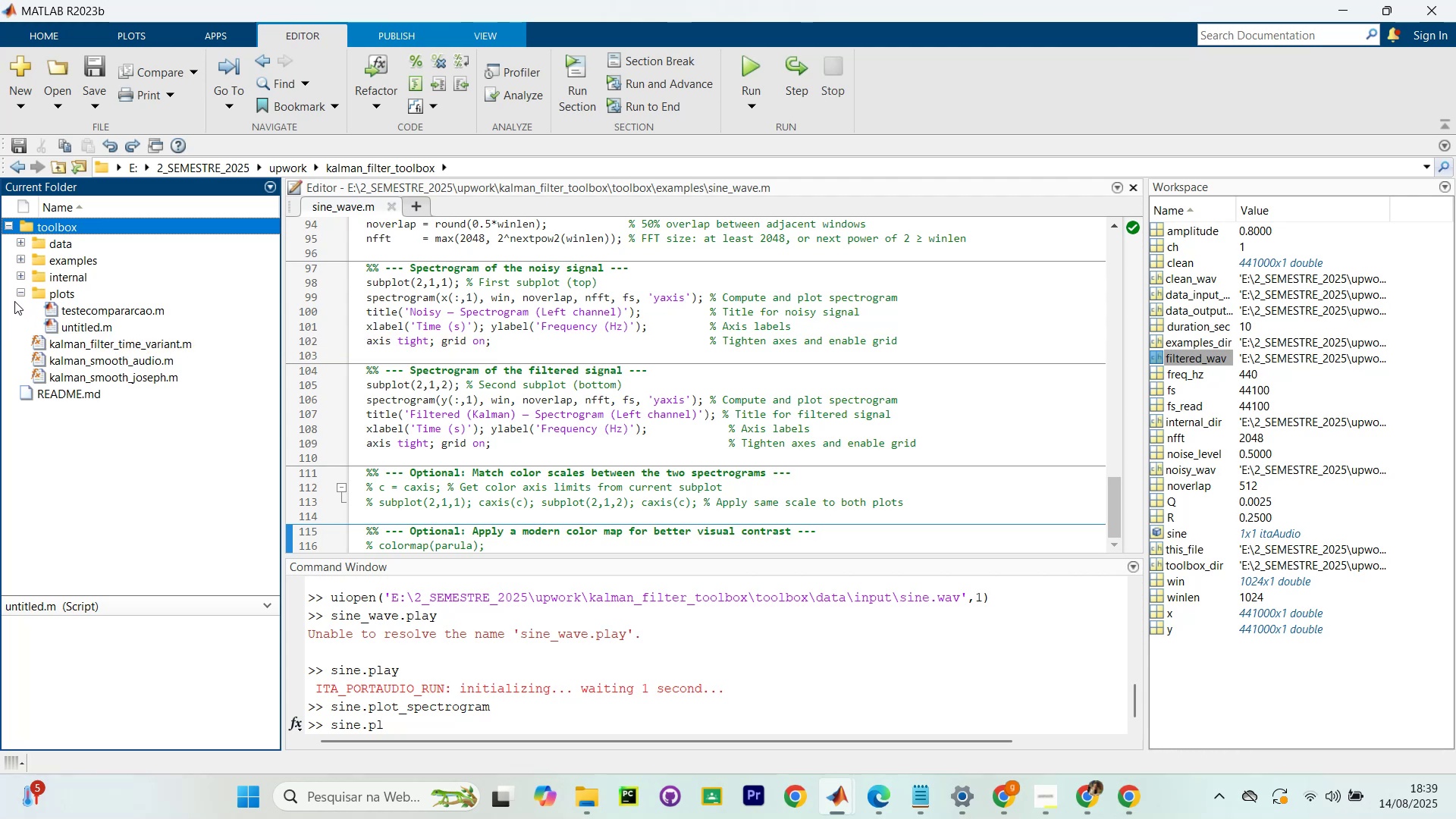 
left_click([19, 288])
 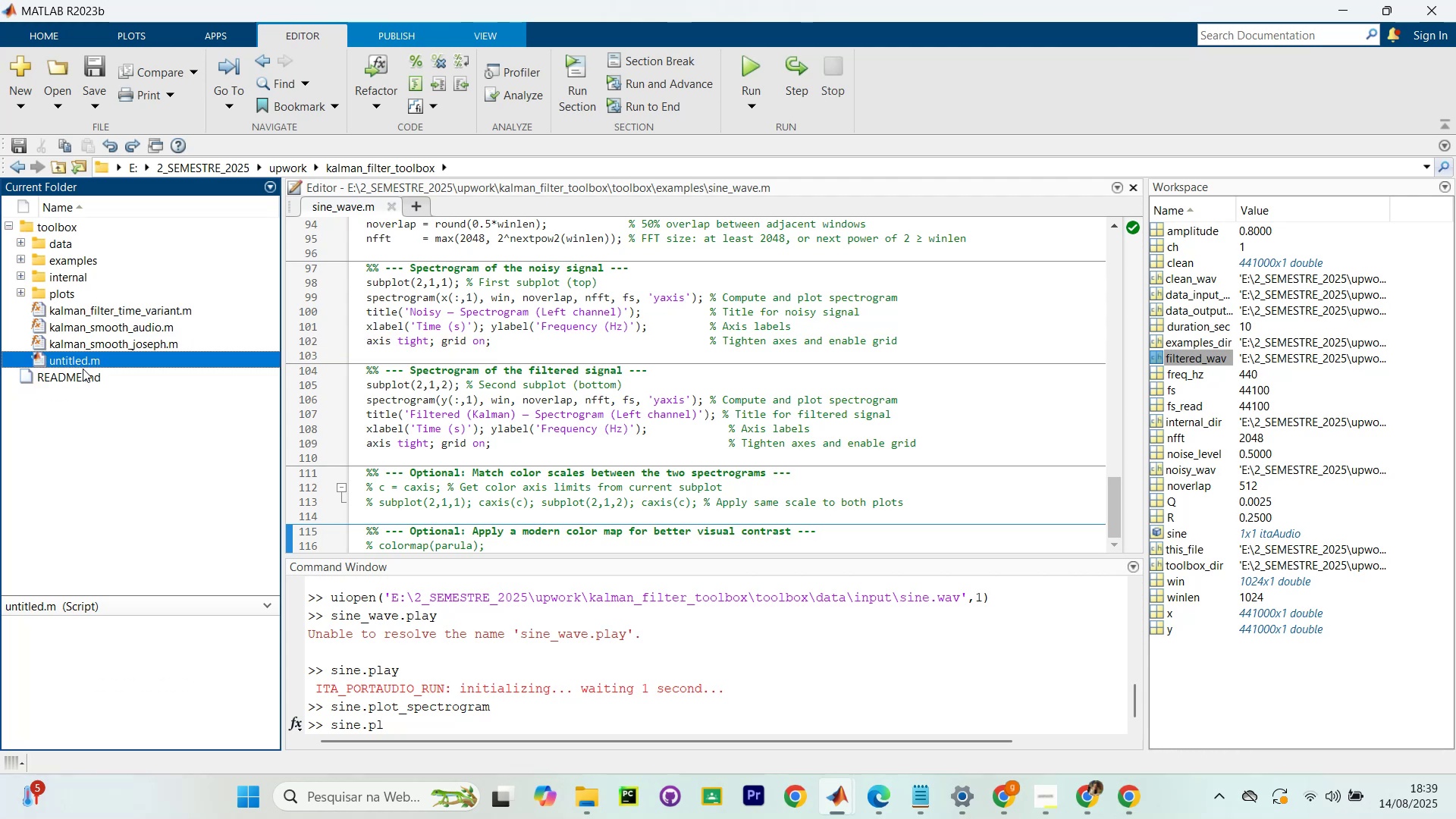 
right_click([89, 368])
 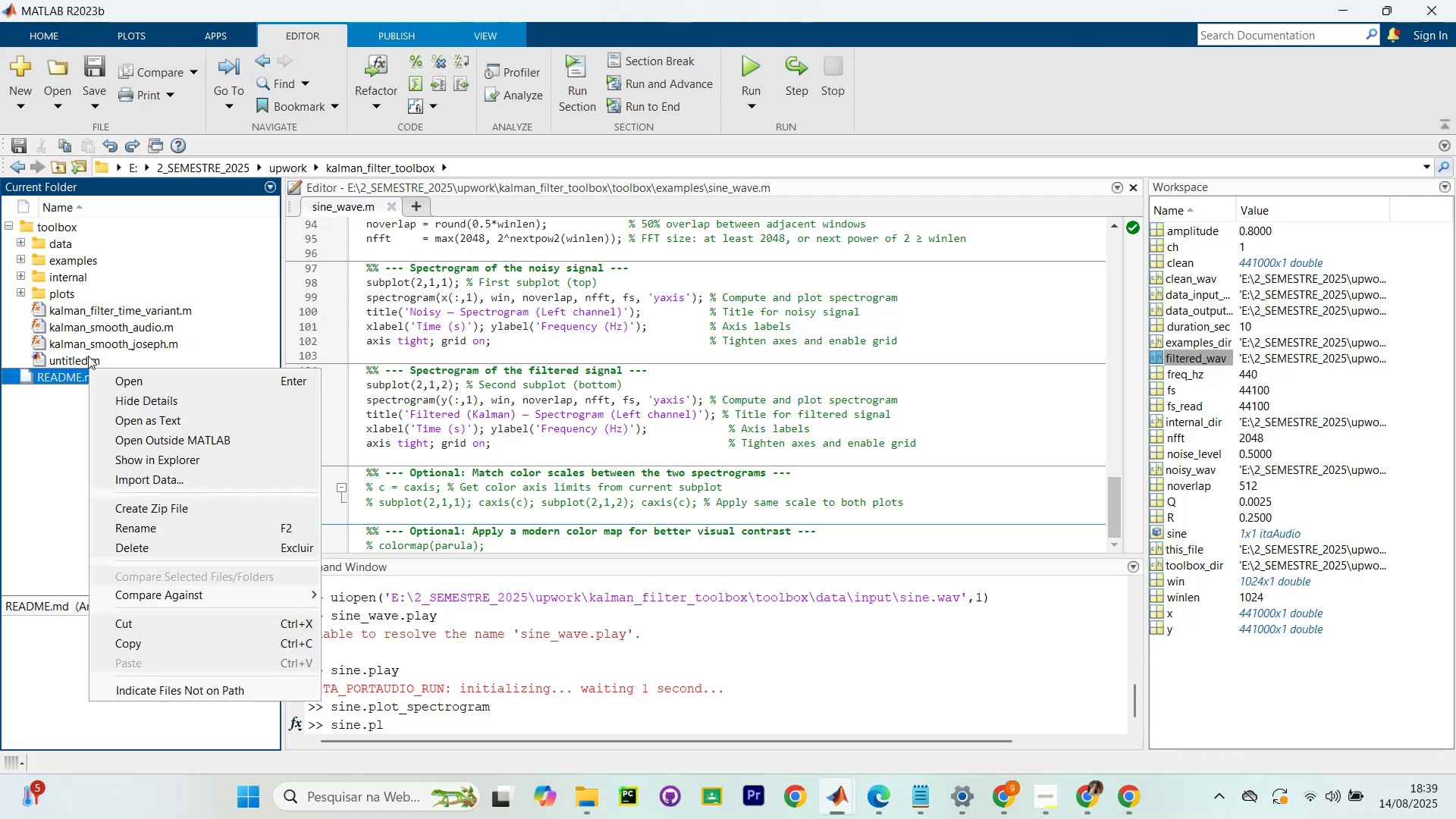 
left_click([88, 356])
 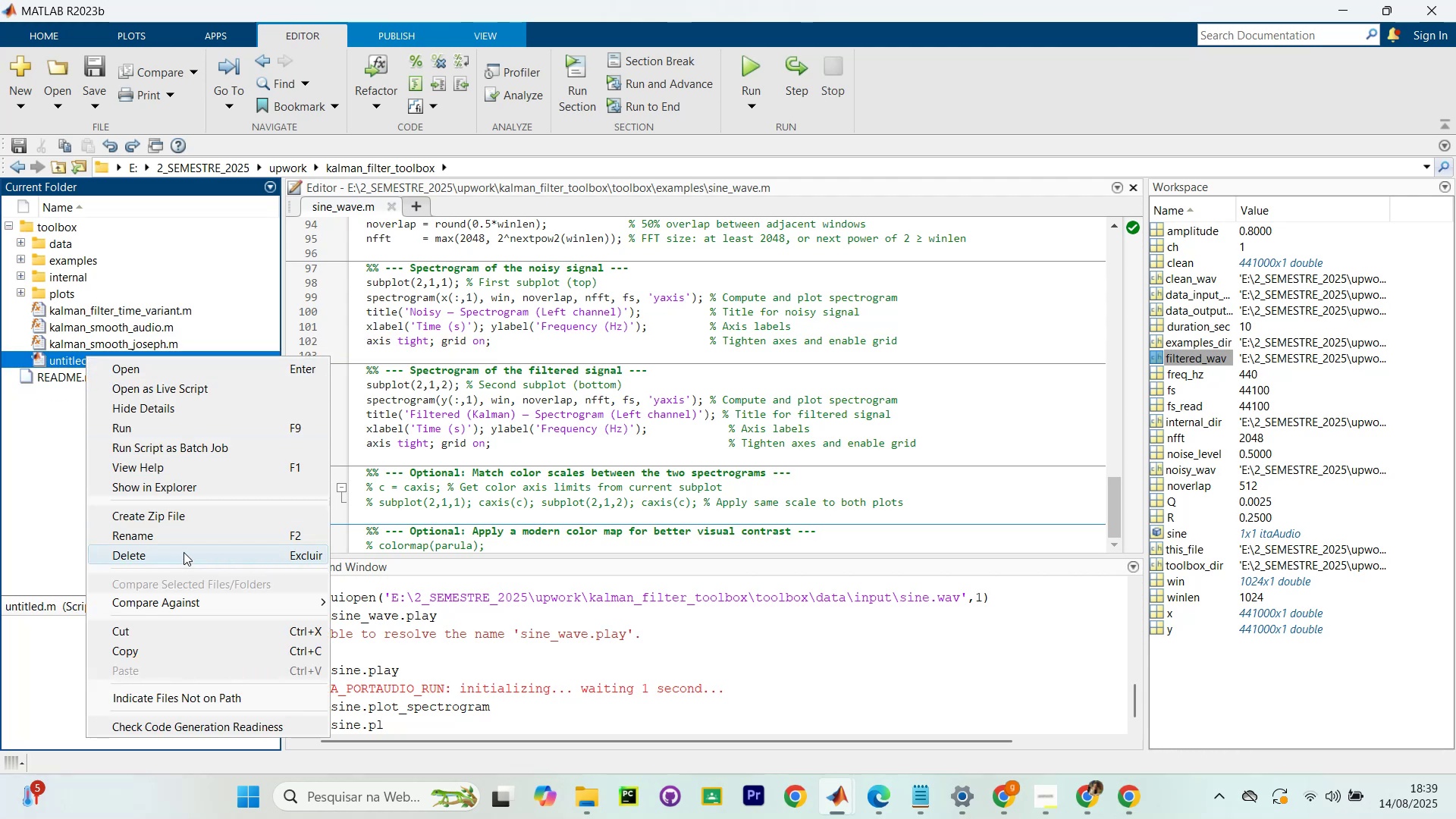 
left_click([193, 534])
 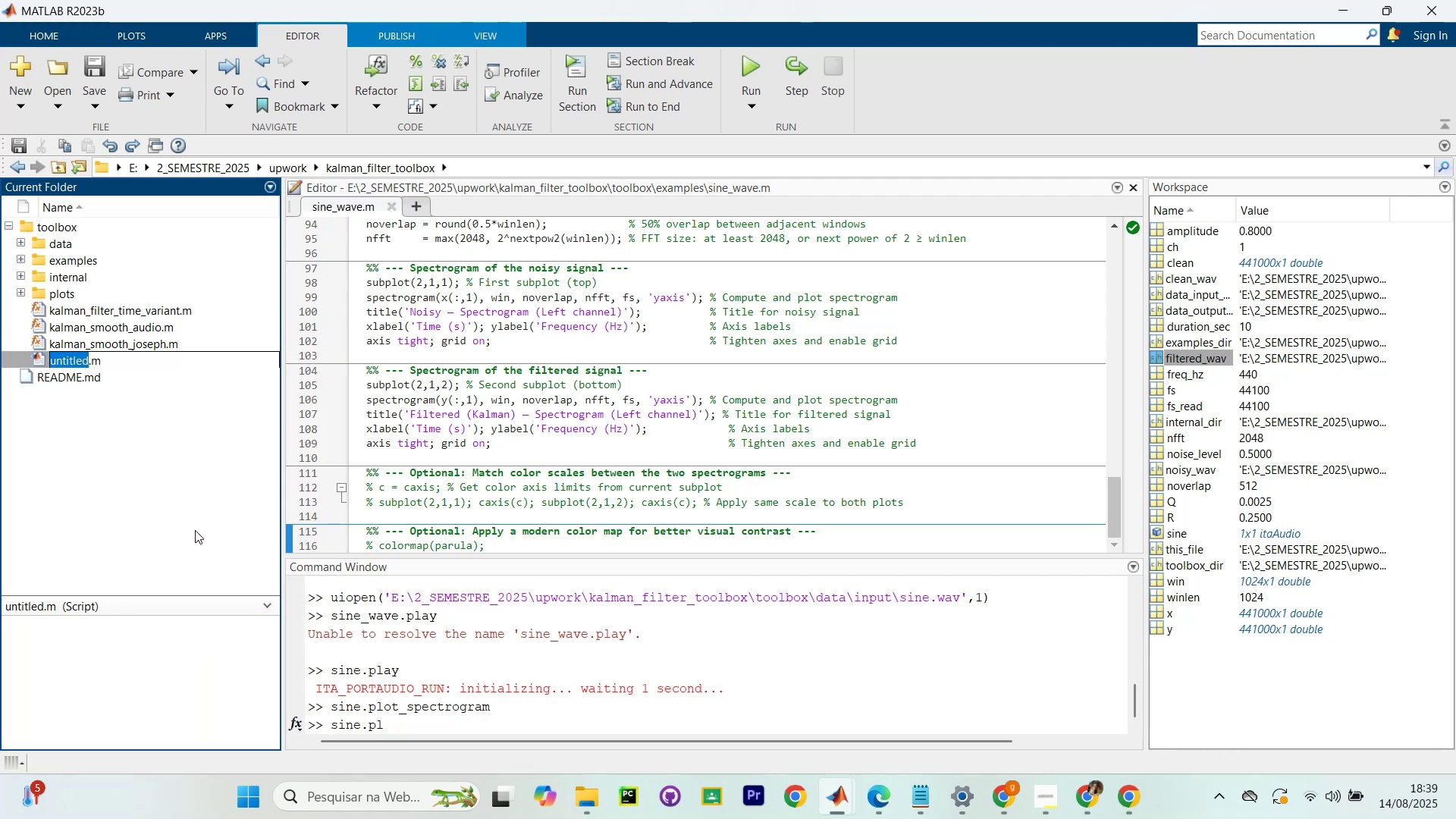 
type(kalman_plot)
 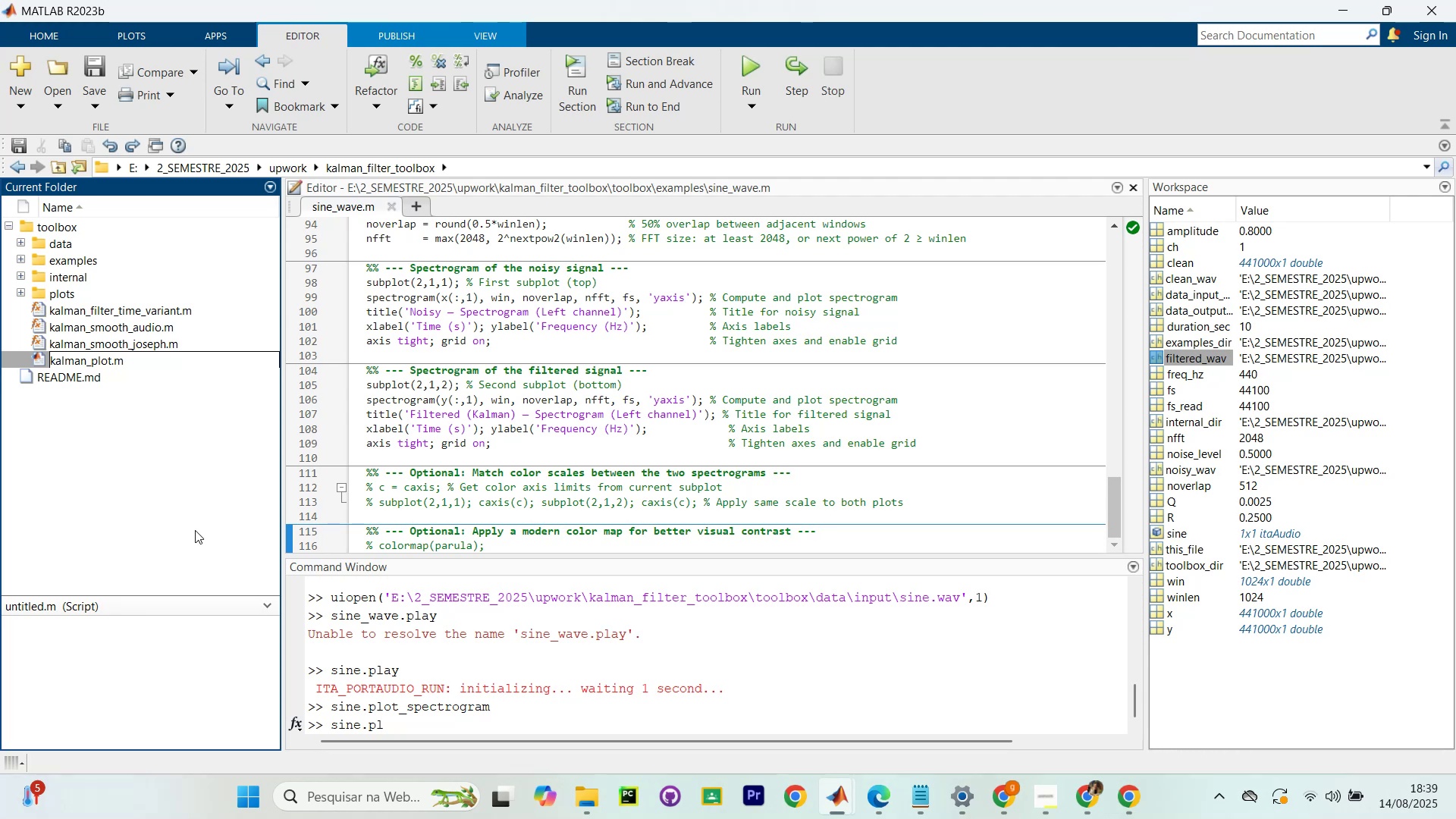 
key(Backspace)
key(Backspace)
key(Backspace)
key(Backspace)
type(filte)
key(Backspace)
key(Backspace)
key(Backspace)
key(Backspace)
key(Backspace)
type(p)
key(Backspace)
type(filter+)
key(Backspace)
type(_l)
key(Backspace)
type(plot_comparison)
 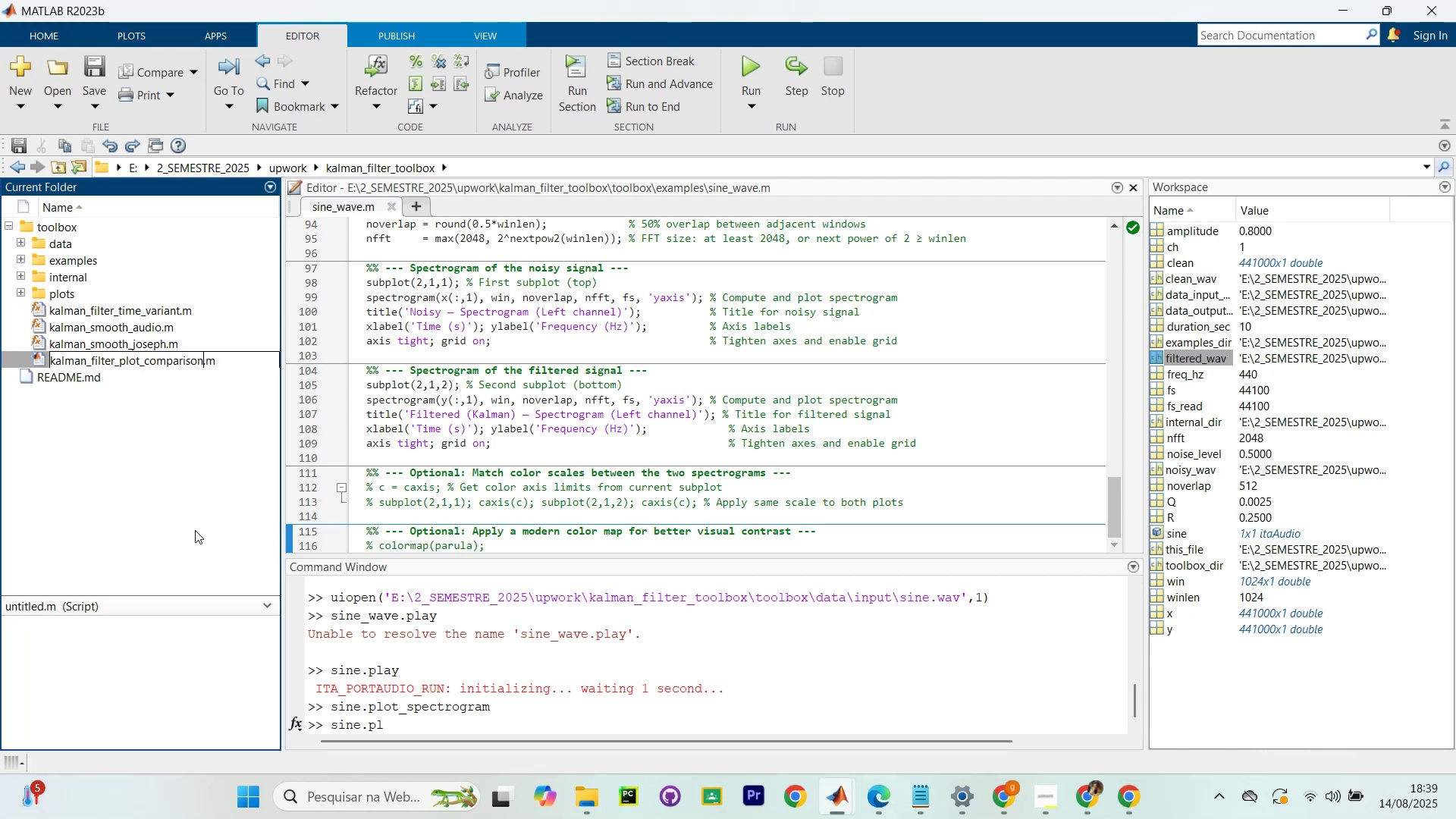 
key(Enter)
 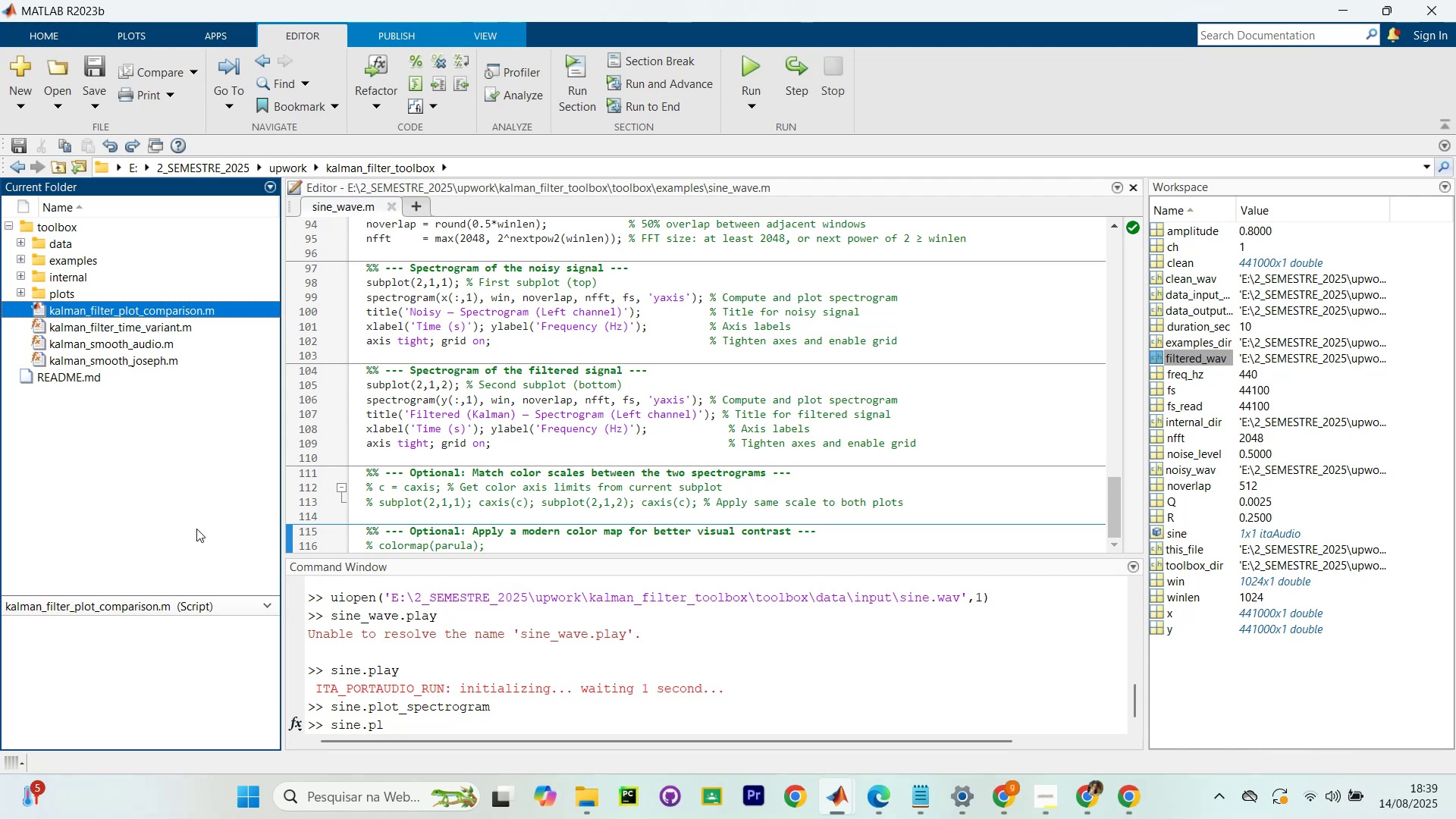 
wait(14.97)
 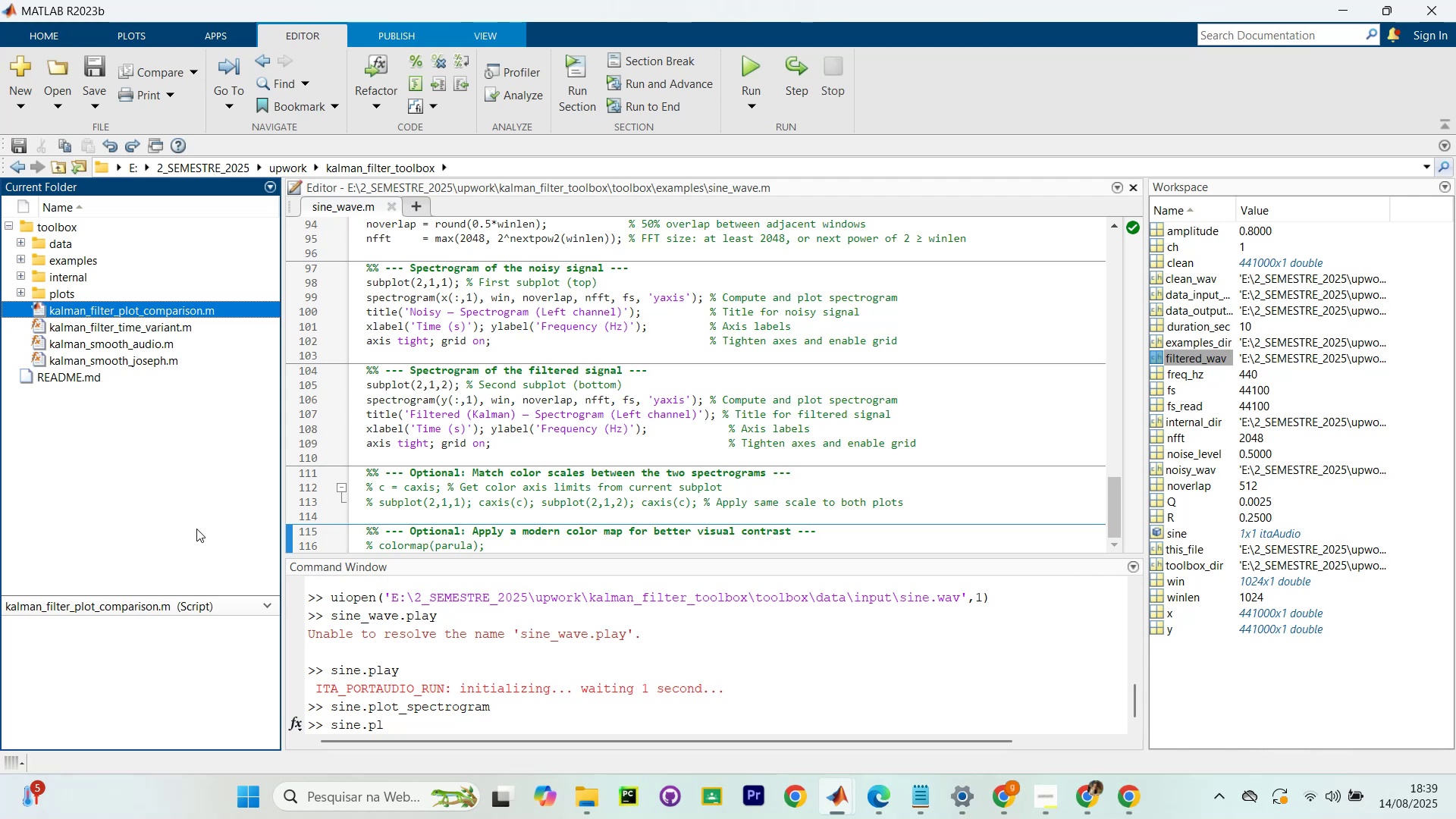 
left_click([20, 278])
 